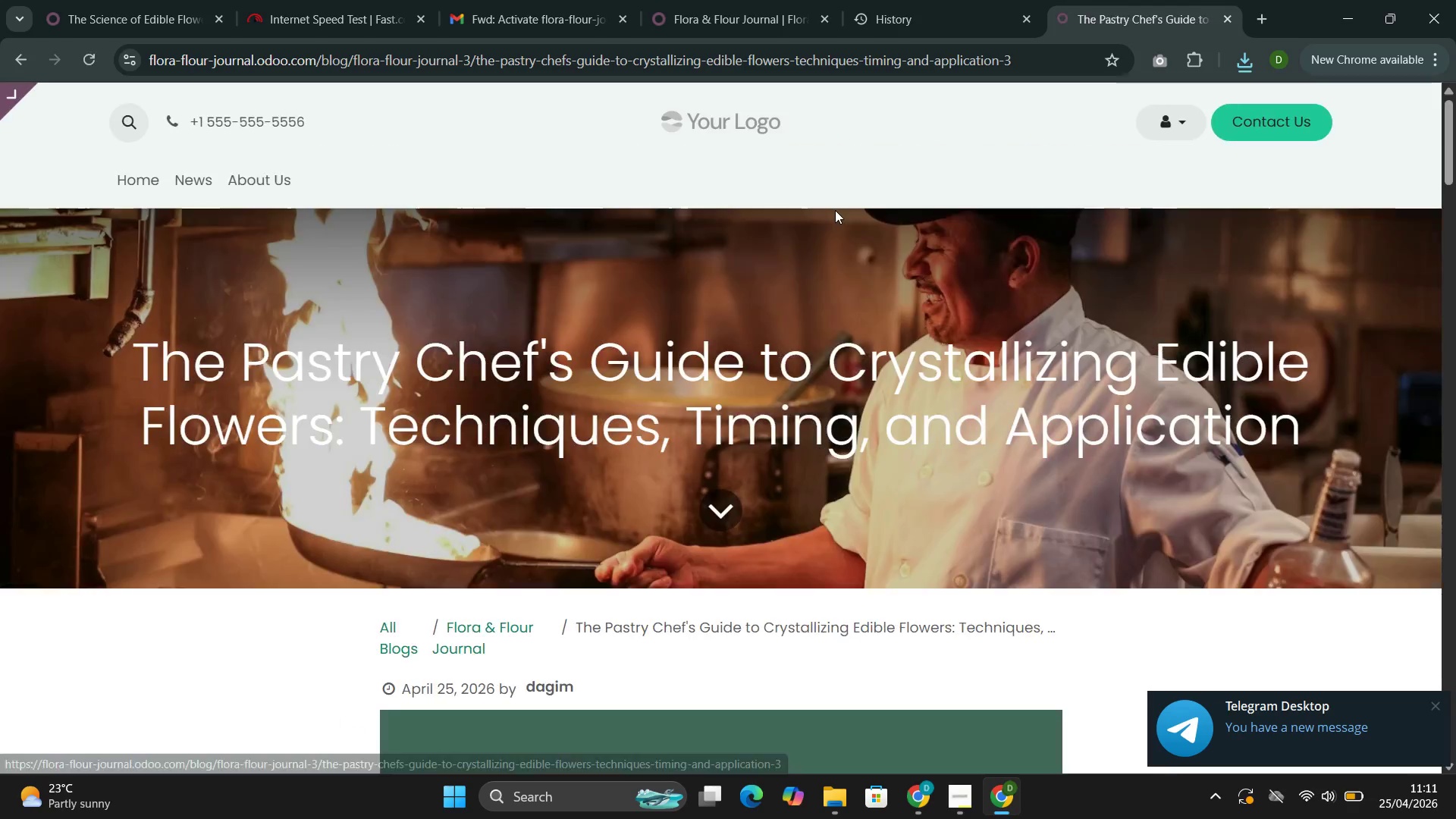 
left_click([1156, 61])
 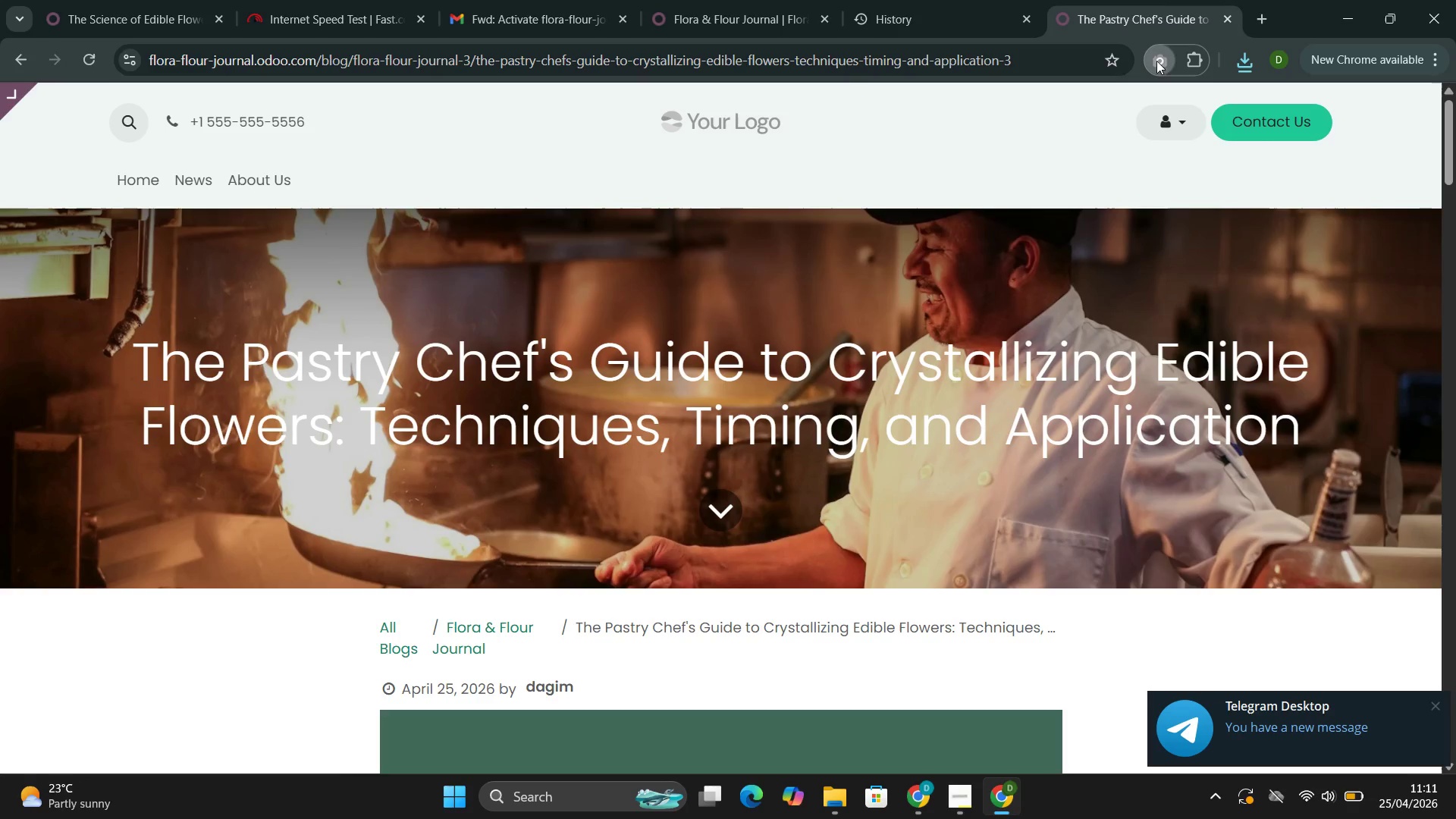 
mouse_move([1142, 58])
 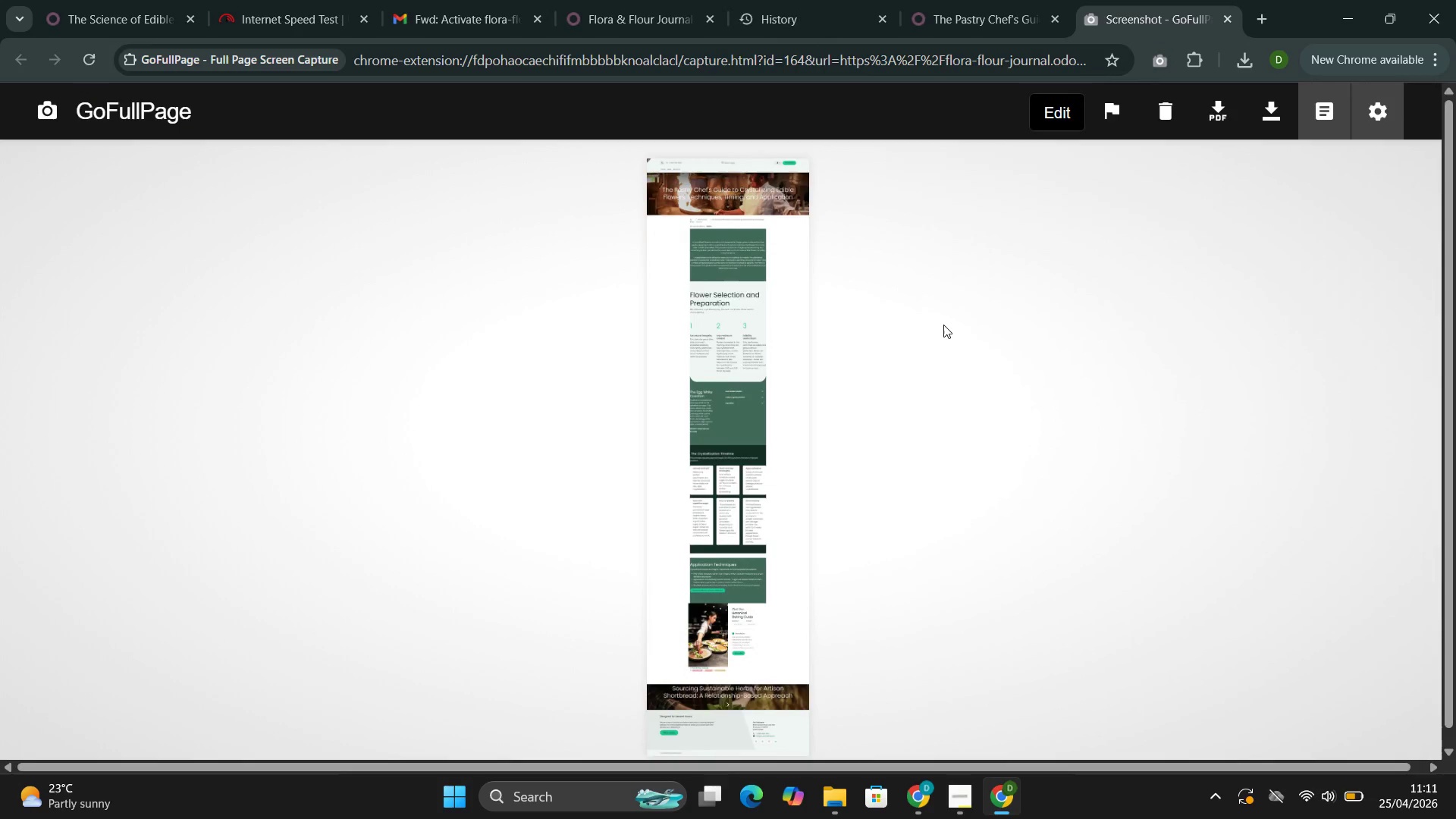 
left_click([1219, 113])
 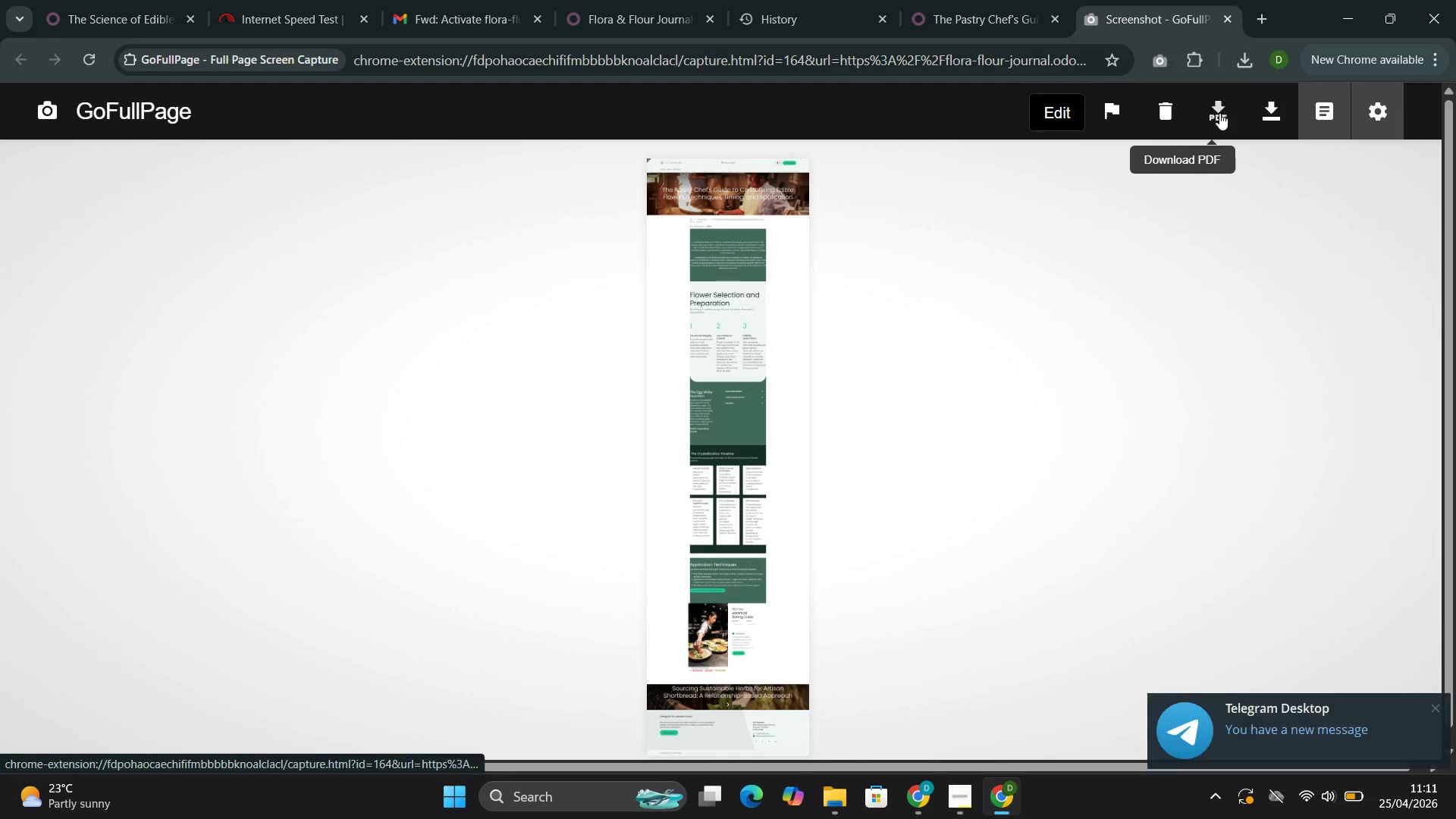 
mouse_move([1191, 146])
 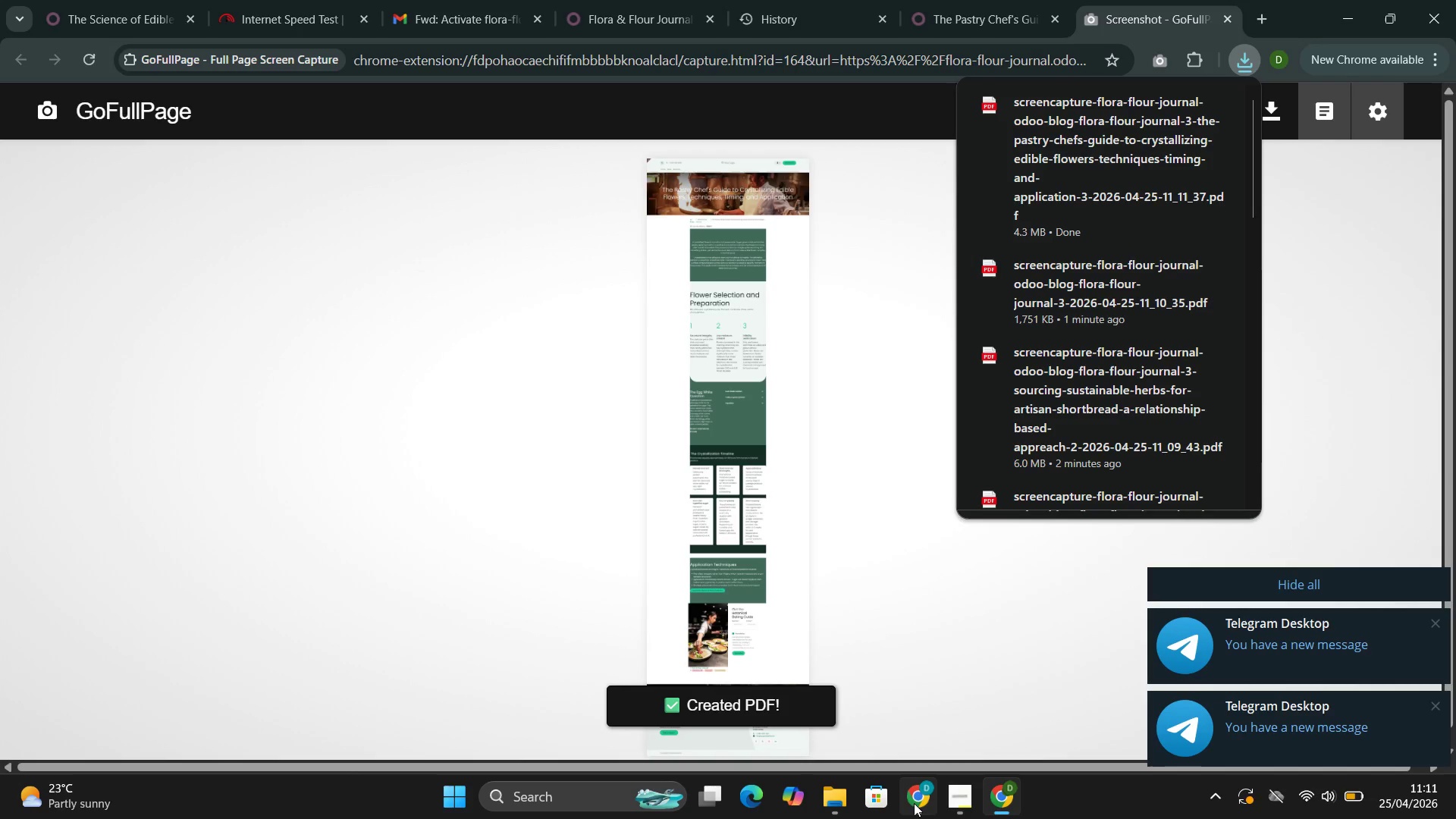 
mouse_move([875, 799])
 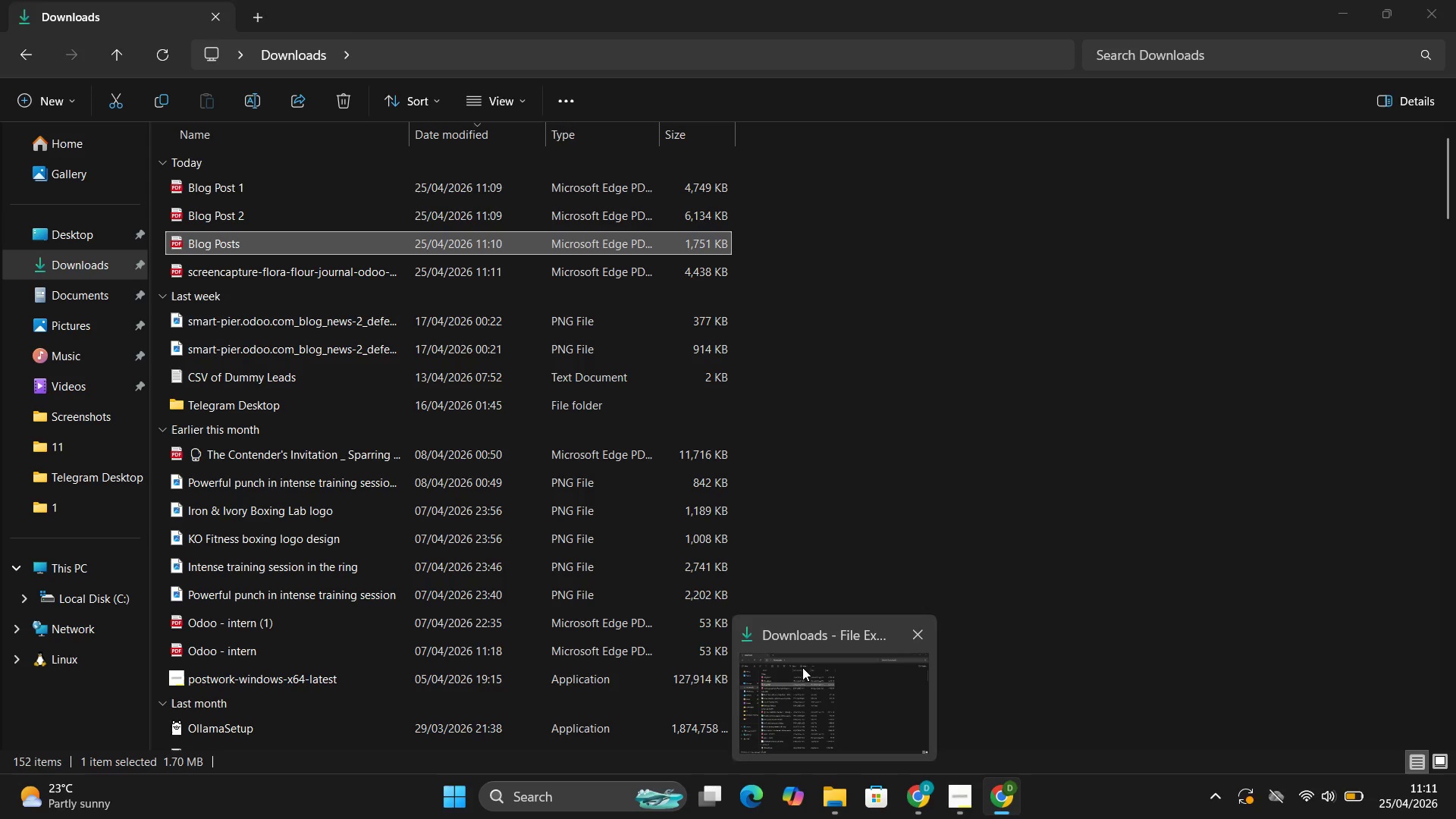 
left_click([802, 667])
 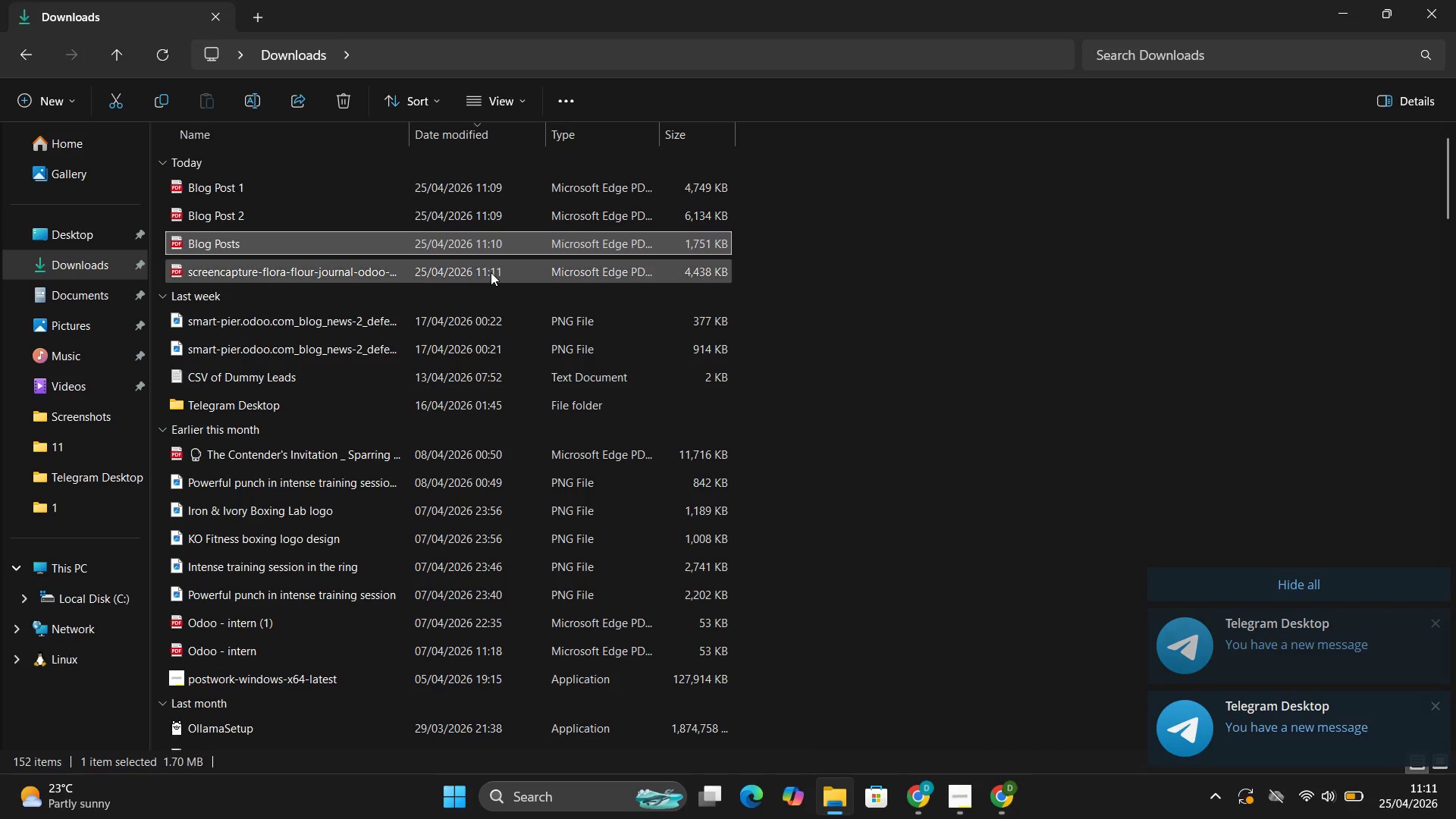 
left_click([491, 272])
 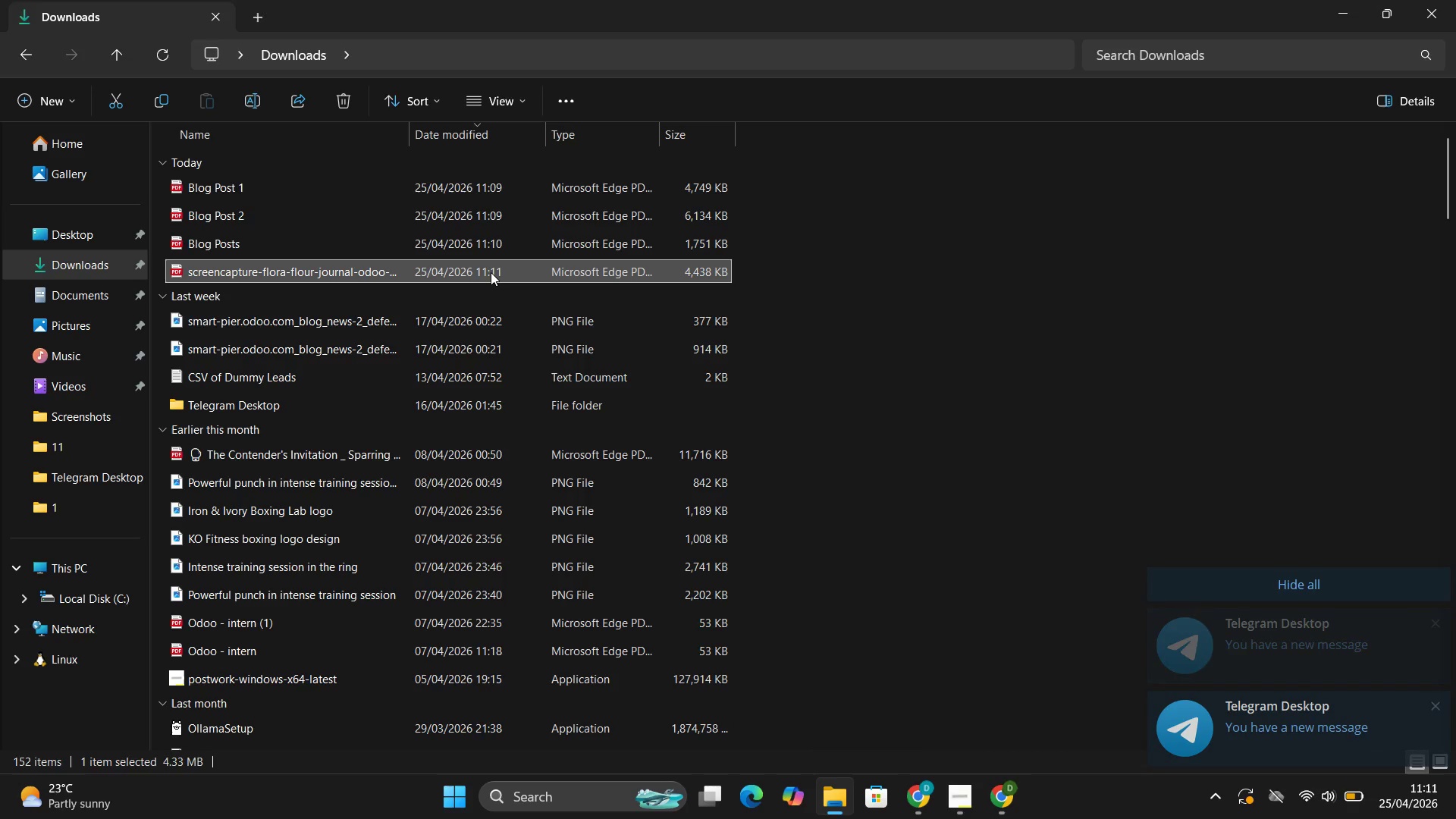 
key(F2)
 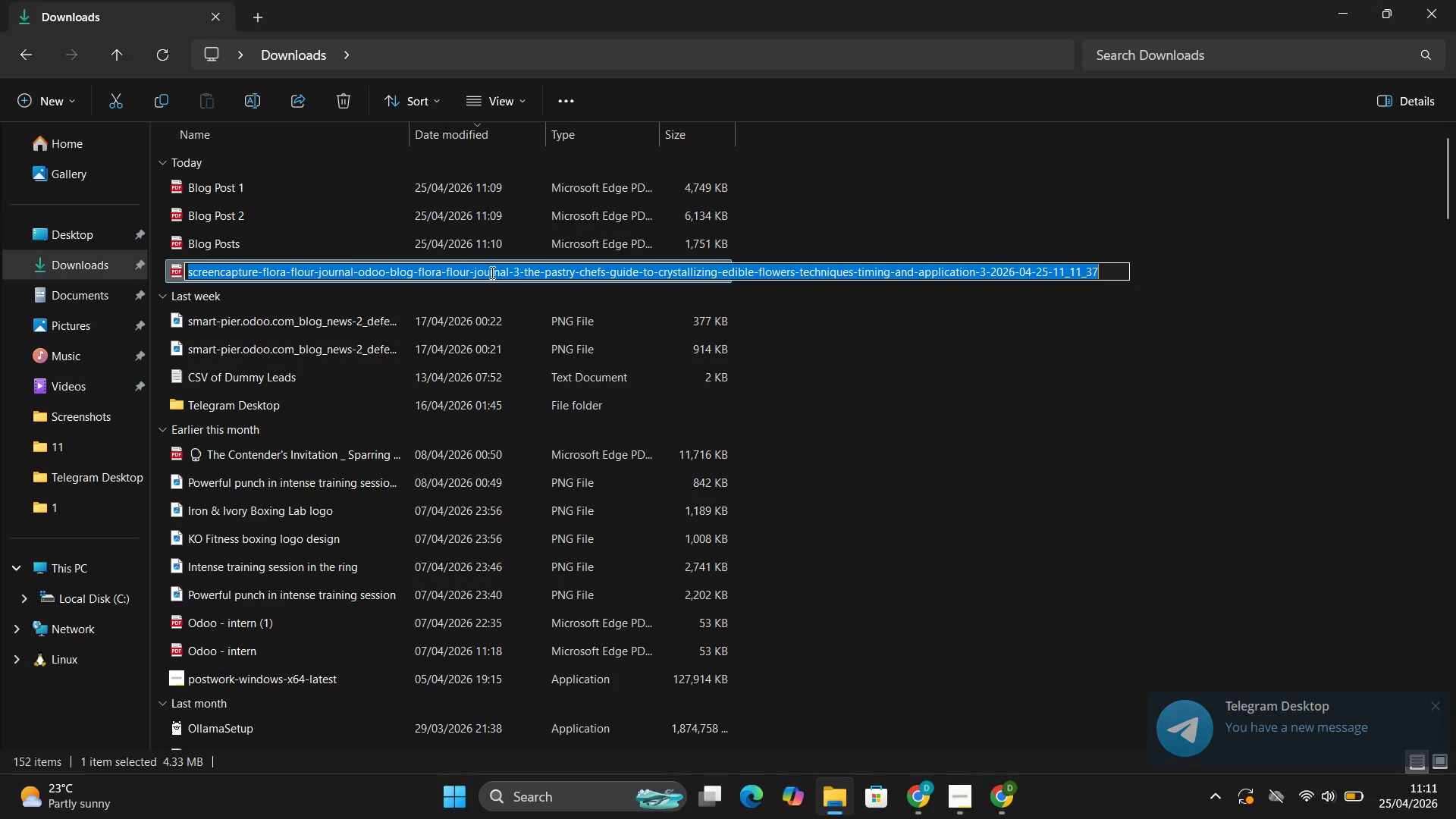 
key(Control+V)
 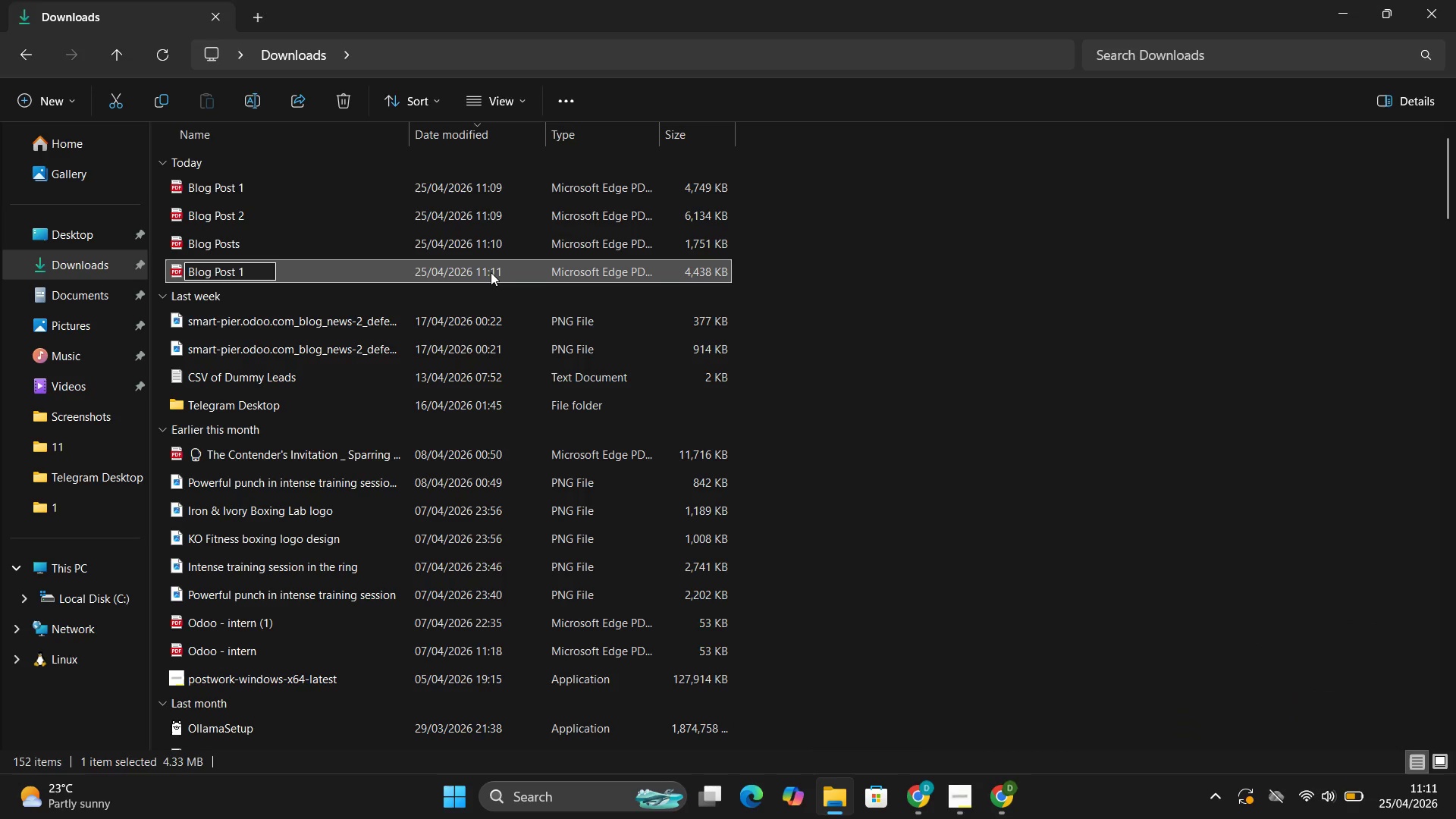 
key(Backspace)
 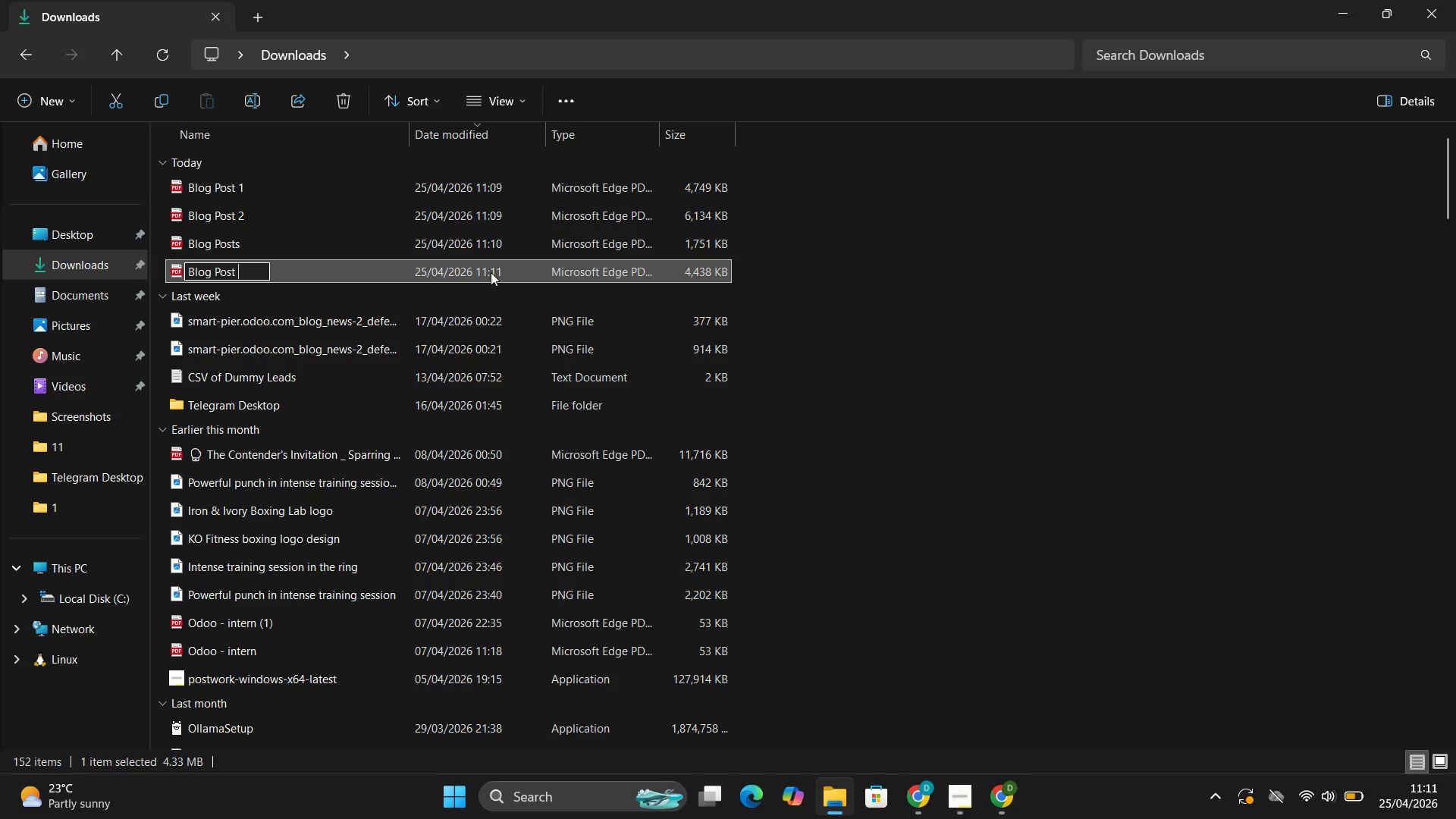 
key(3)
 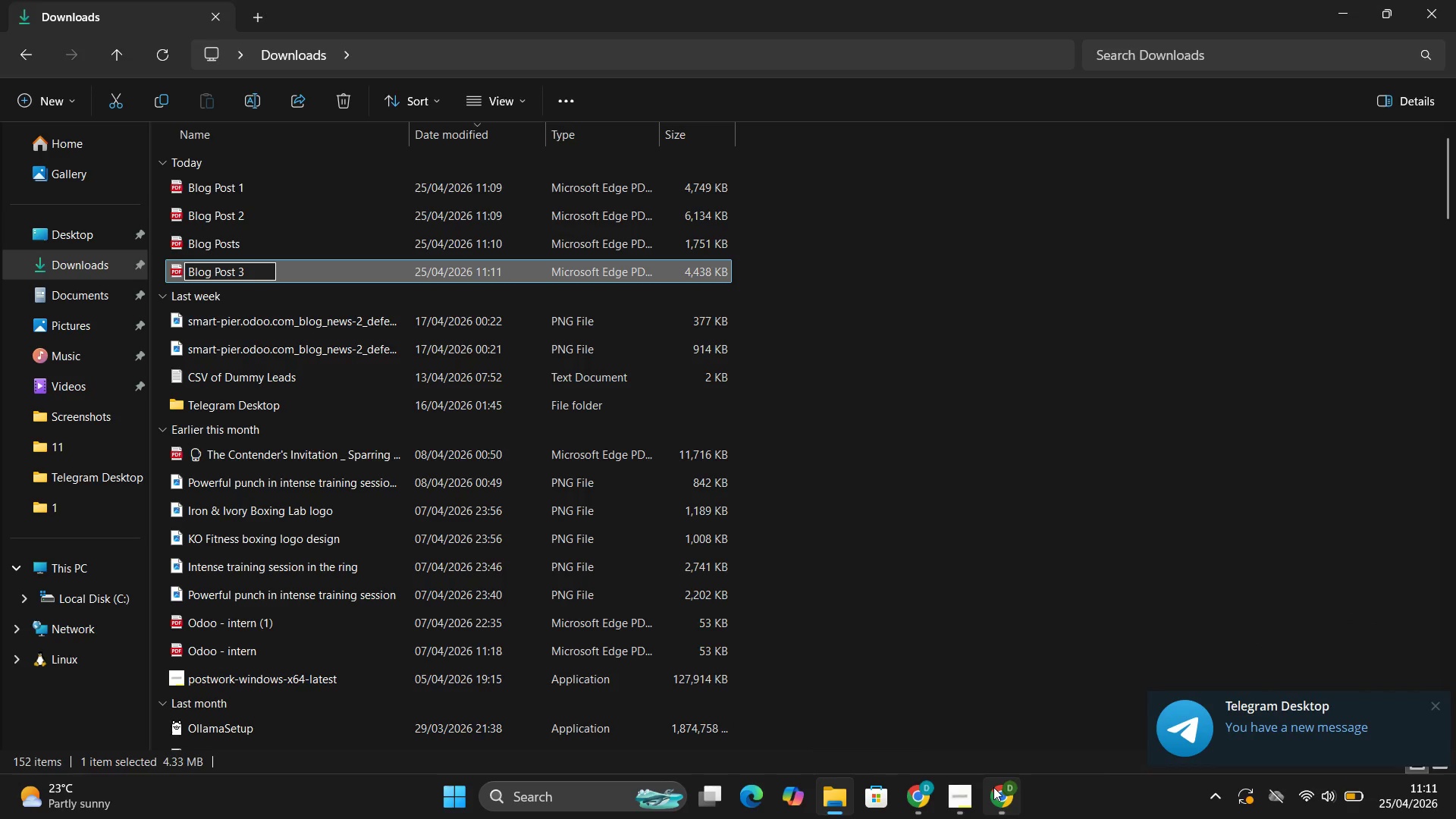 
left_click([951, 698])
 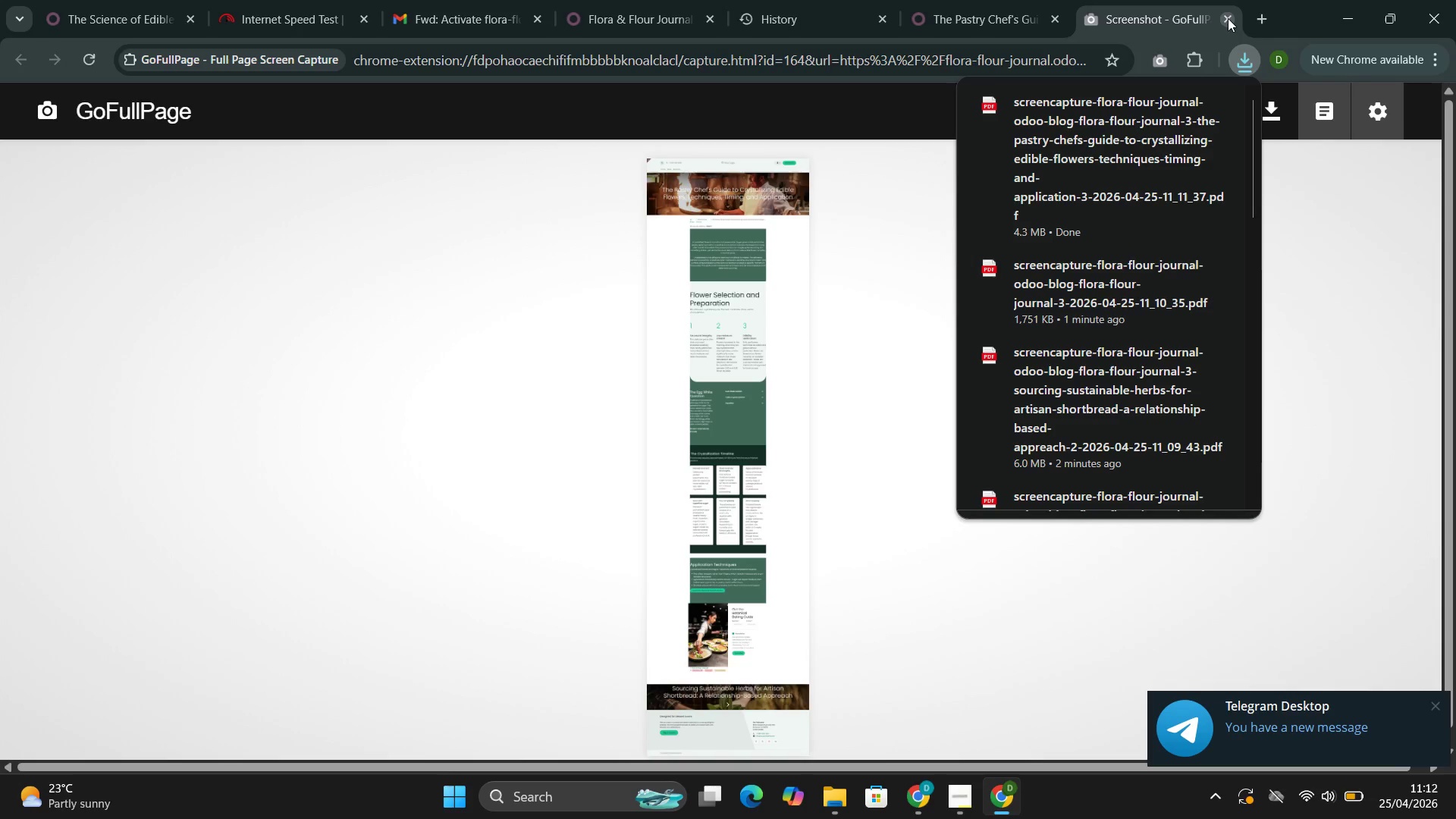 
left_click([1228, 18])
 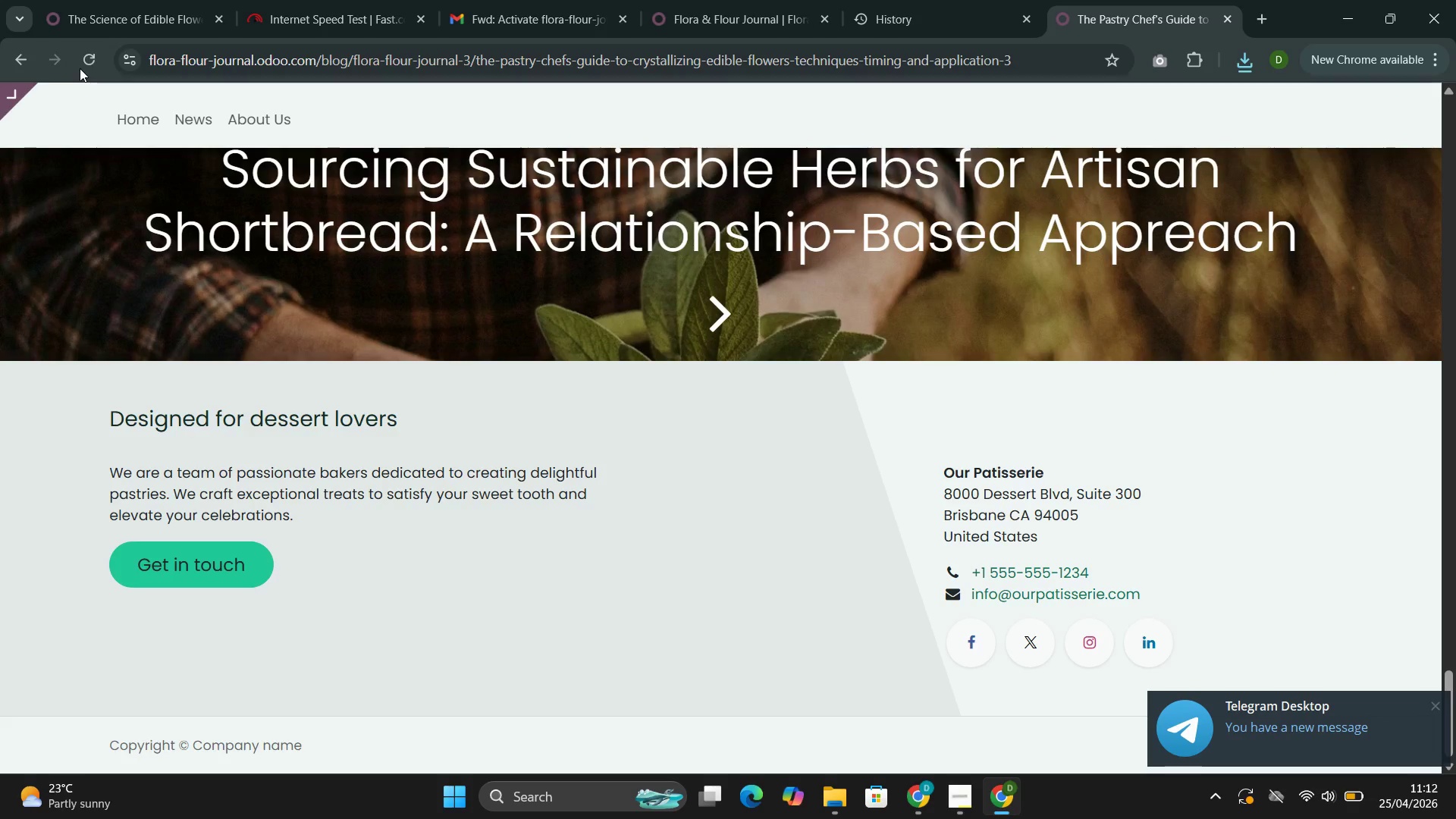 
left_click([17, 56])
 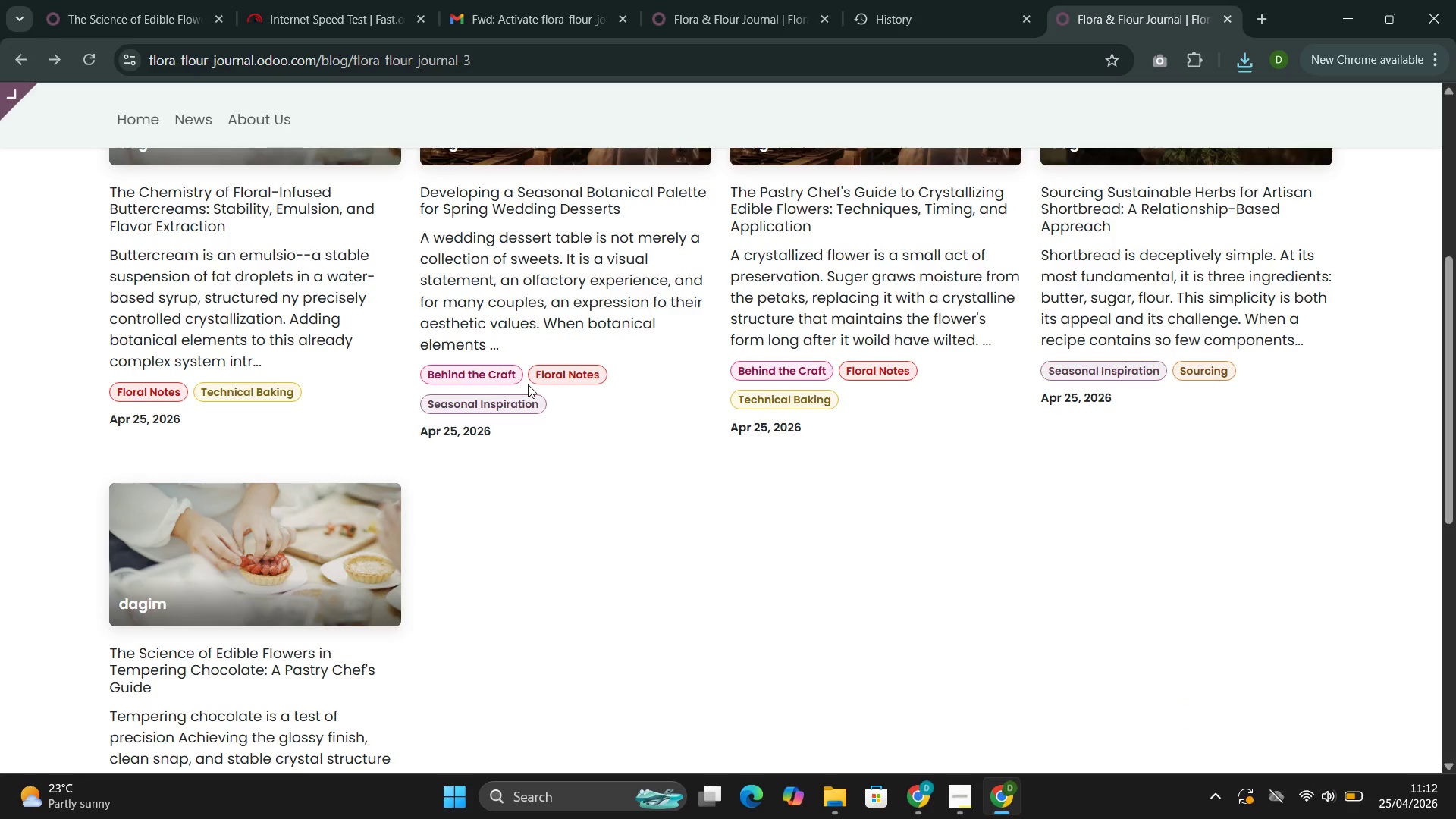 
left_click([544, 249])
 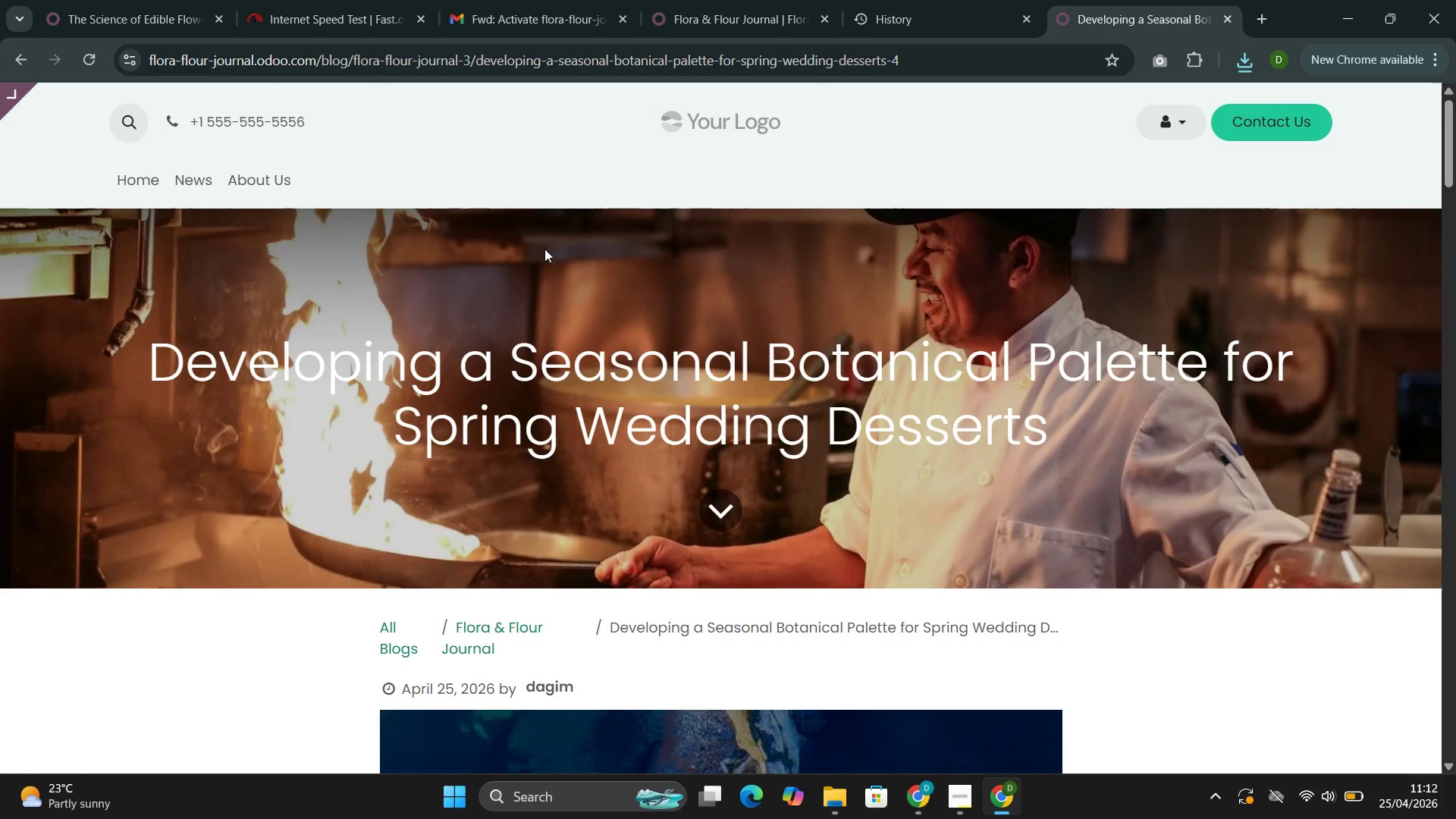 
wait(31.84)
 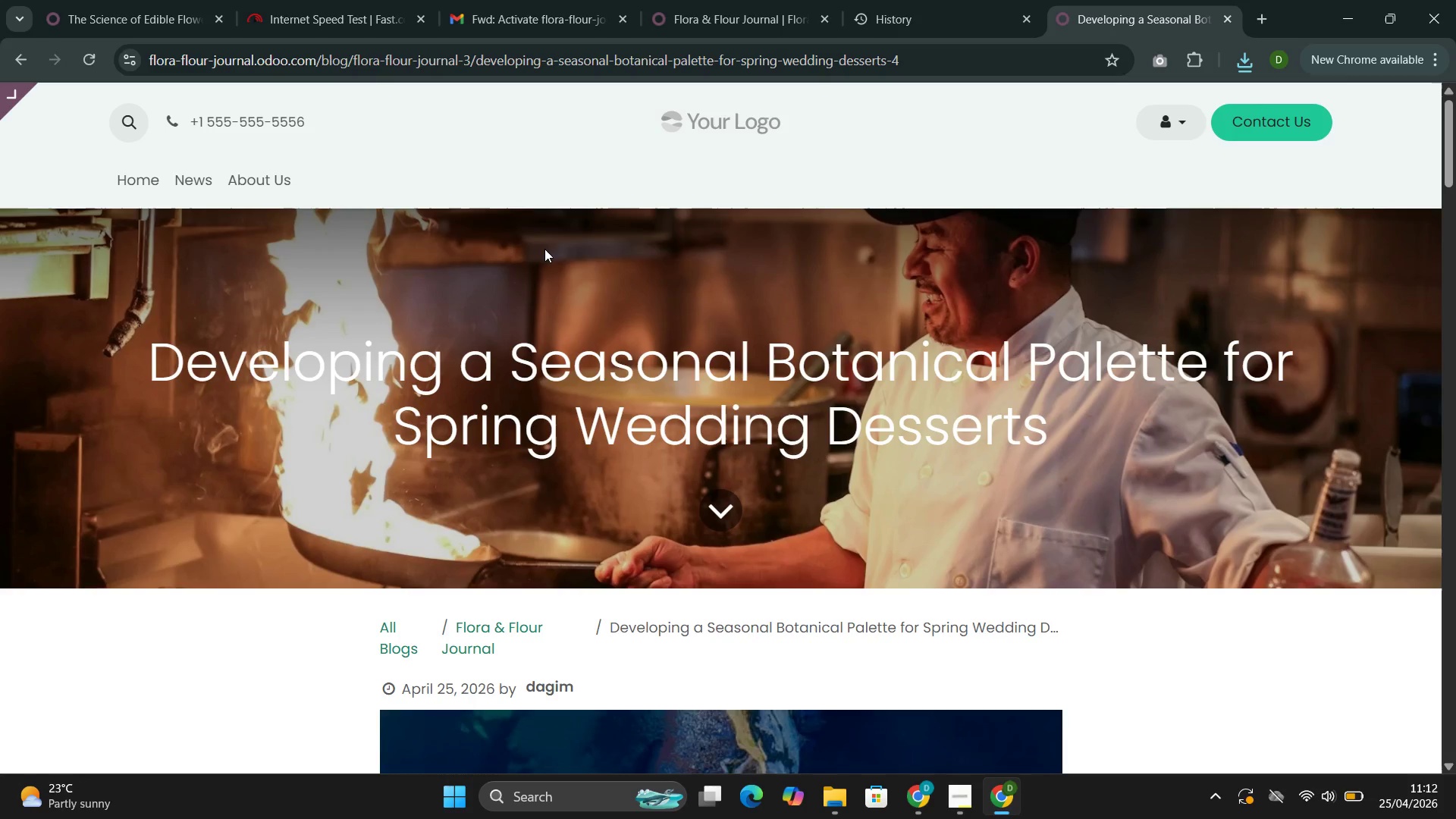 
left_click([1162, 64])
 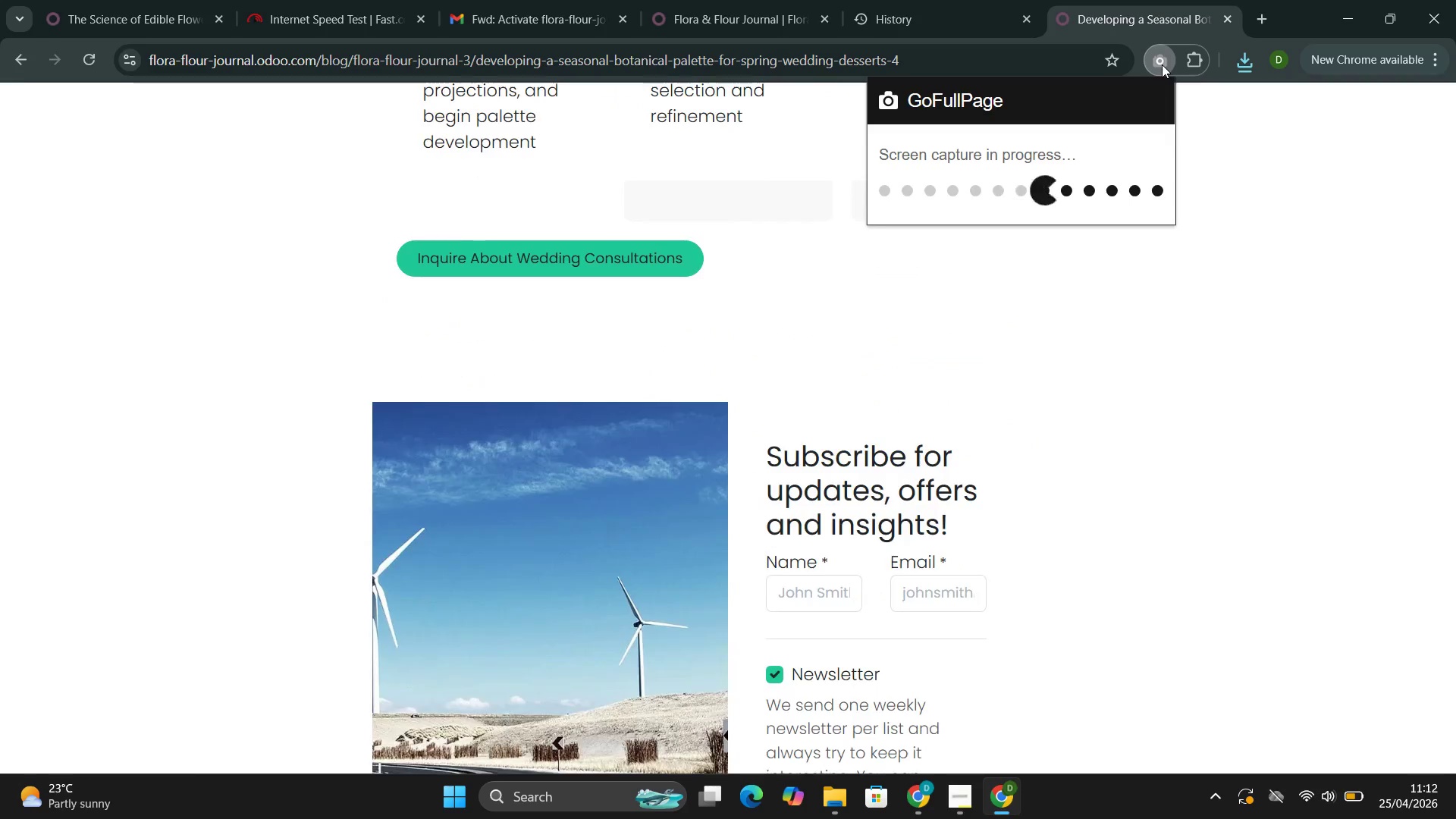 
wait(9.05)
 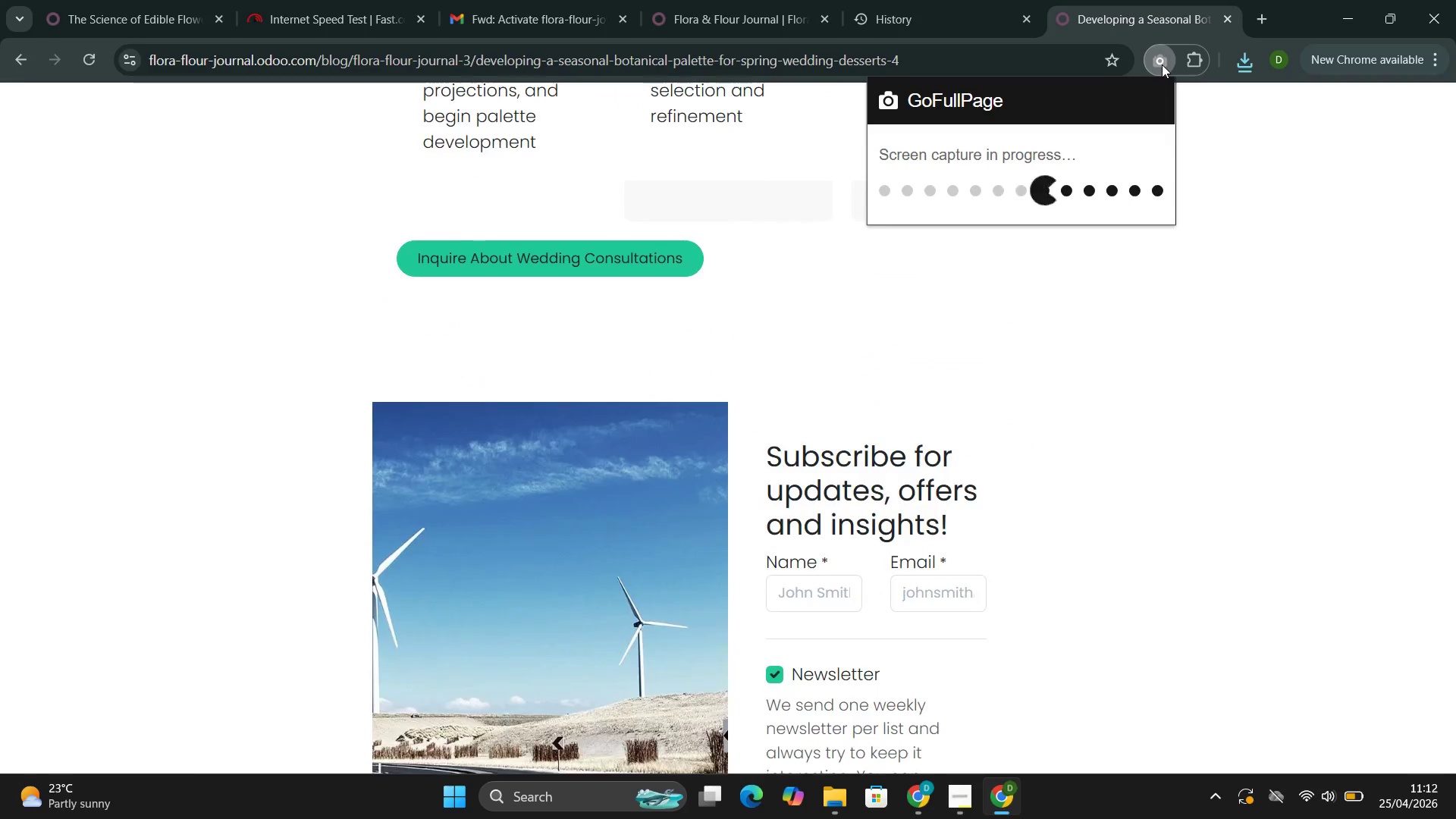 
mouse_move([1179, 133])
 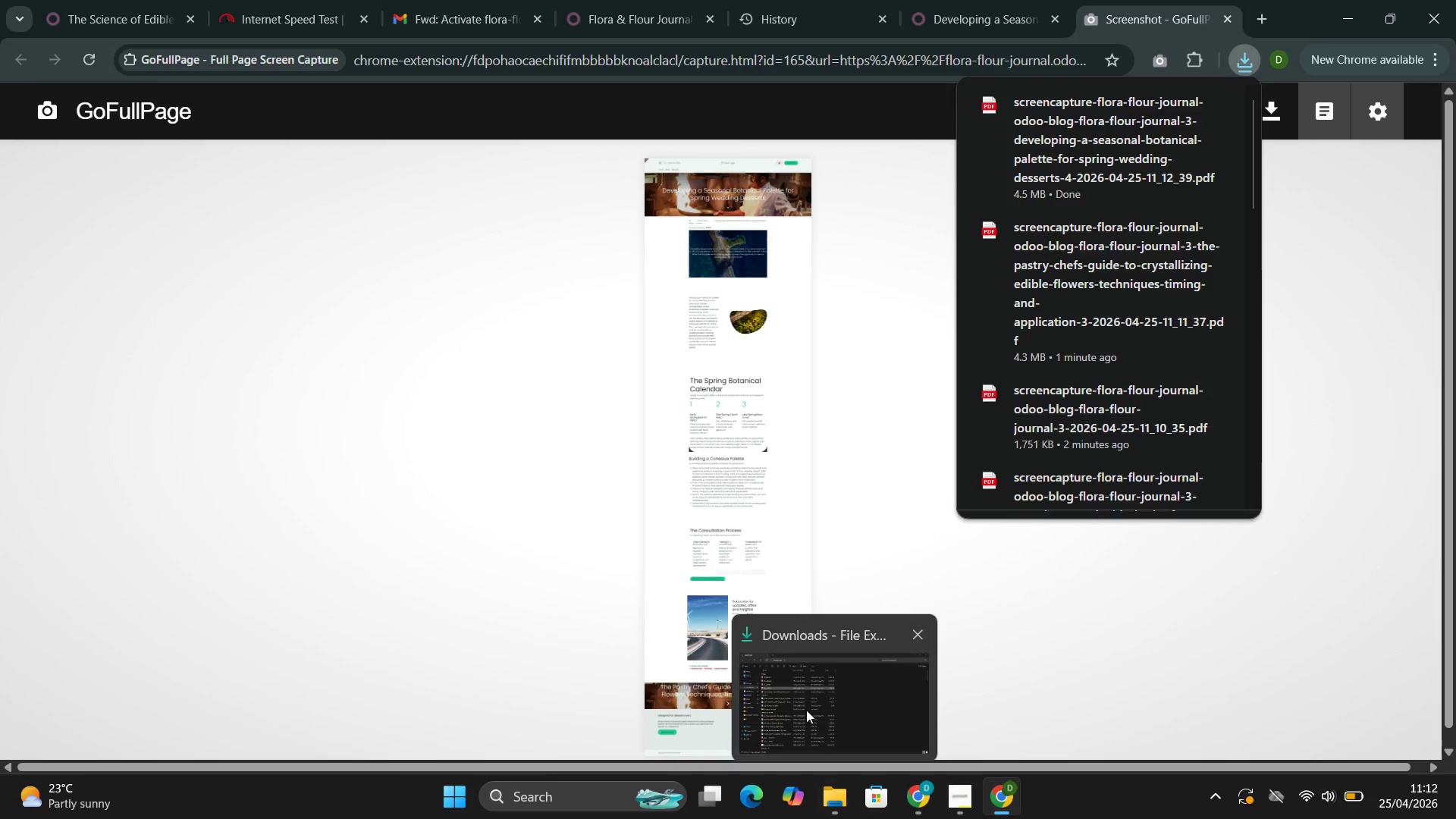 
left_click([805, 708])
 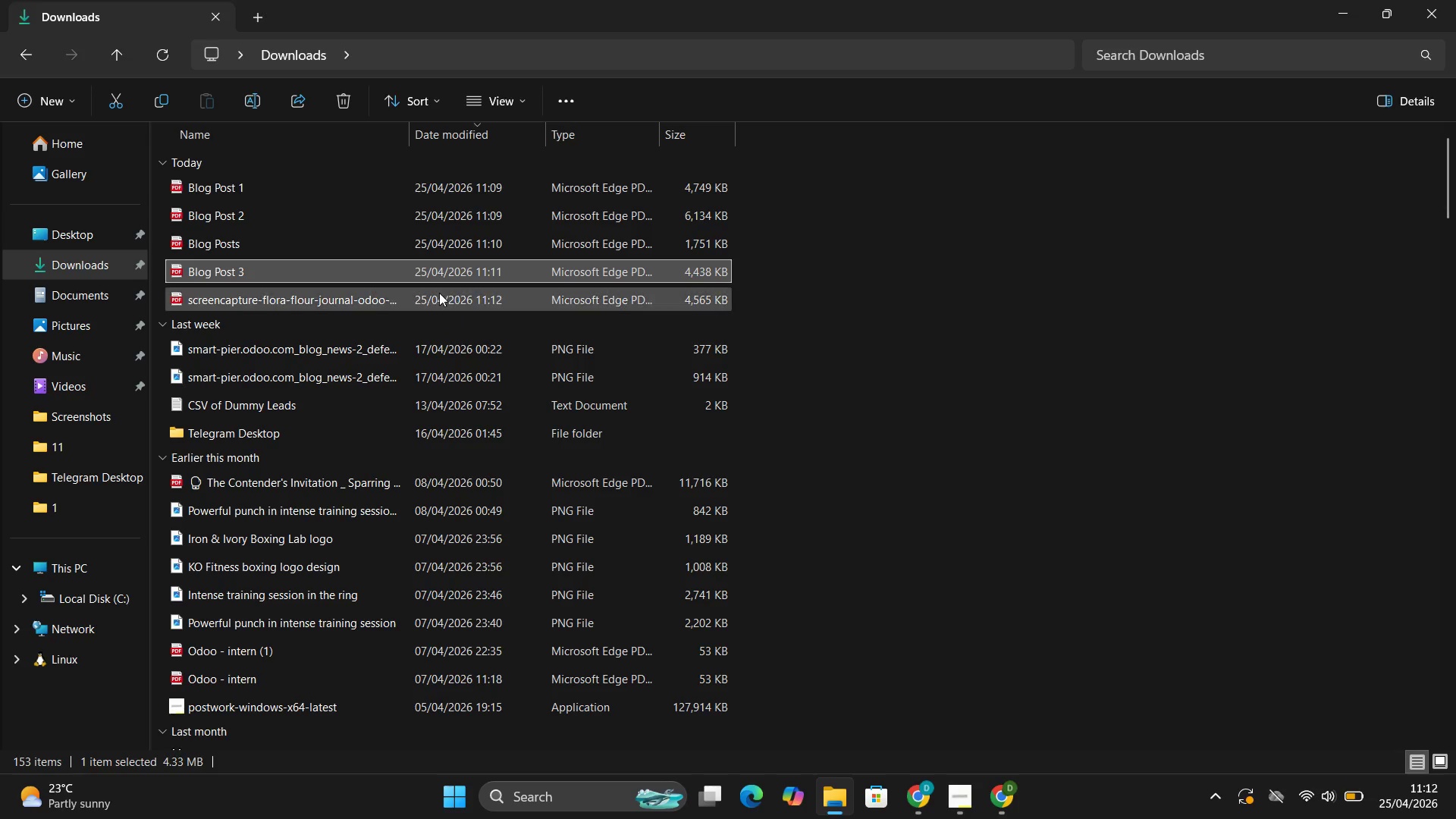 
left_click([437, 292])
 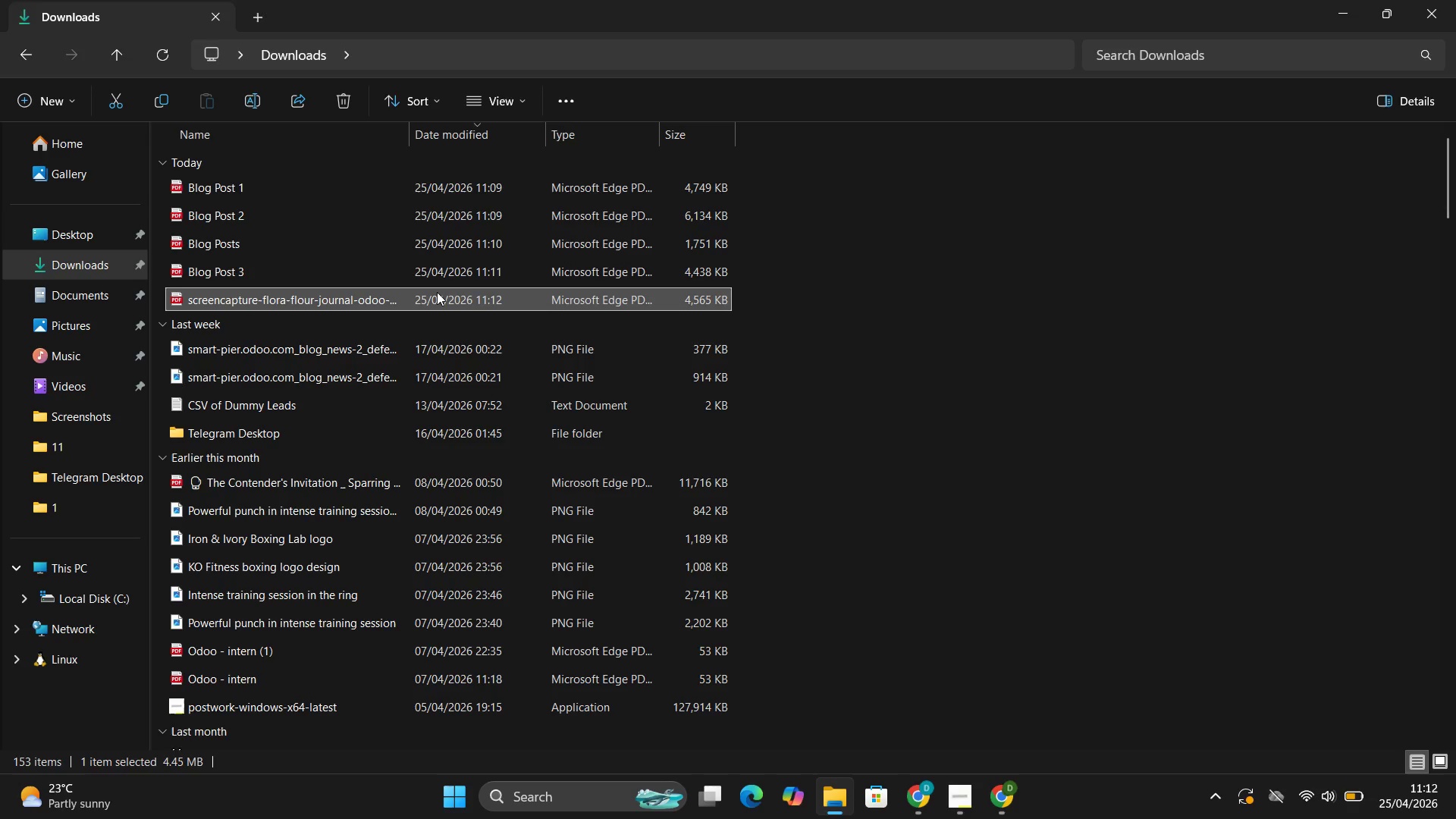 
key(F2)
 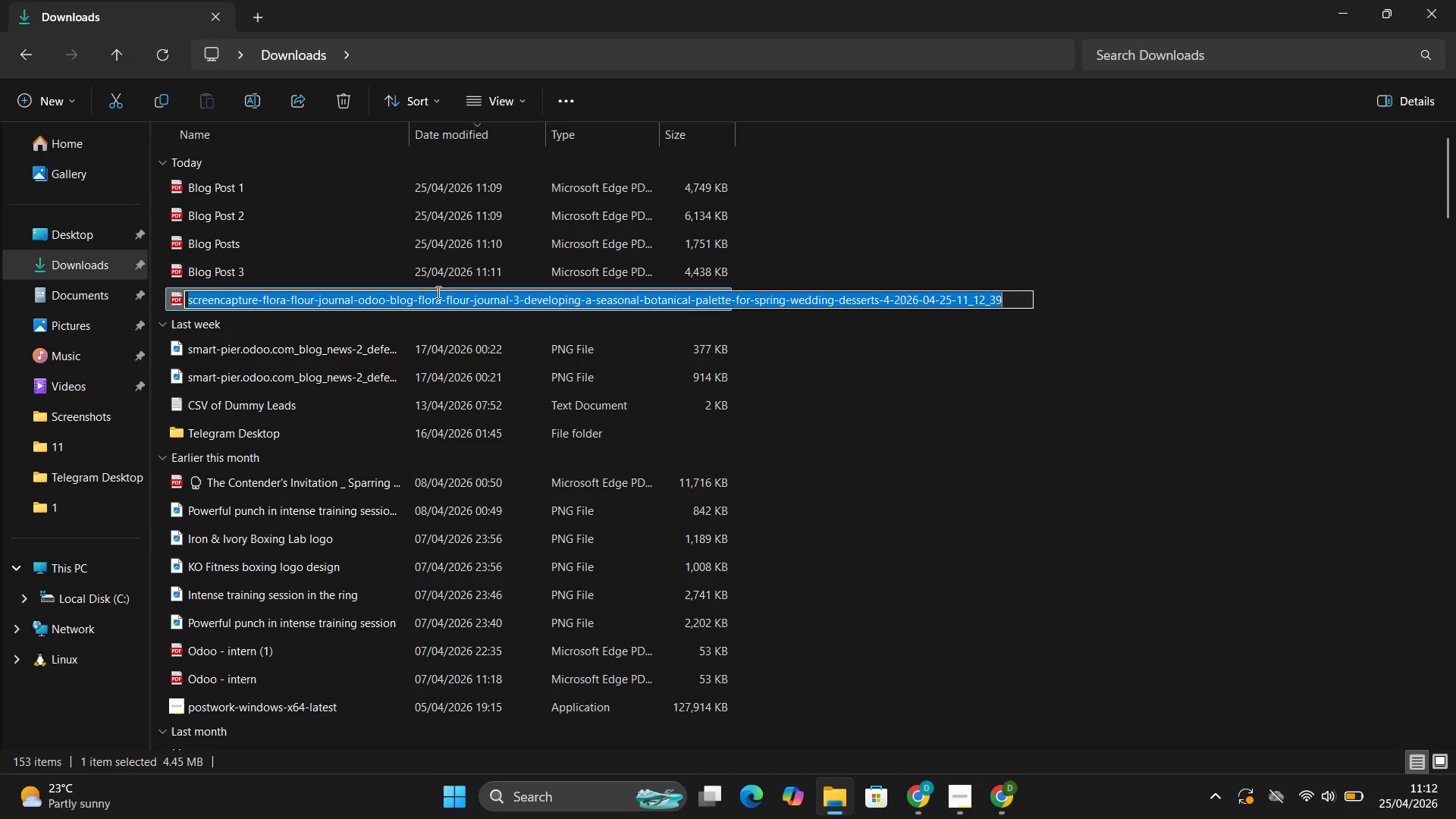 
key(Shift+V)
 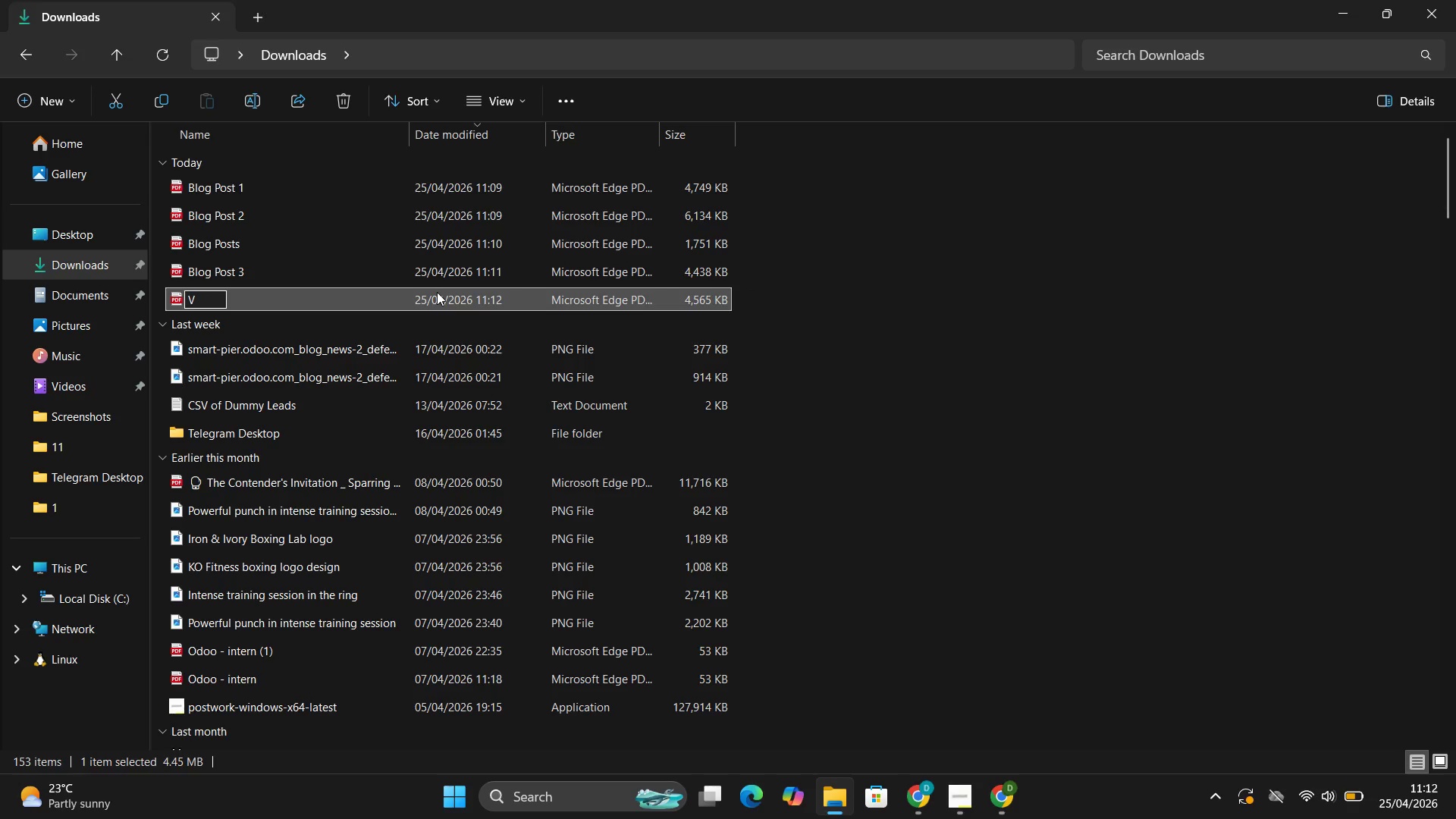 
key(Backspace)
 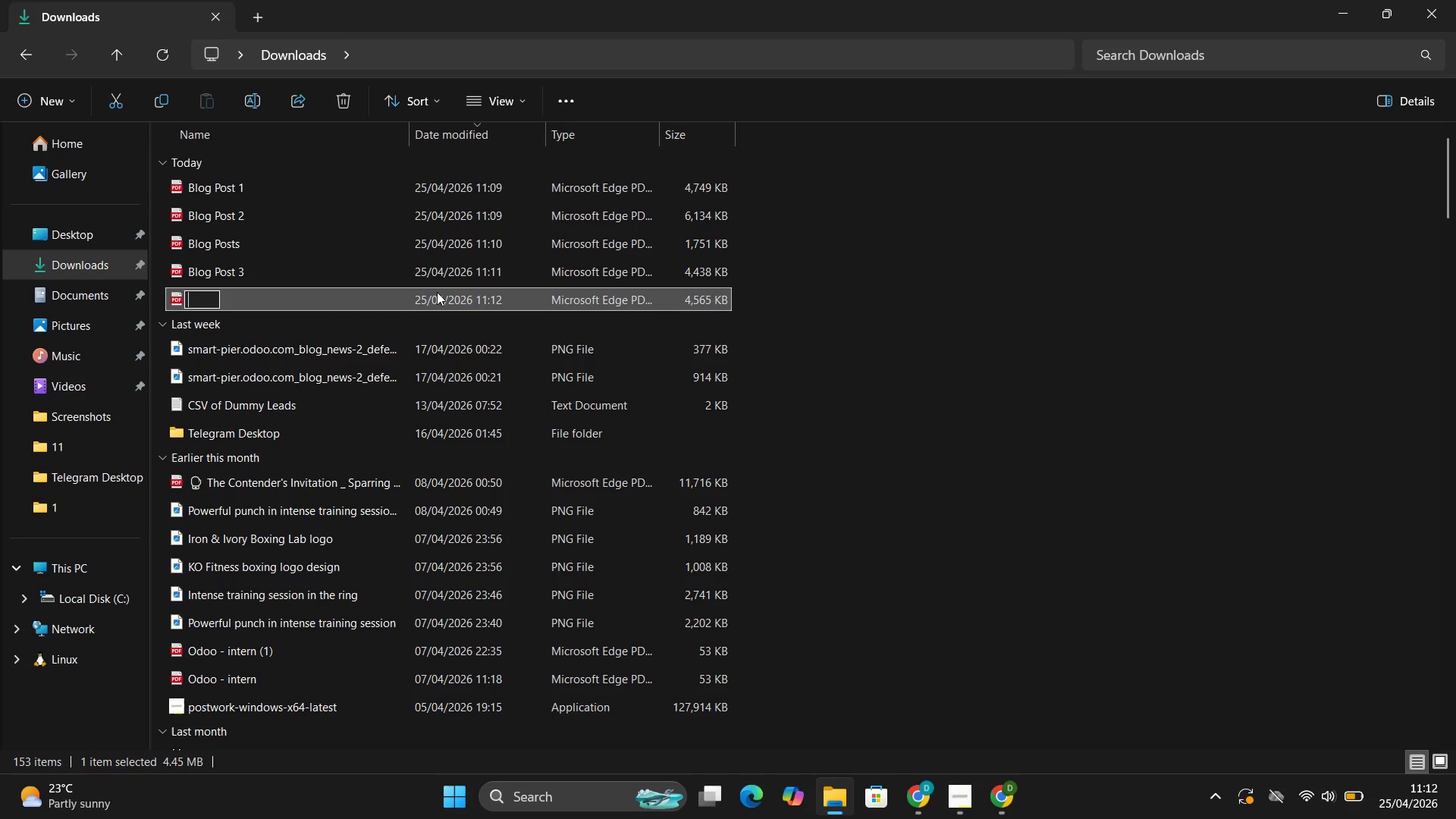 
key(Control+V)
 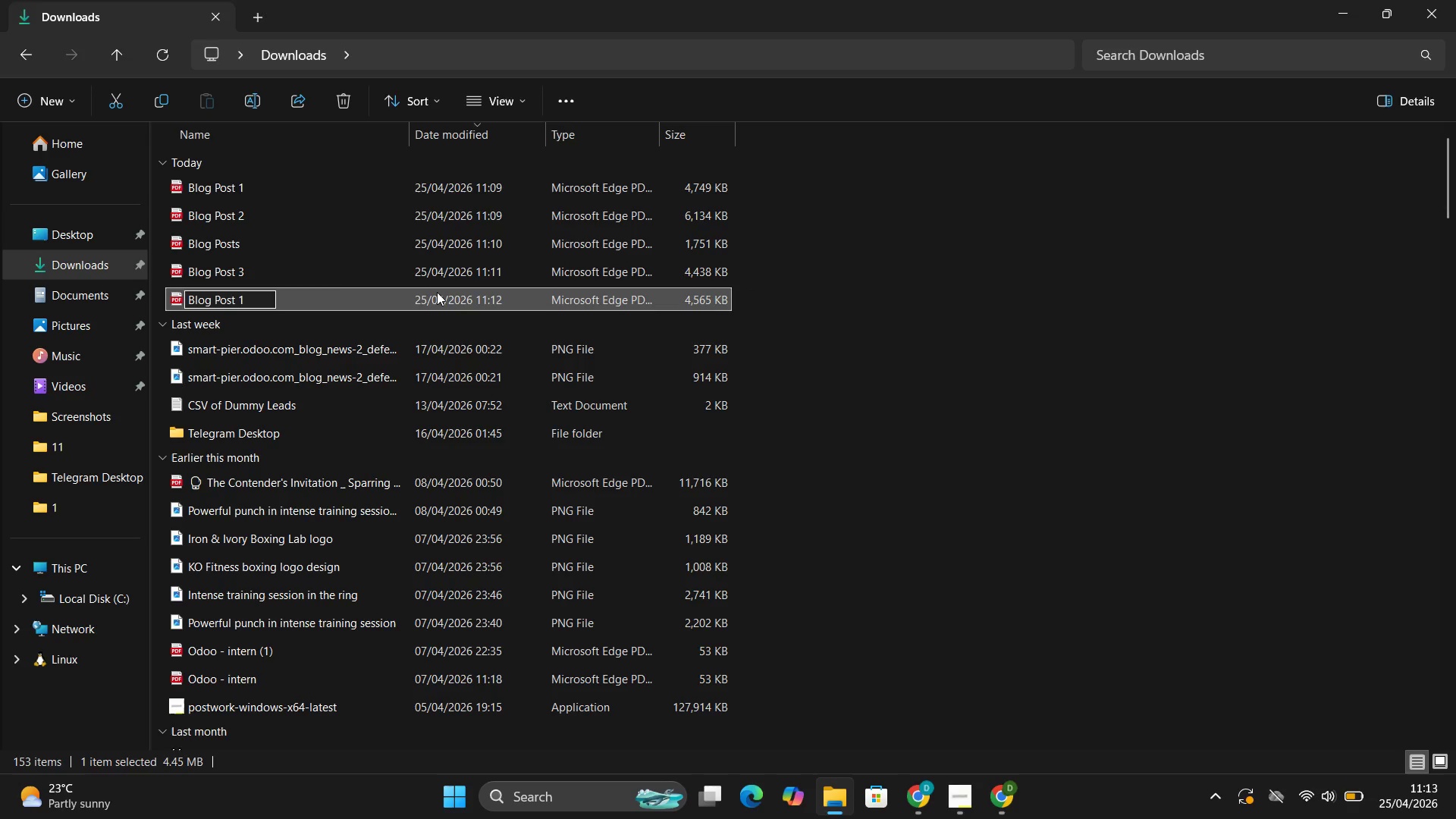 
key(Backspace)
 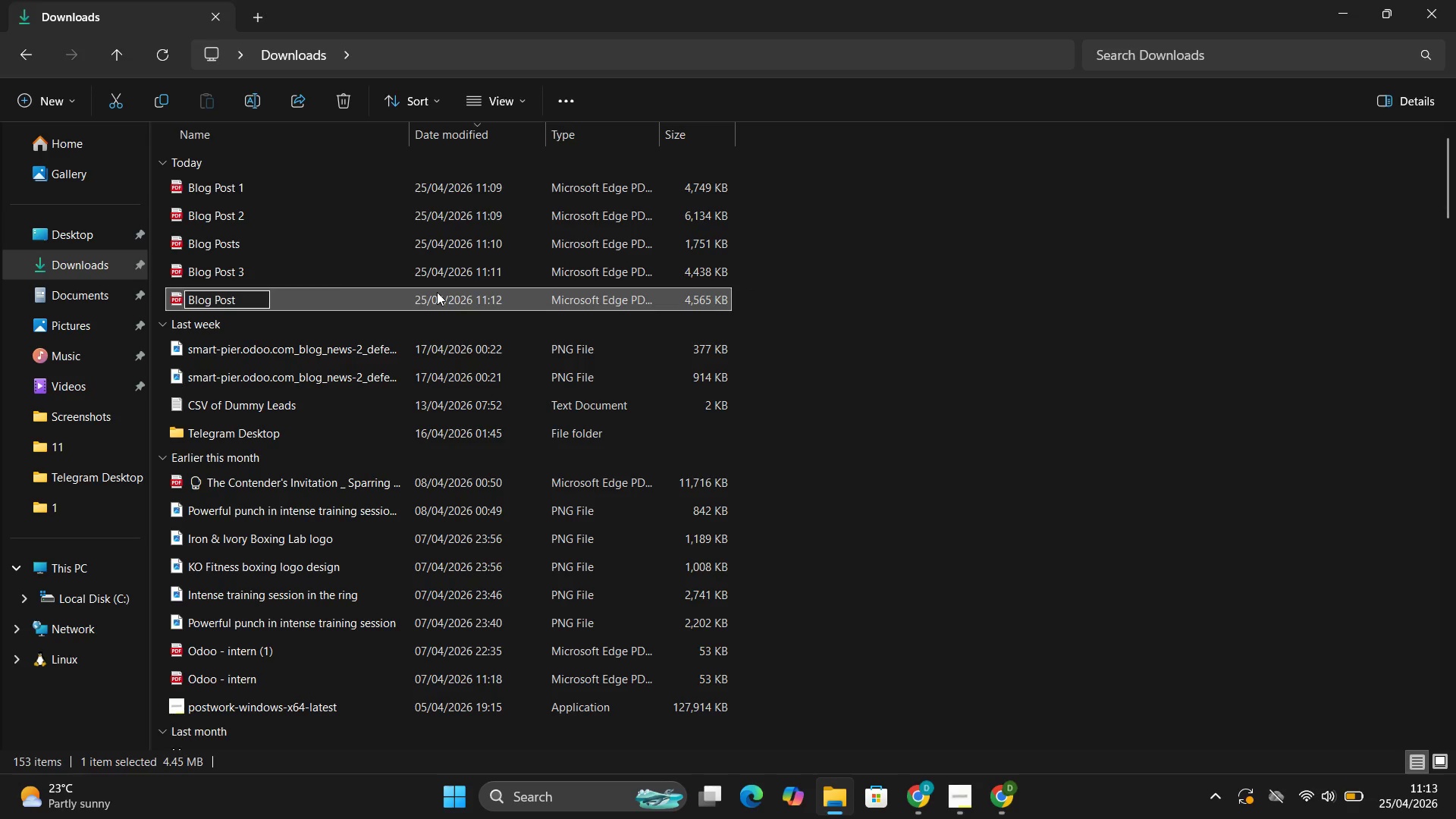 
key(4)
 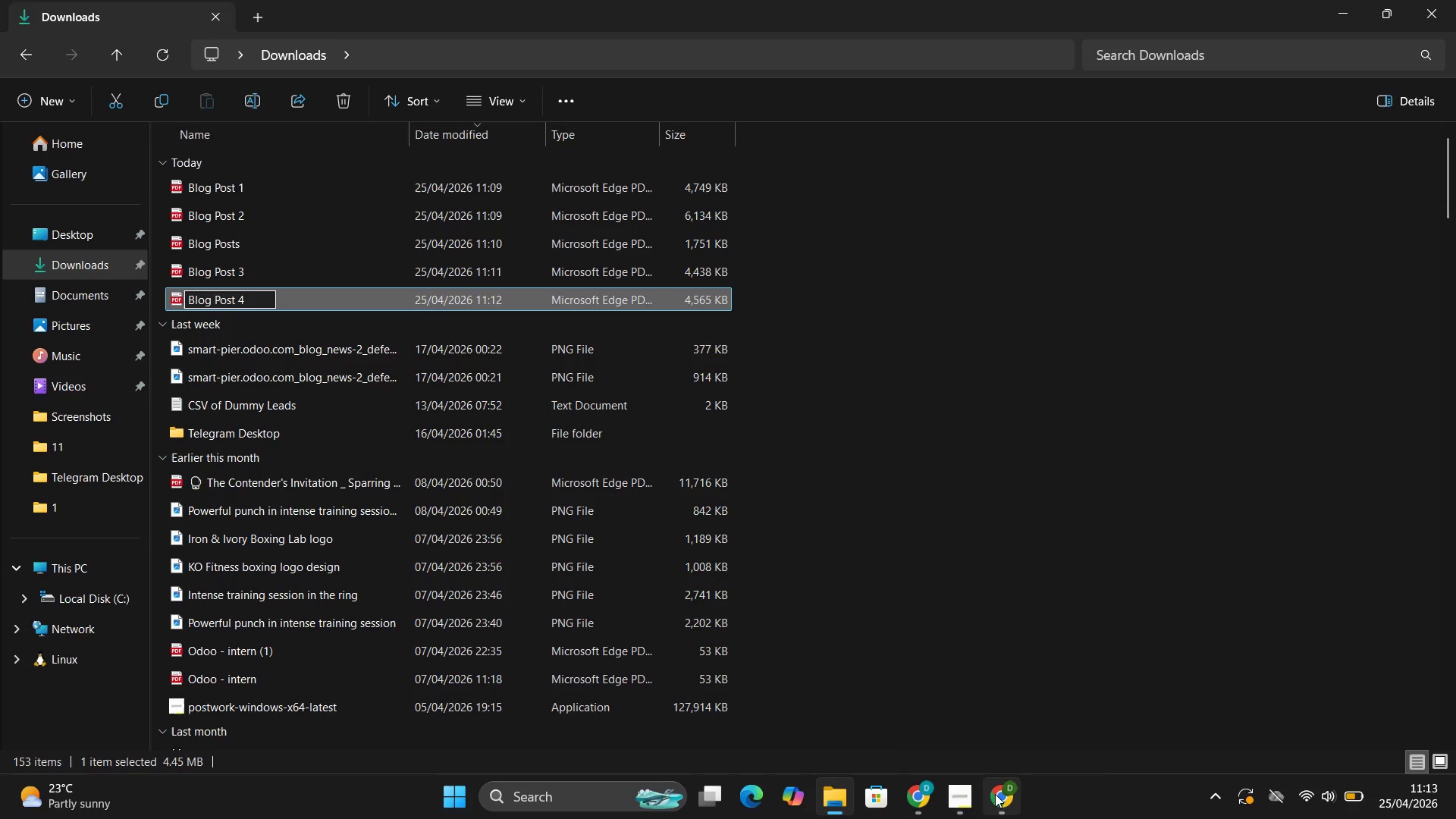 
left_click([962, 715])
 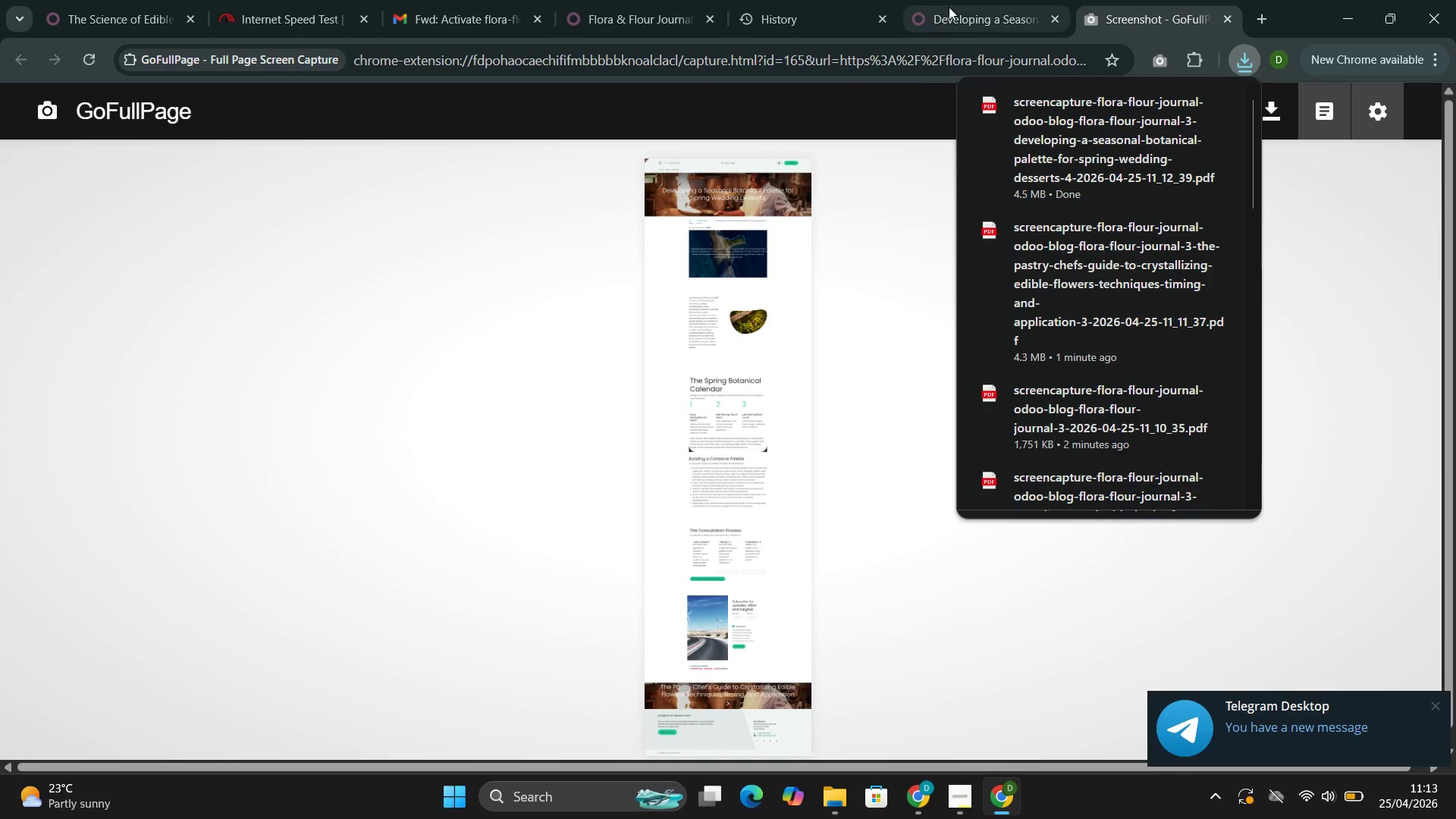 
left_click([950, 8])
 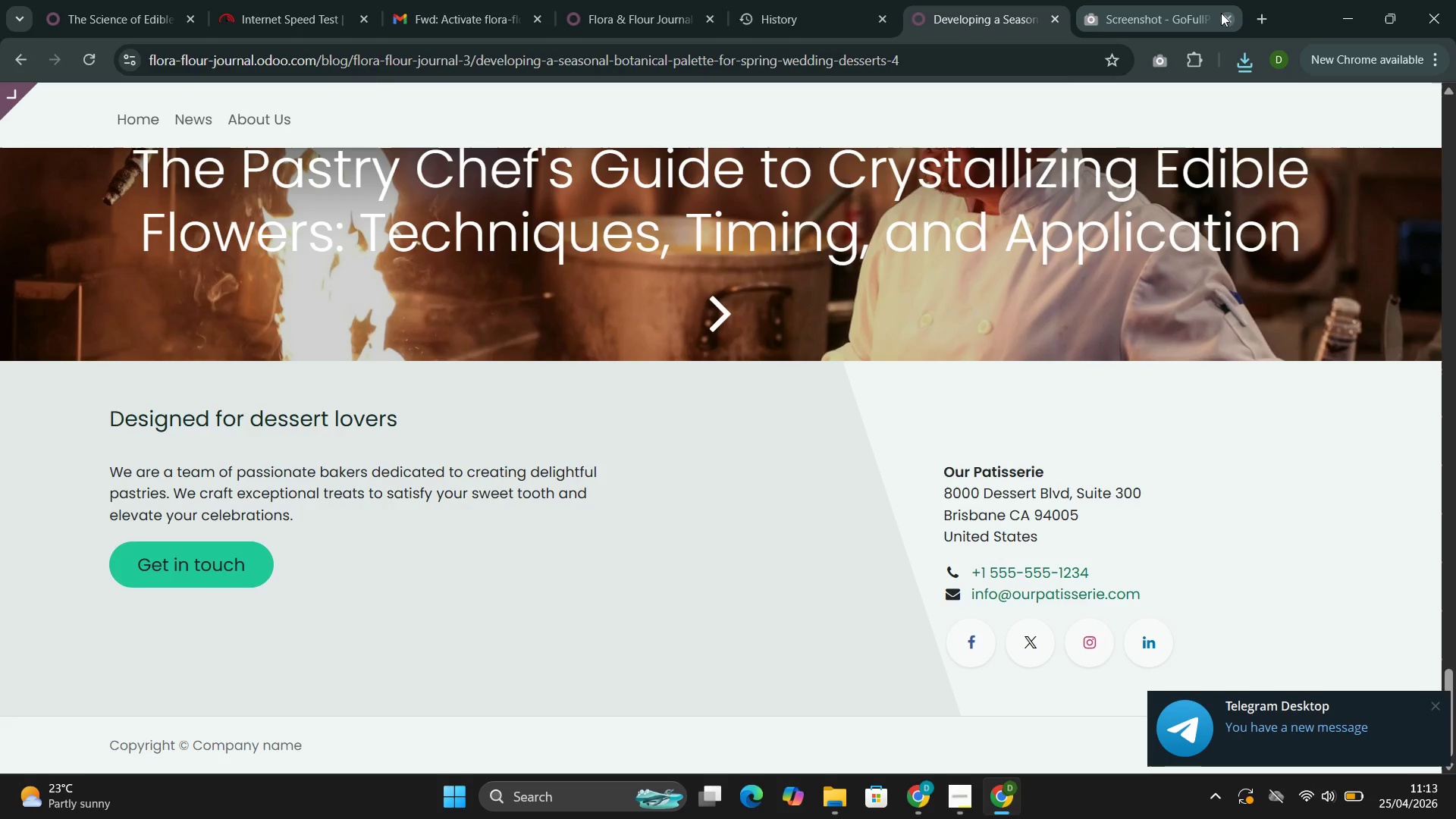 
left_click([1221, 13])
 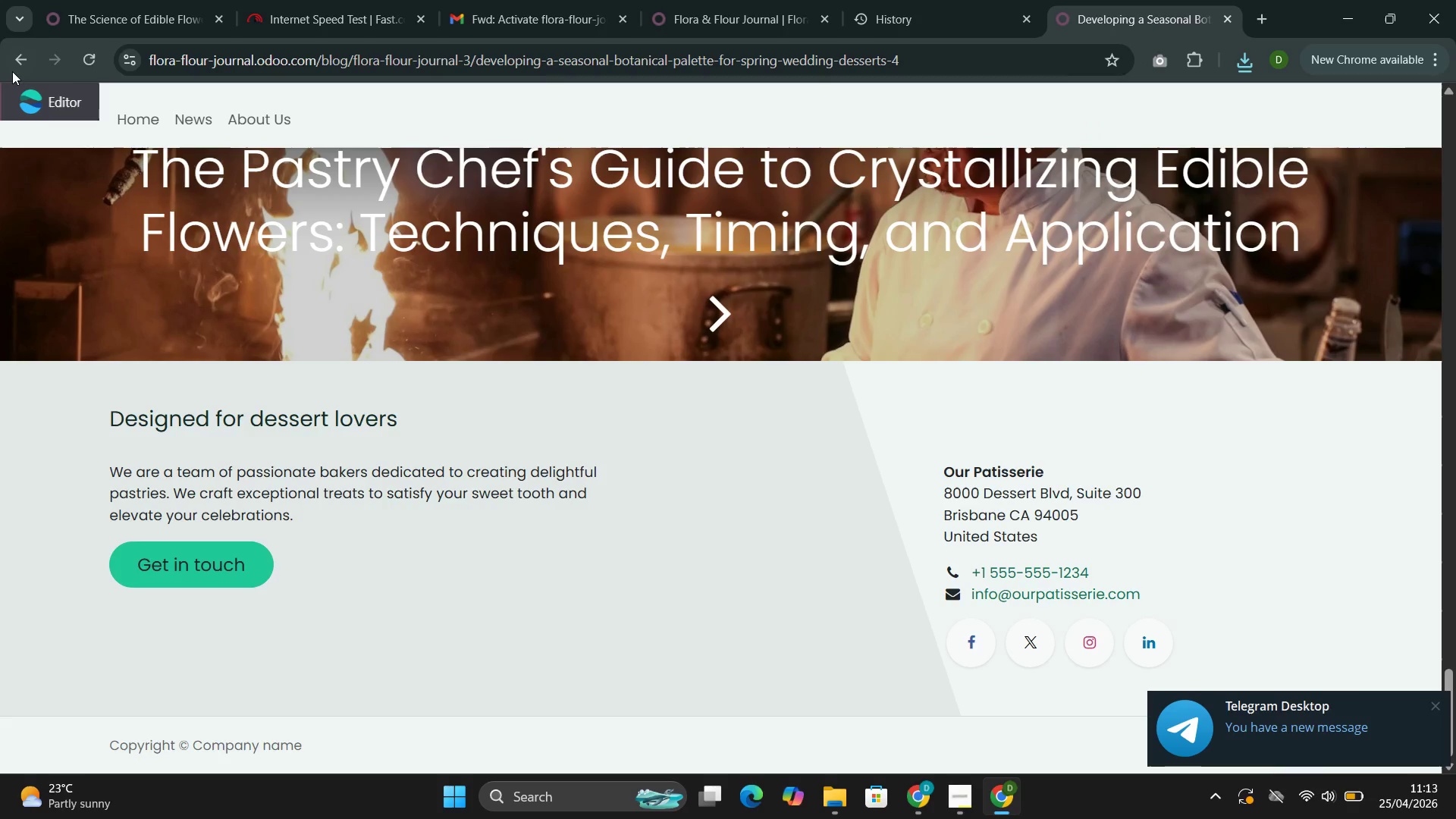 
left_click([15, 64])
 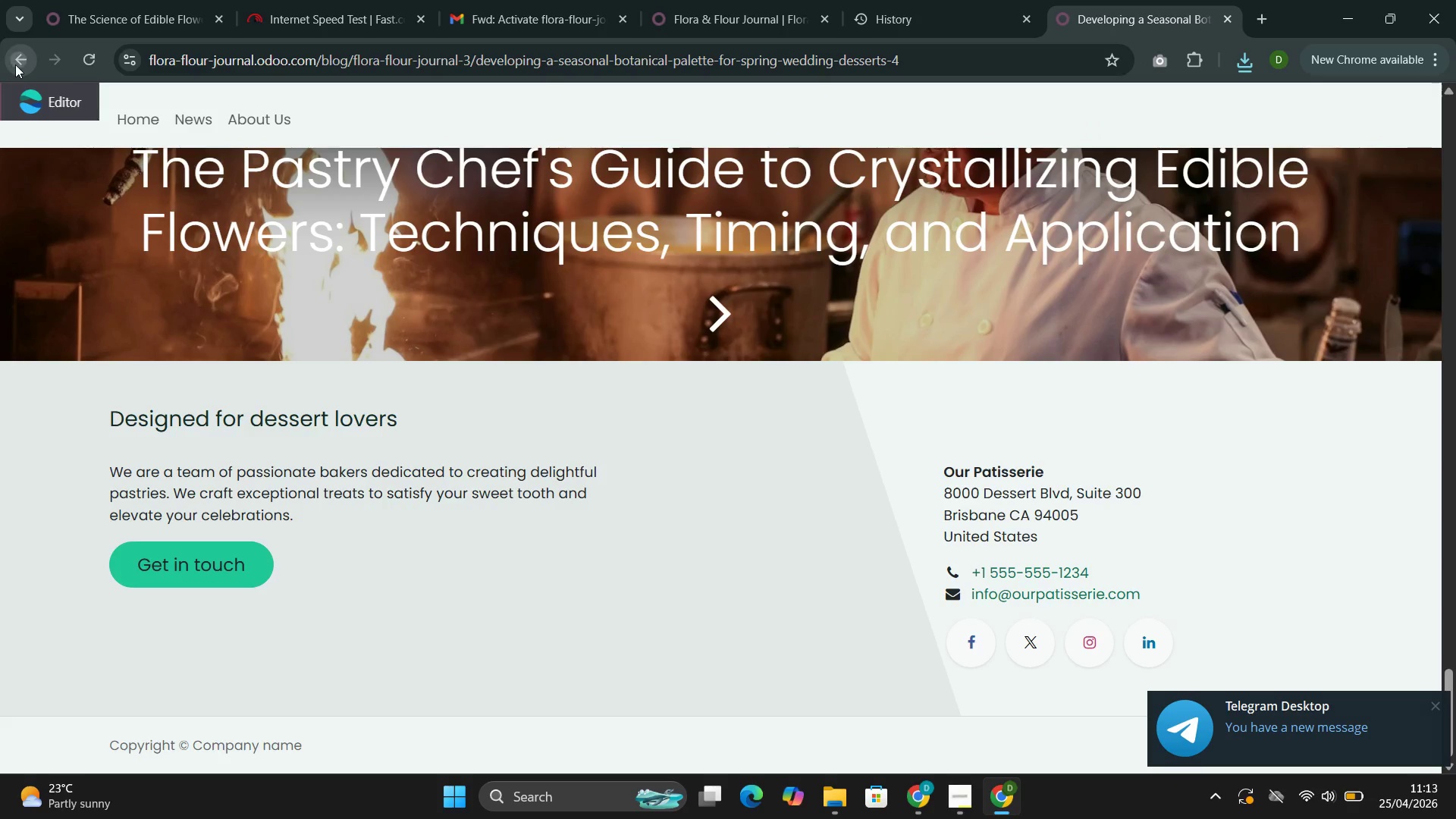 
mouse_move([29, 88])
 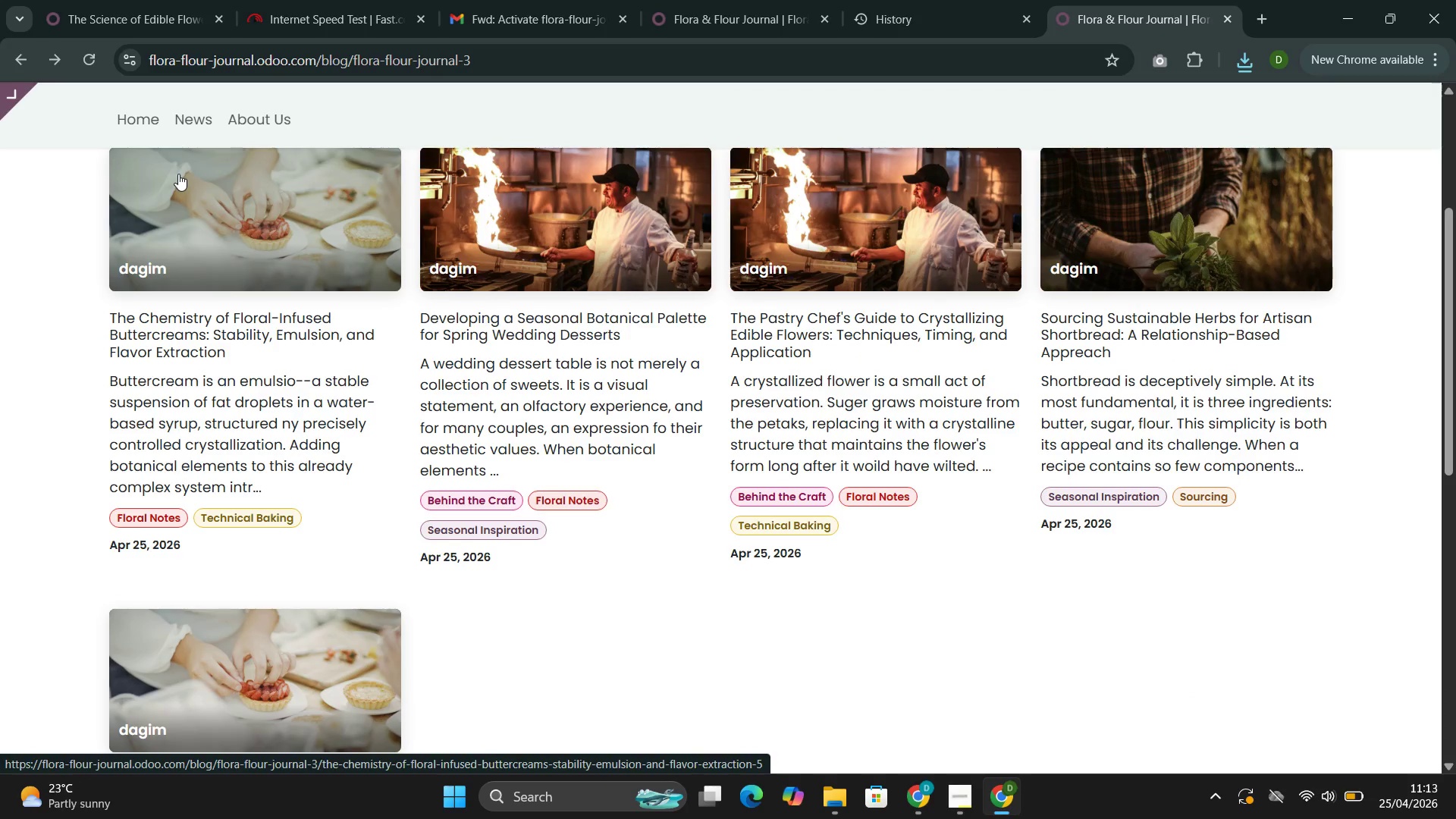 
wait(5.59)
 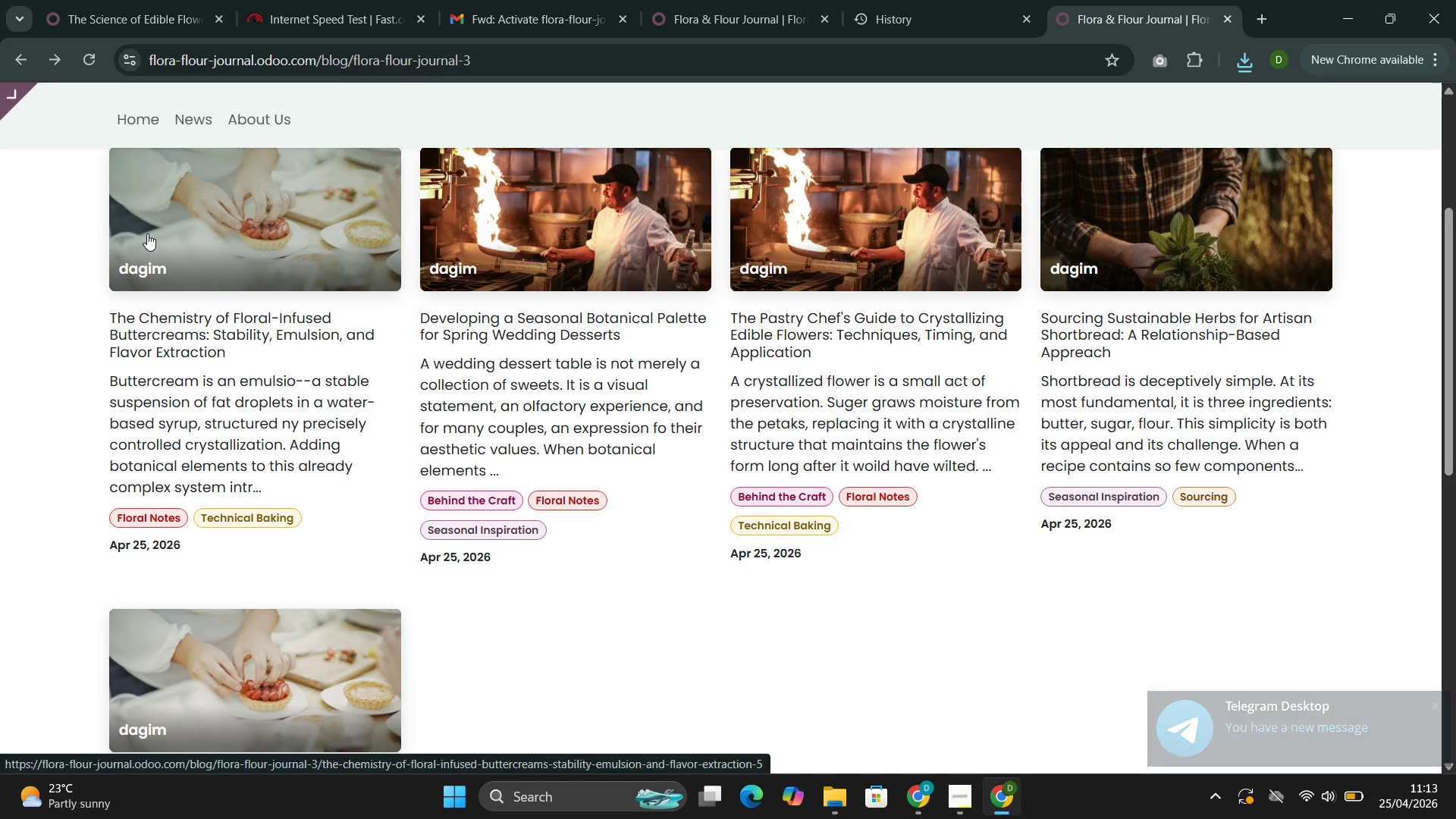 
left_click([264, 208])
 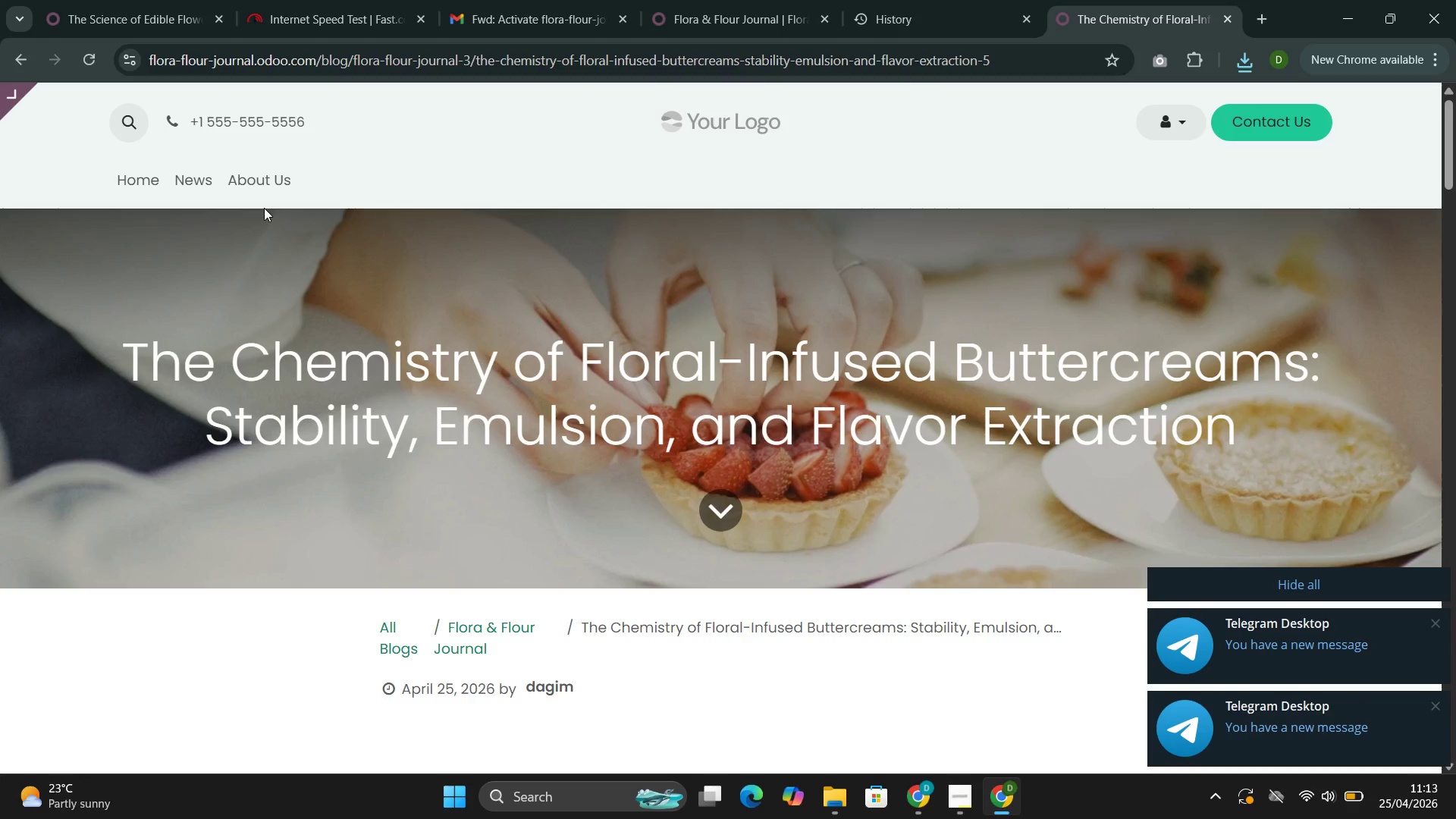 
wait(20.0)
 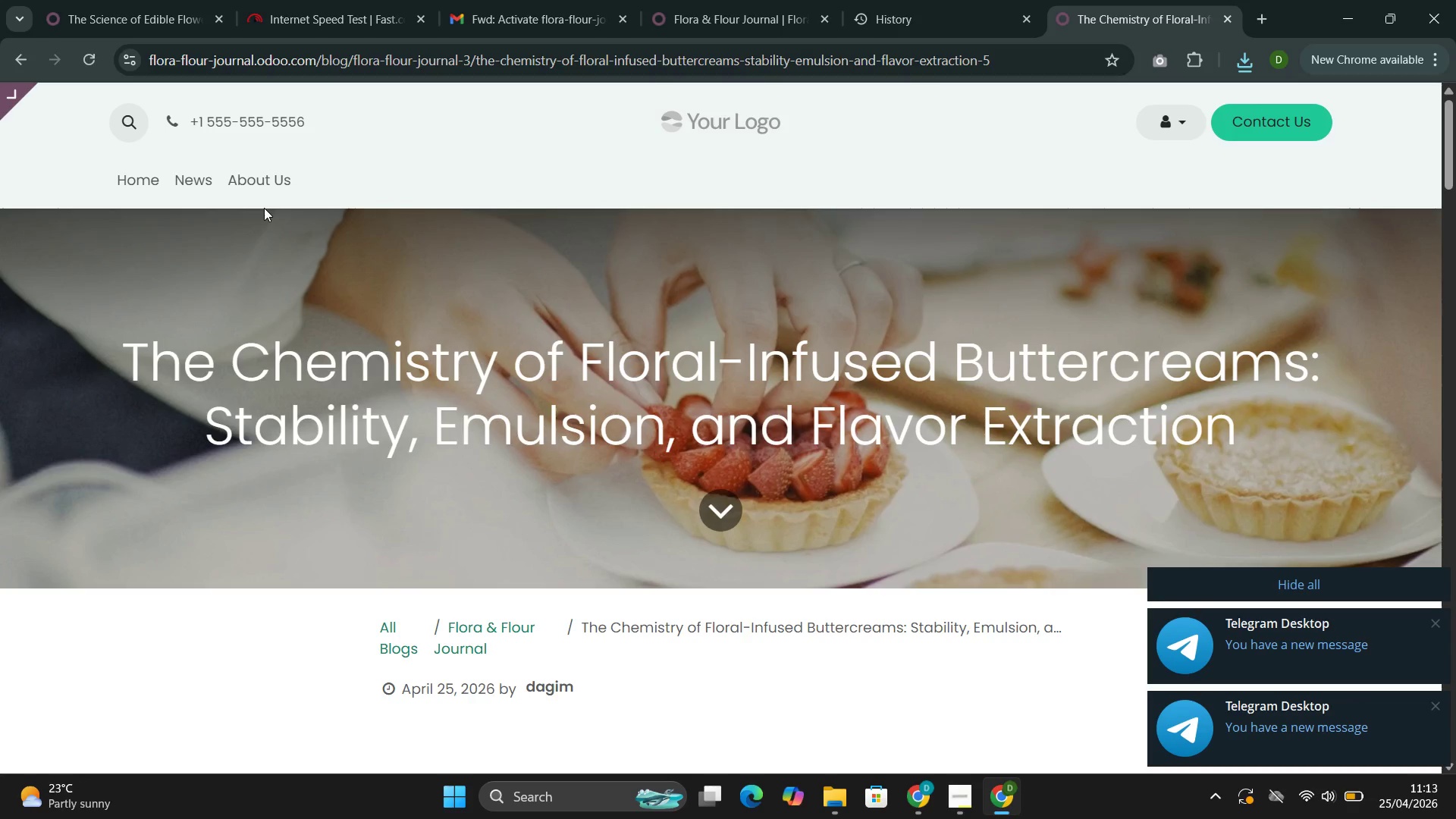 
left_click([1163, 66])
 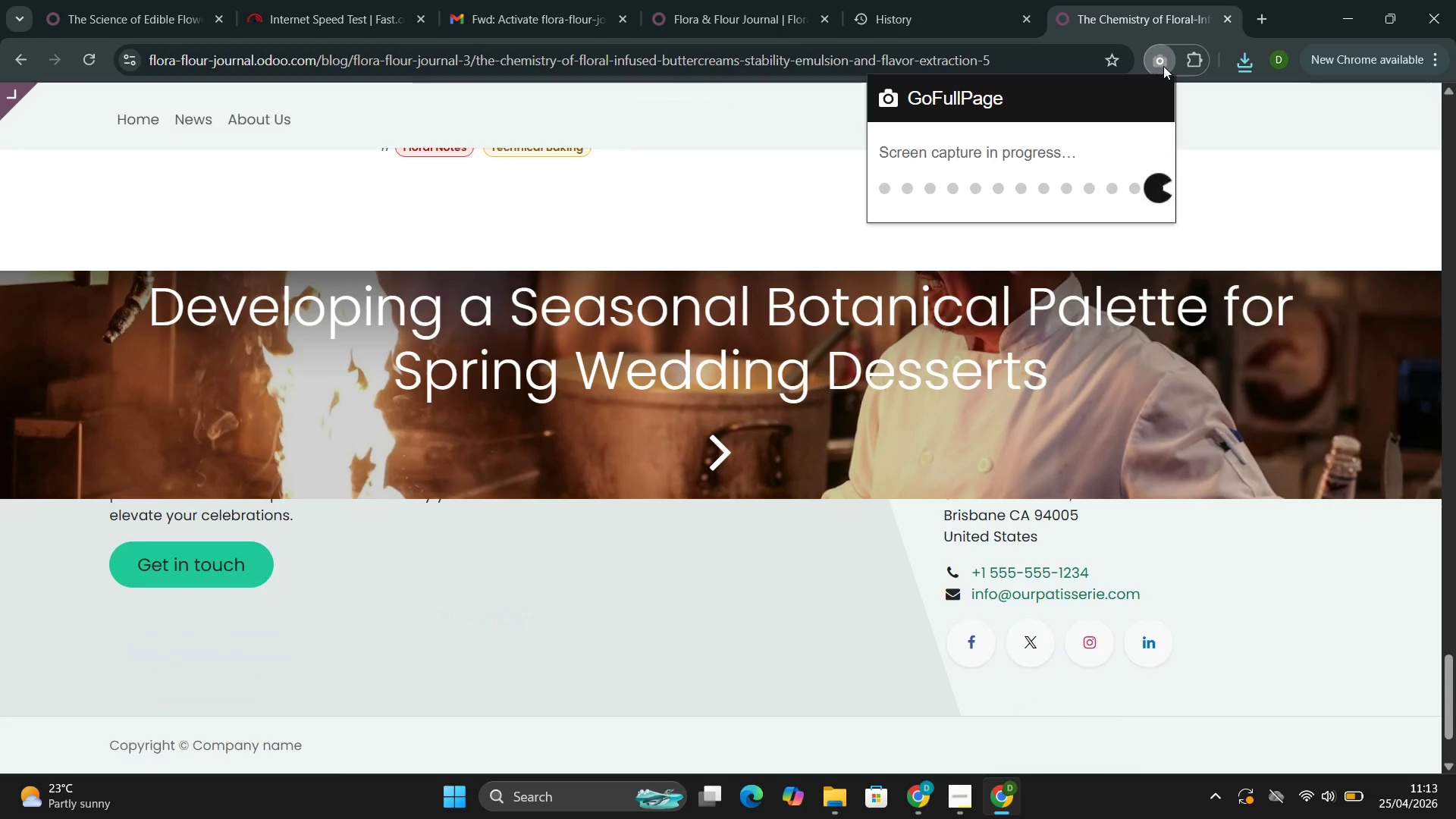 
wait(7.72)
 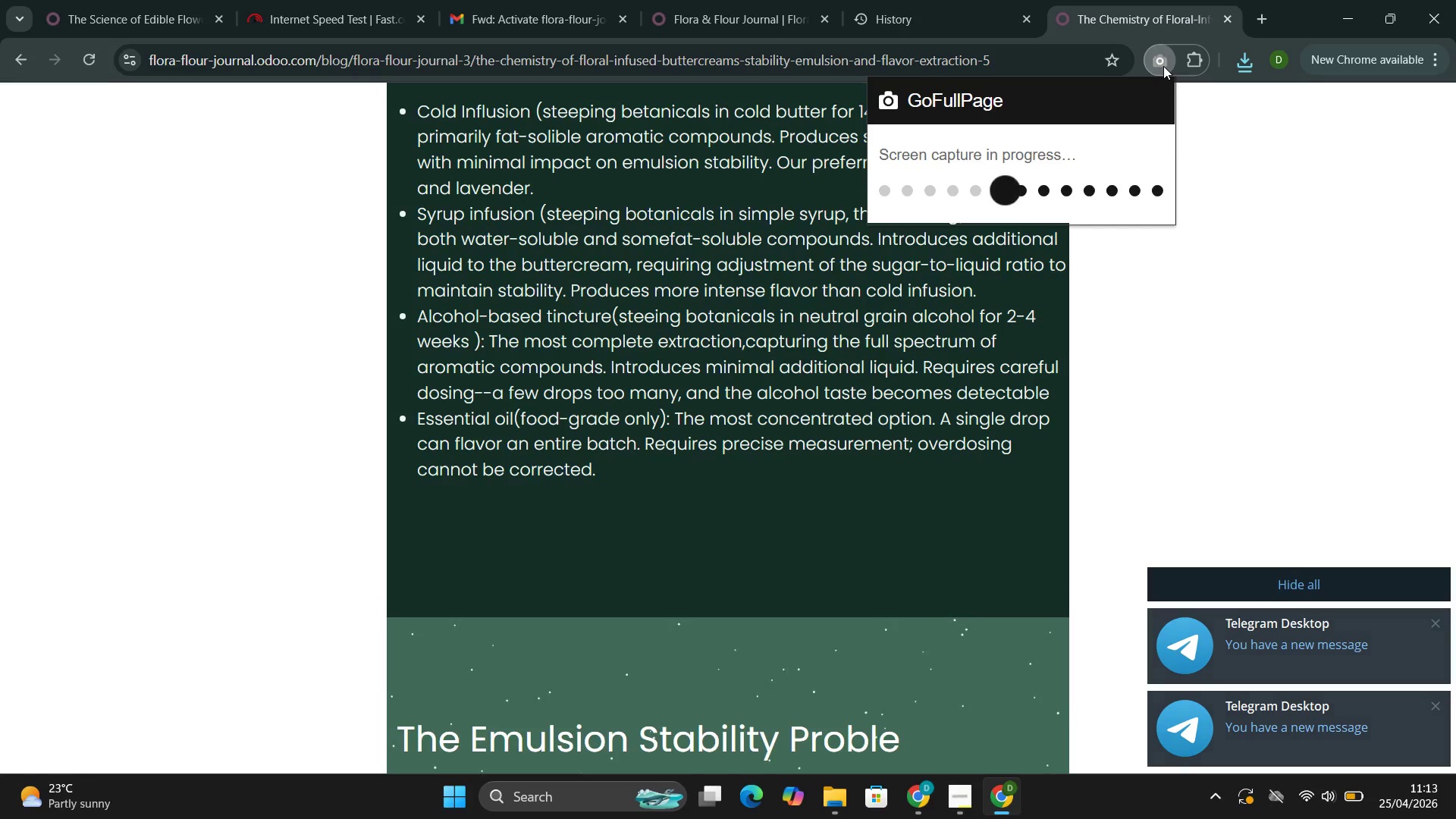 
left_click([1217, 110])
 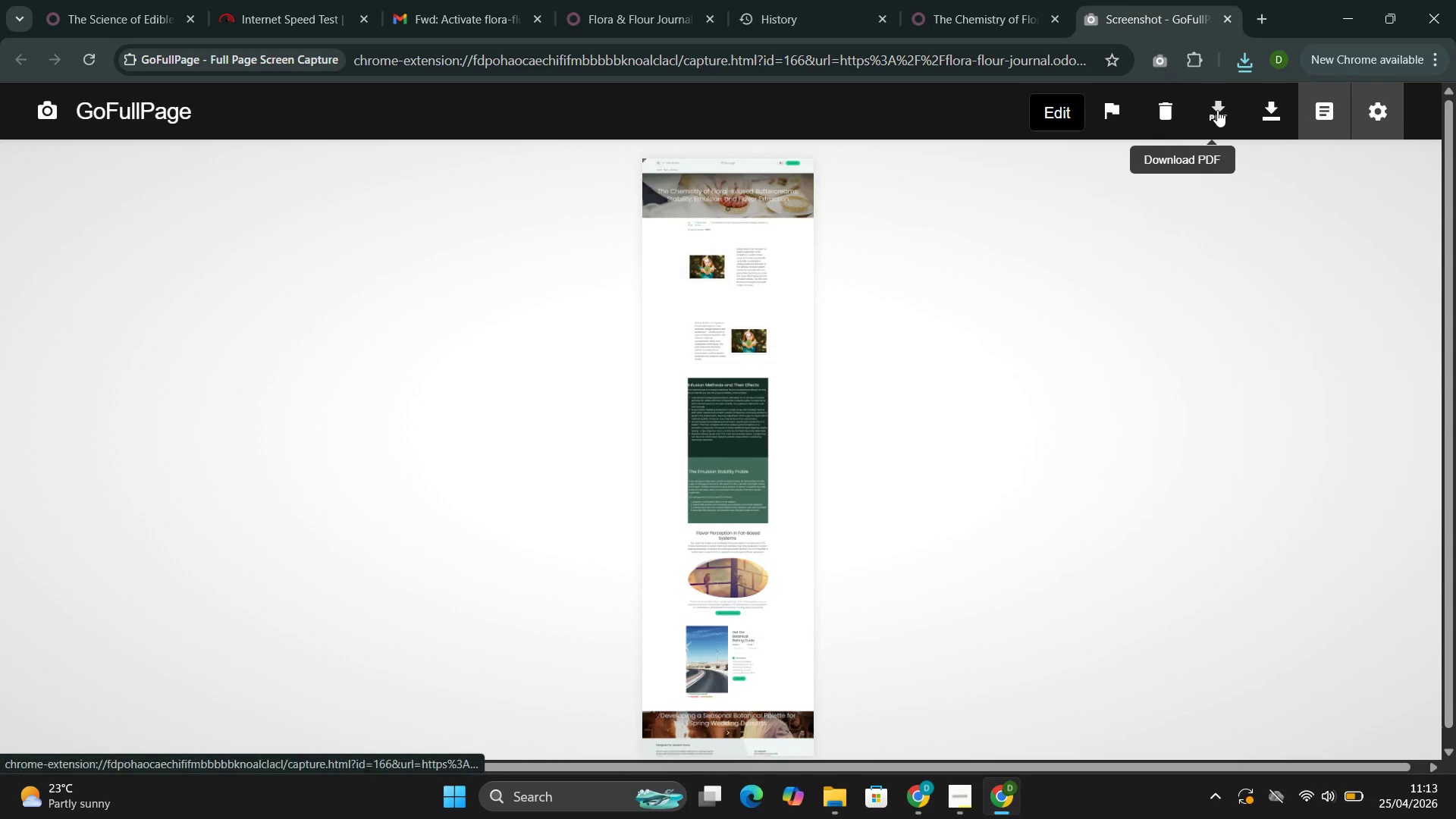 
mouse_move([1212, 117])
 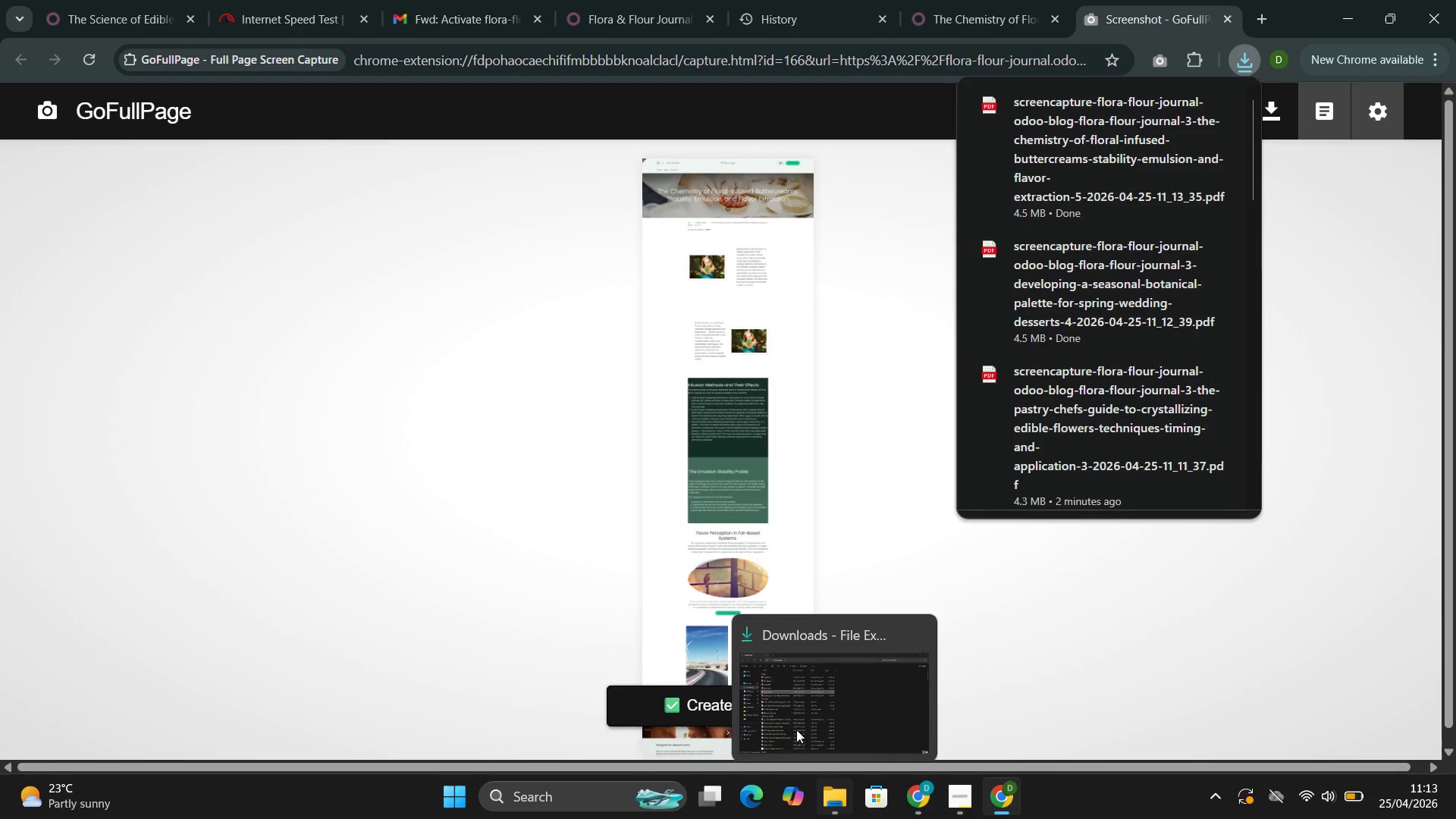 
left_click([774, 703])
 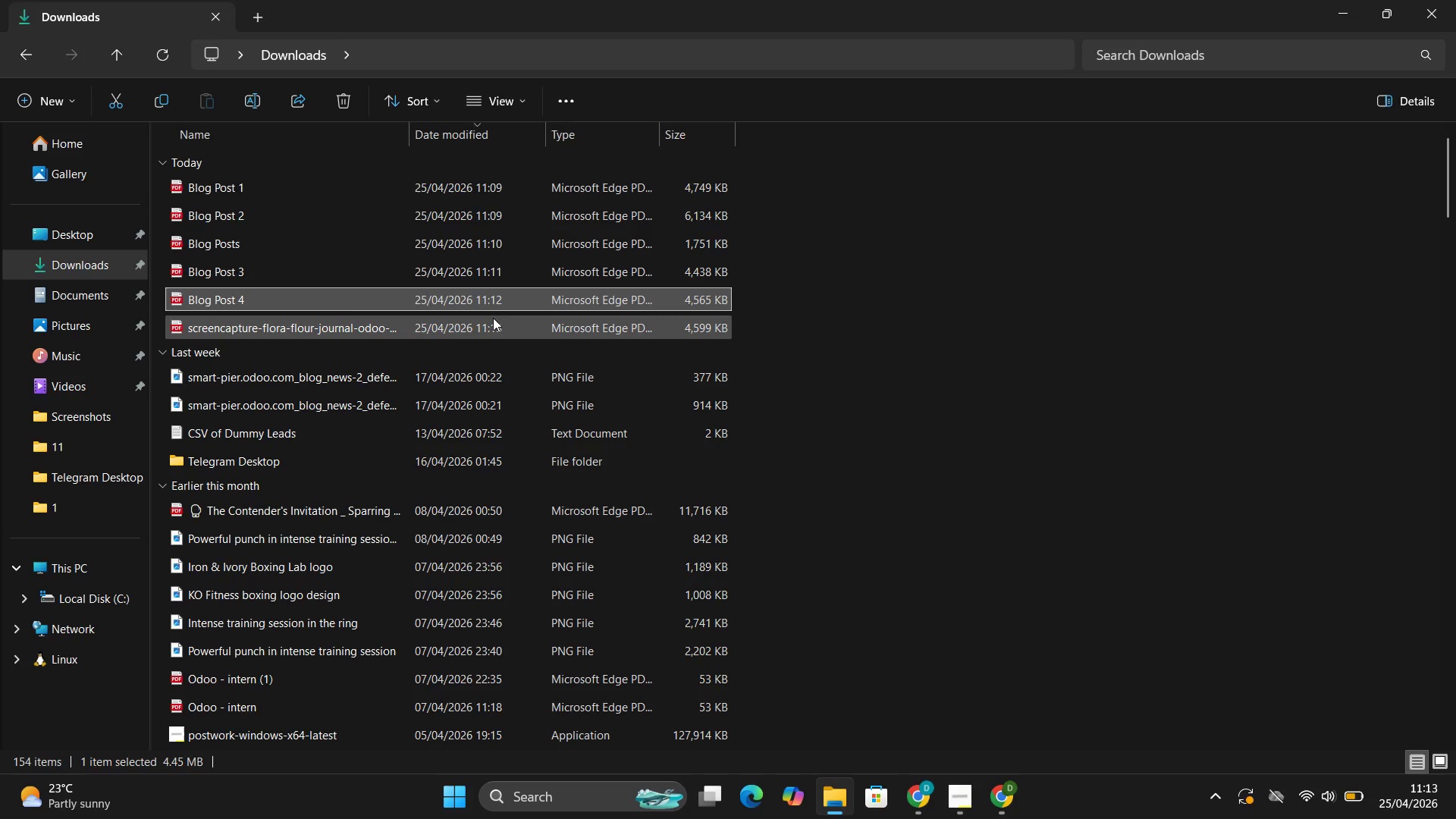 
left_click([492, 318])
 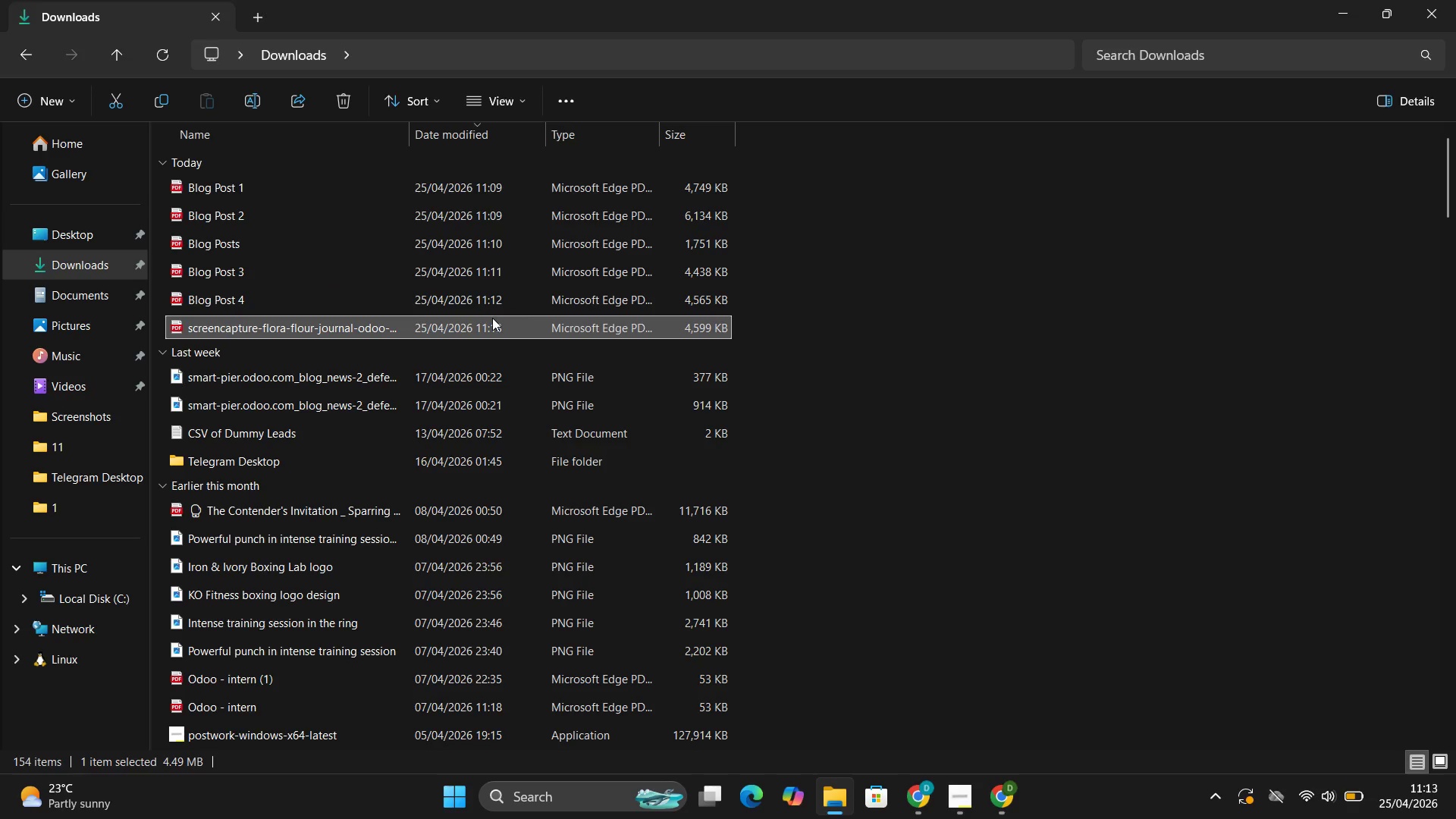 
key(F2)
 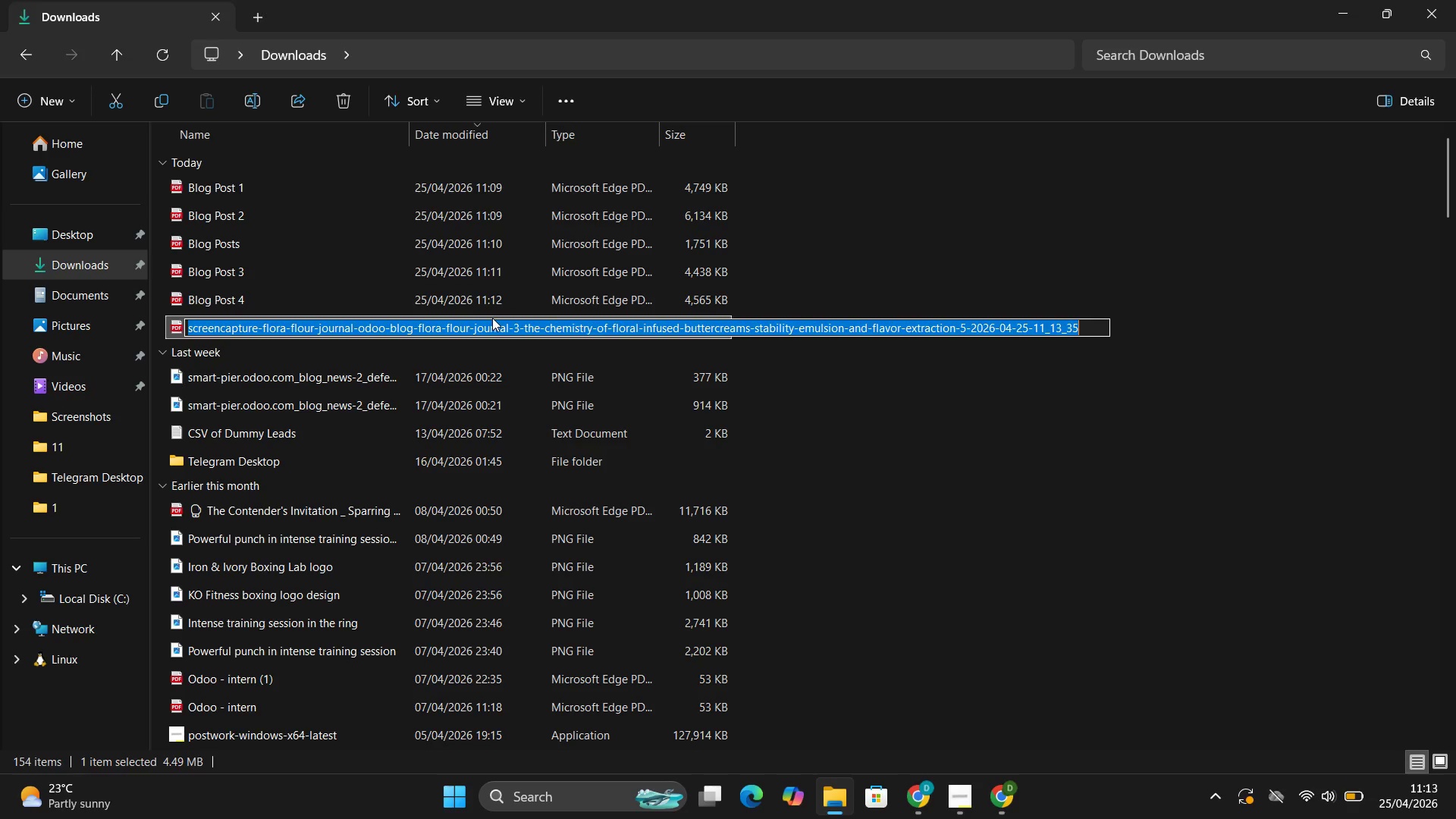 
key(Control+V)
 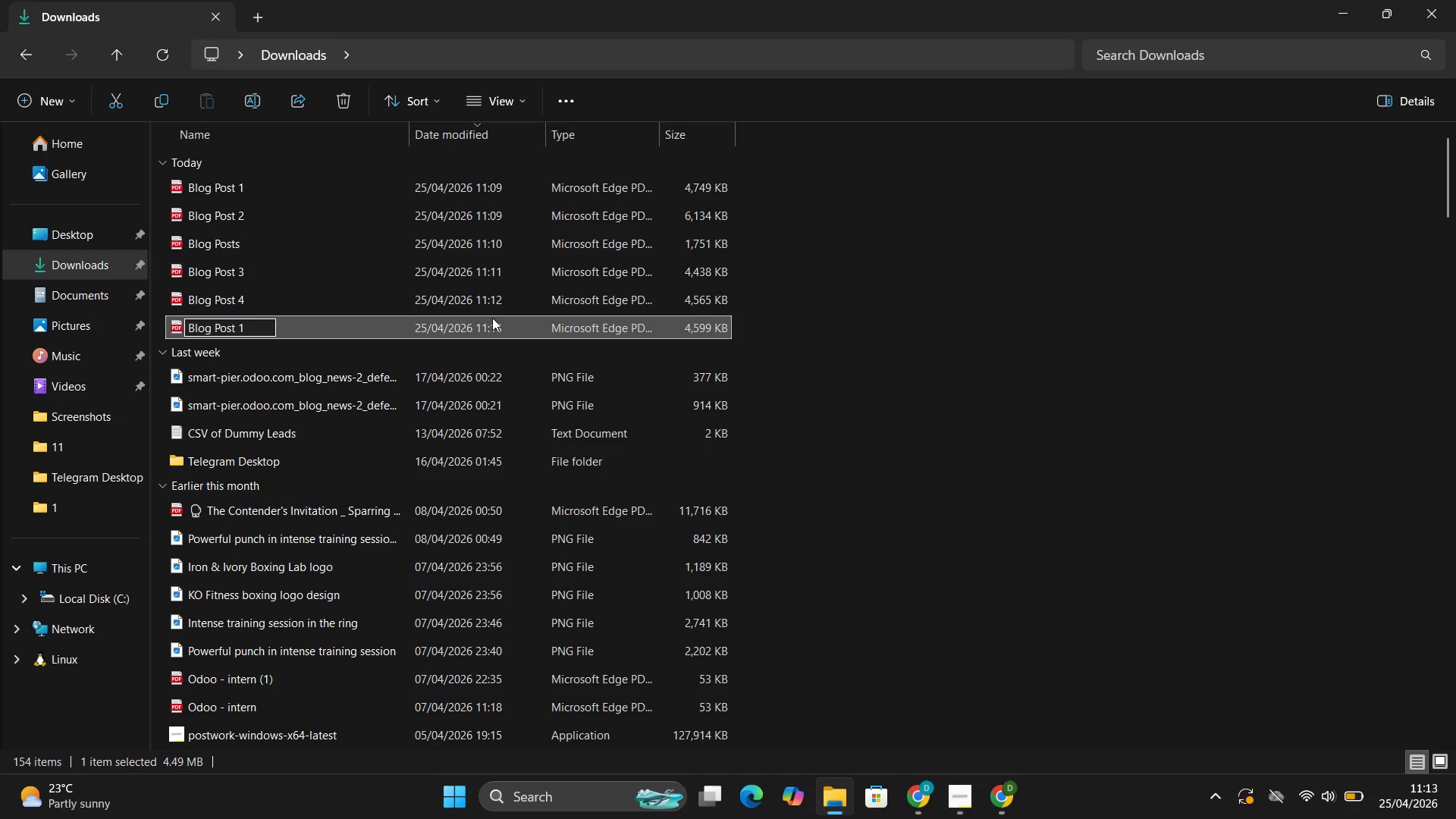 
key(Backspace)
 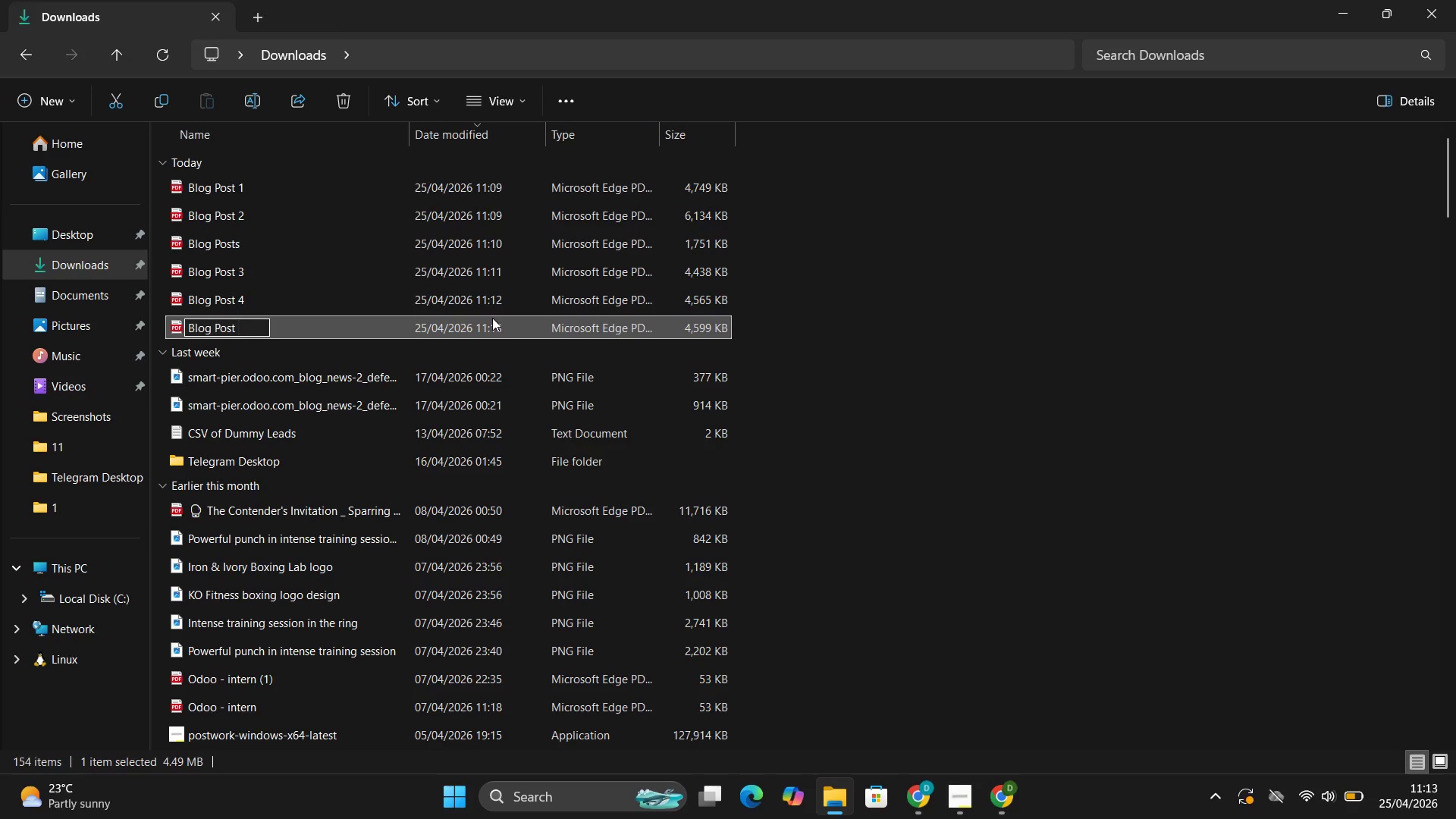 
key(5)
 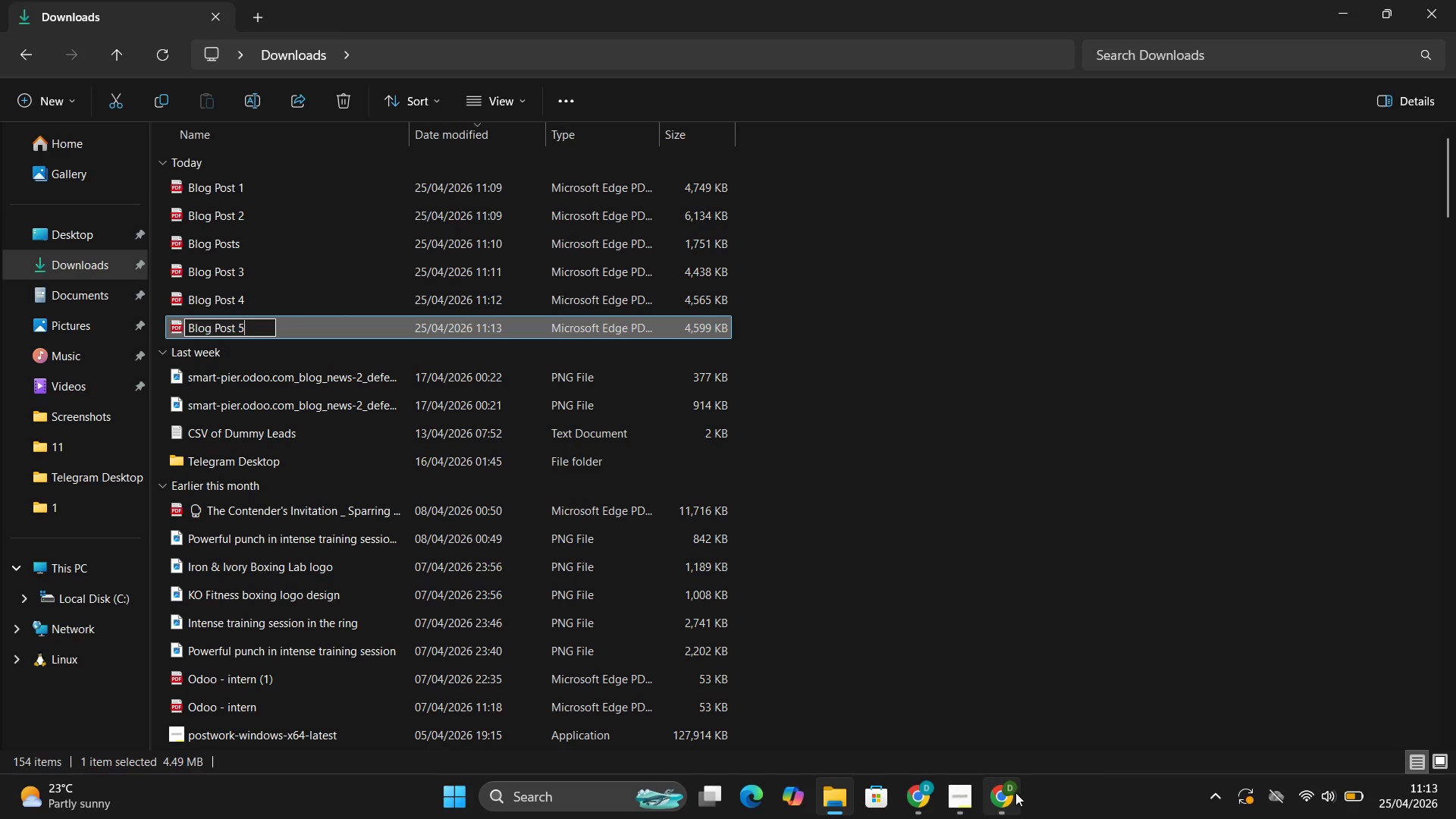 
left_click([995, 692])
 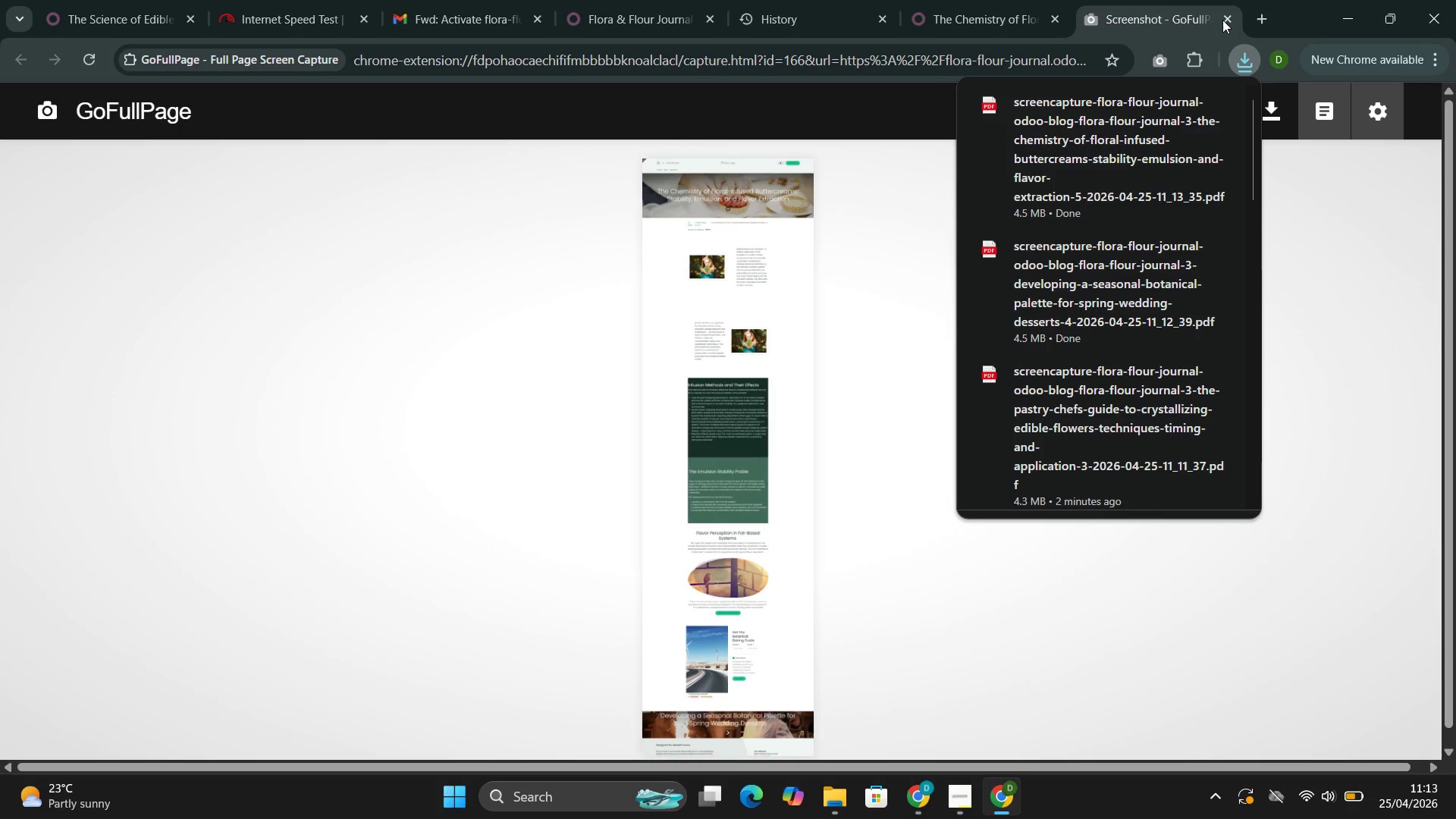 
left_click([1226, 16])
 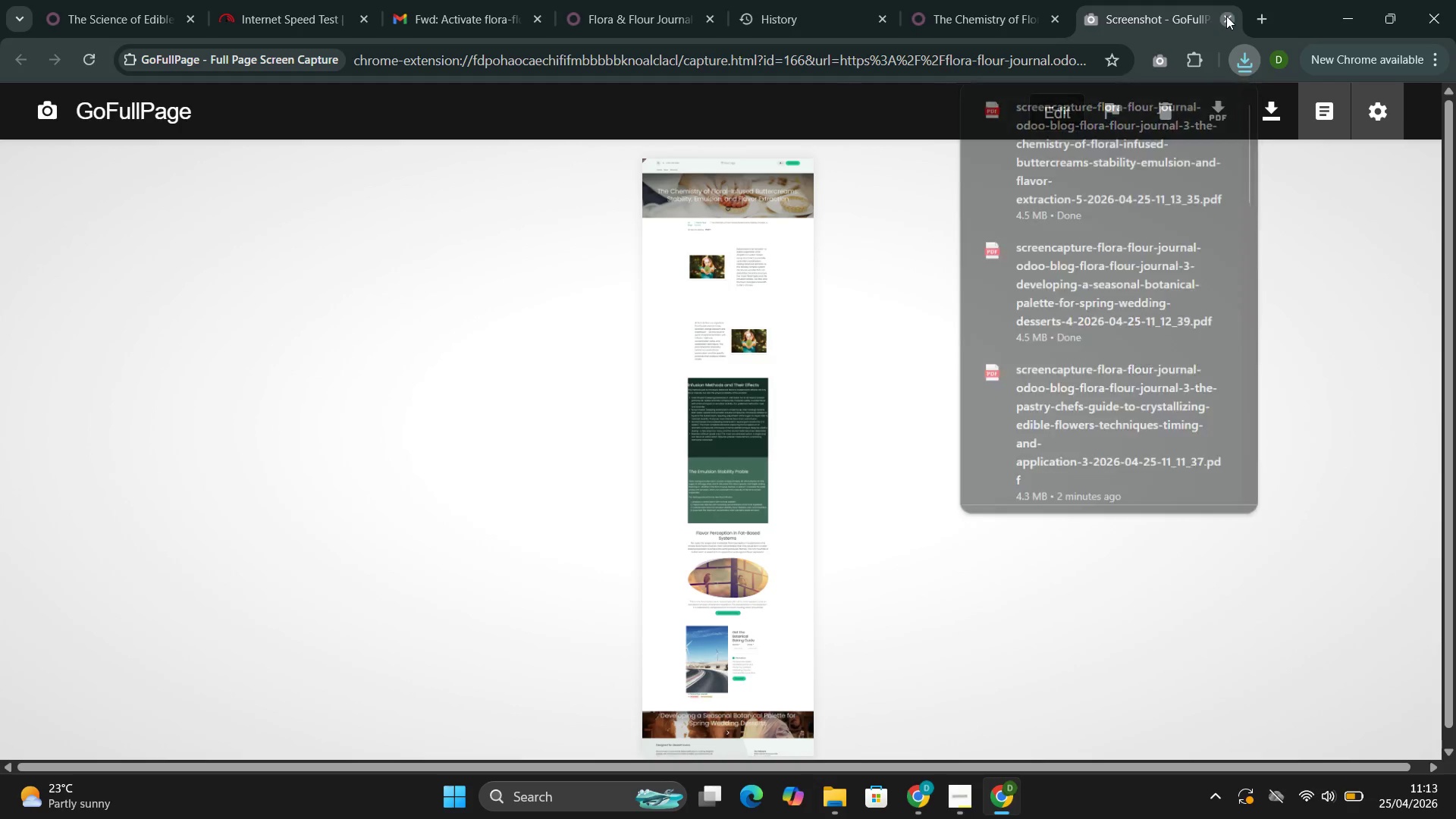 
mouse_move([1200, 33])
 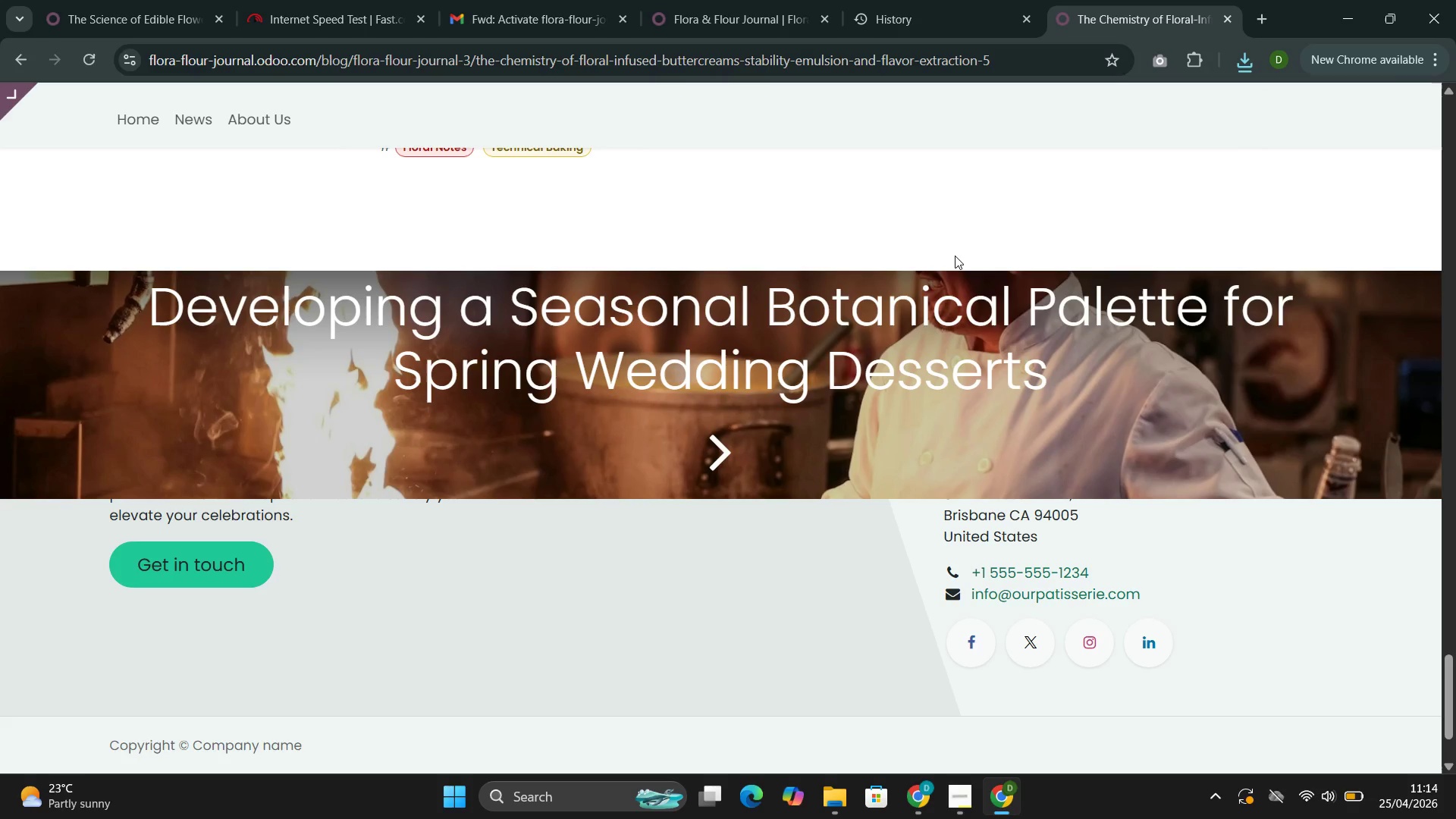 
wait(14.4)
 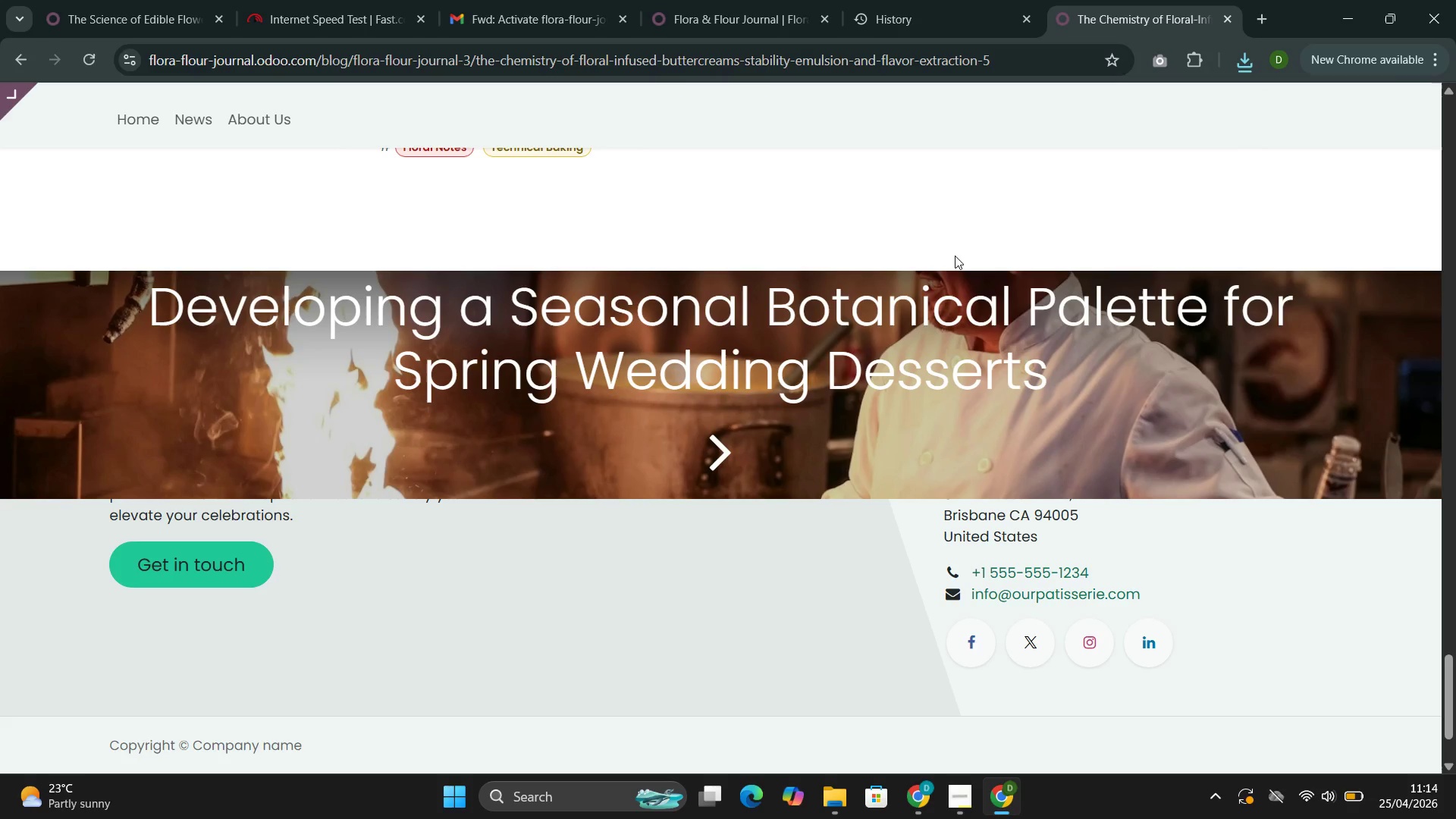 
left_click([707, 13])
 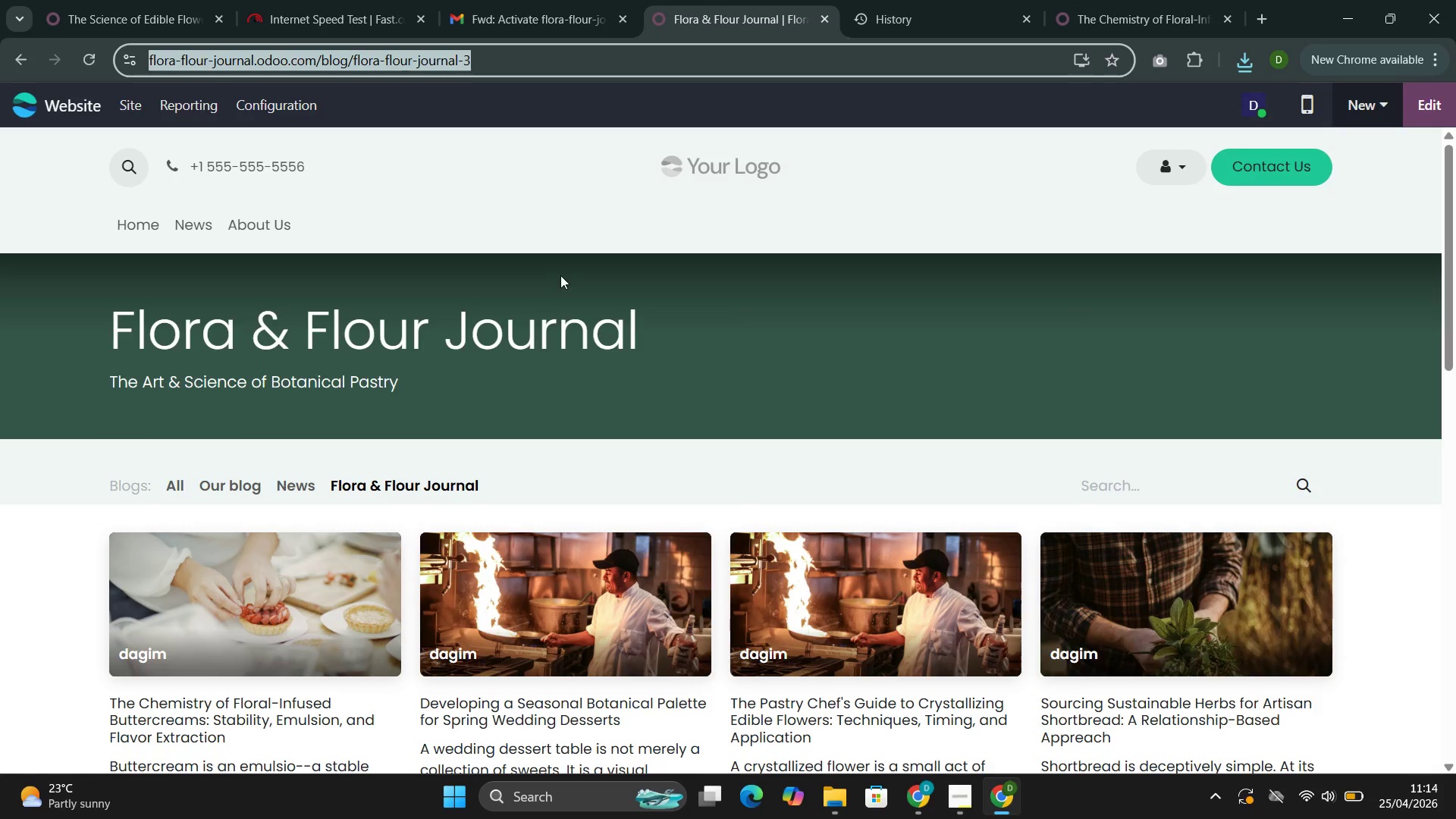 
left_click([550, 268])
 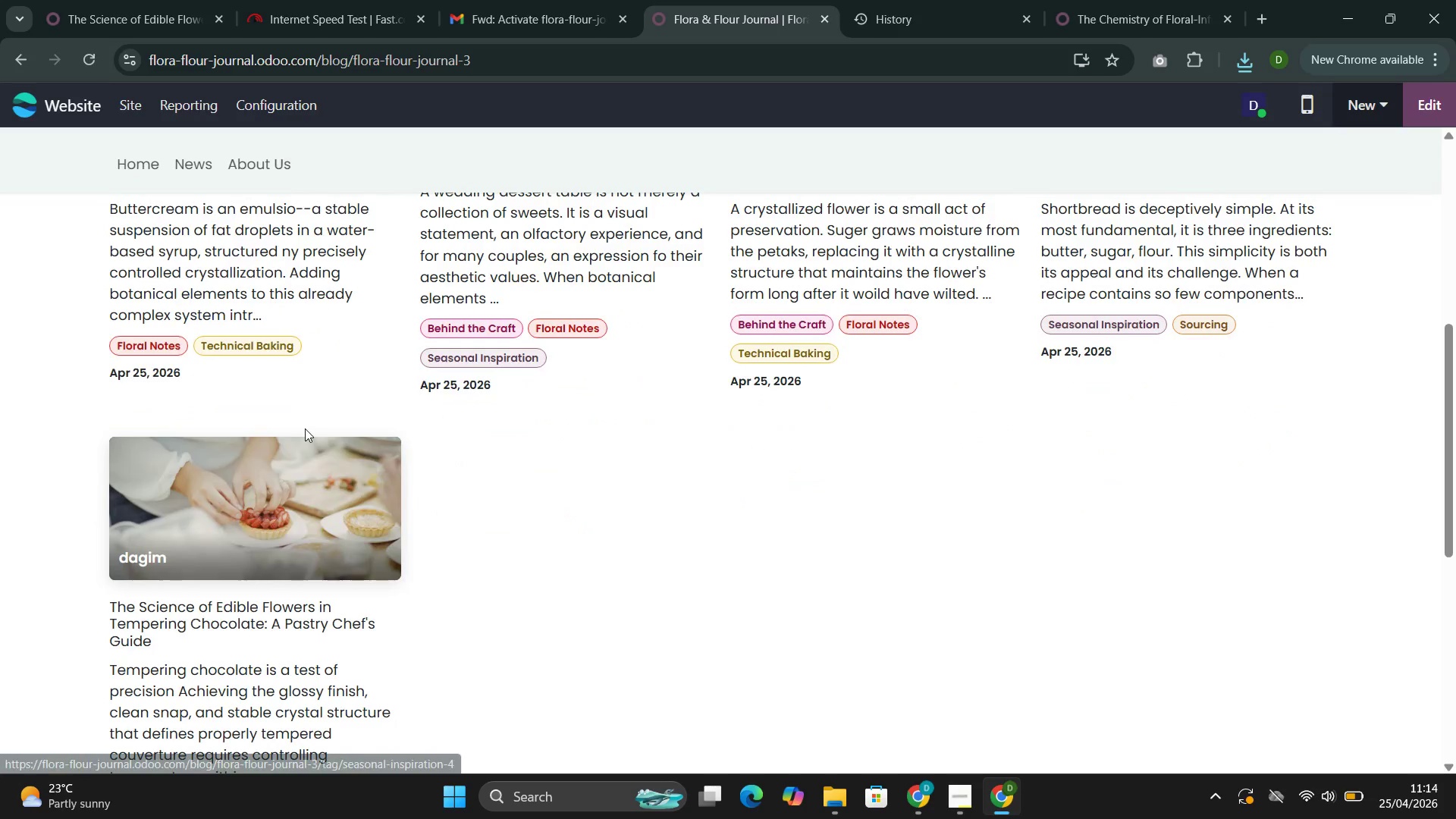 
left_click([302, 510])
 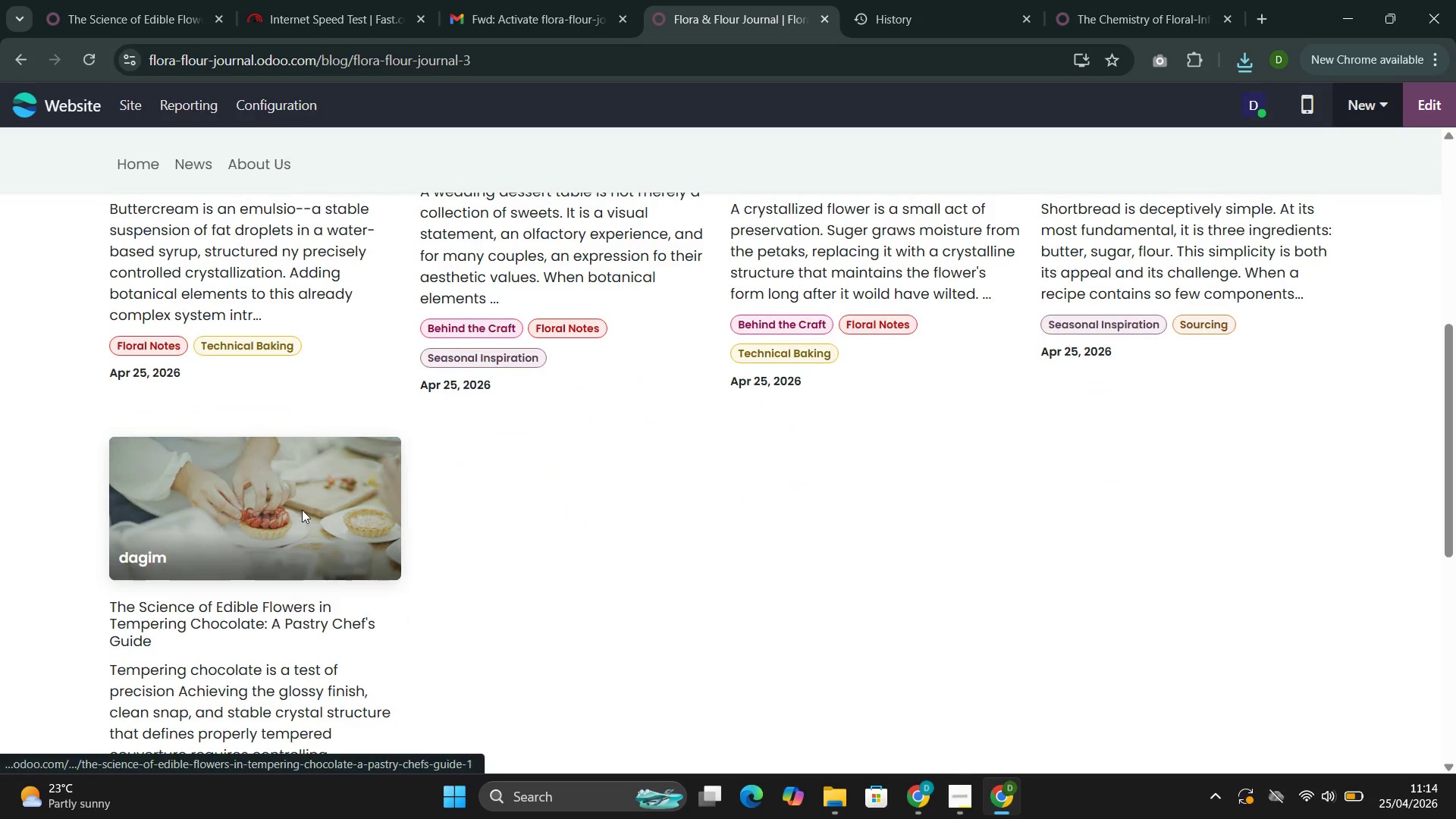 
mouse_move([297, 478])
 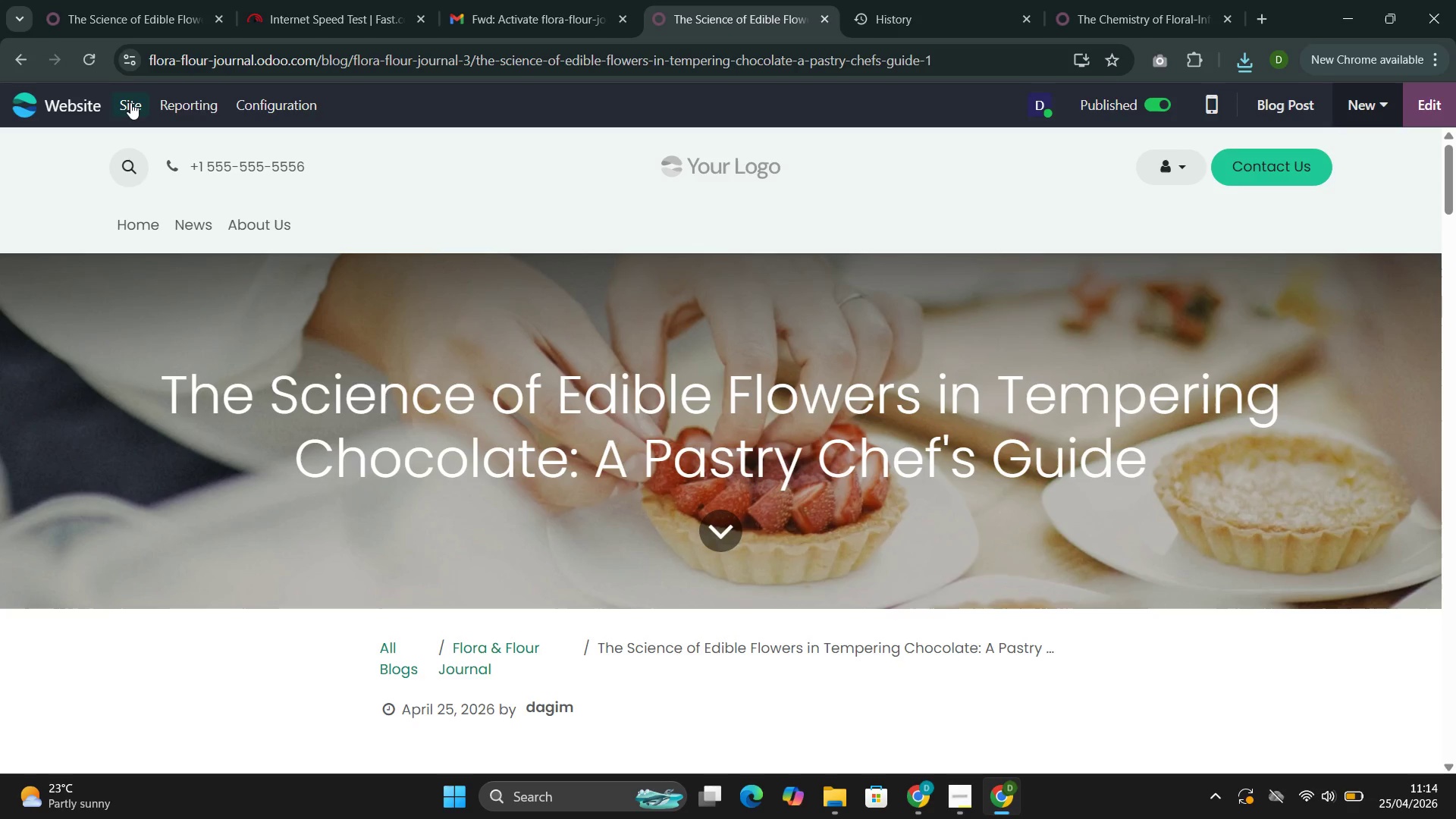 
left_click([130, 102])
 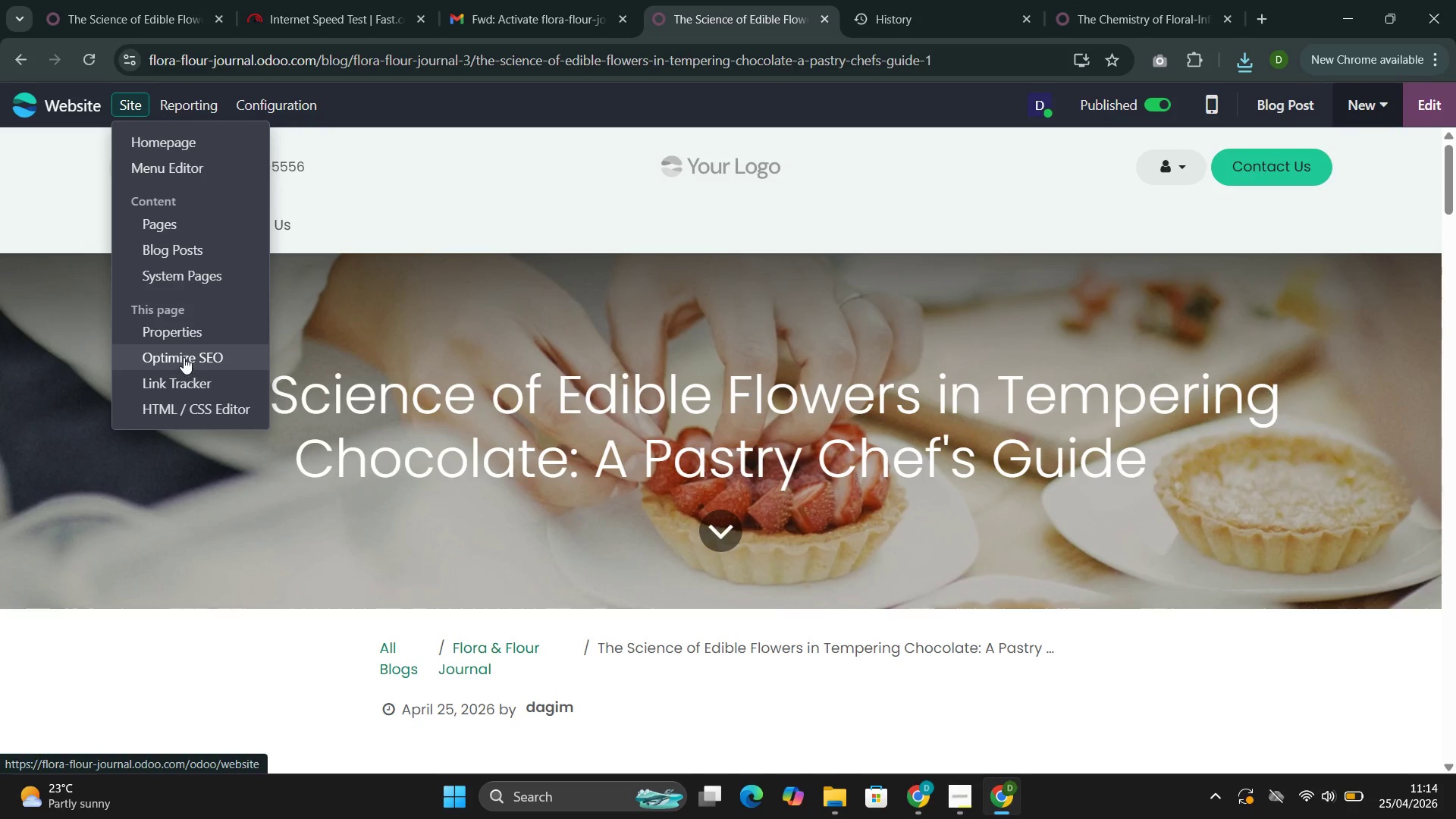 
left_click([184, 356])
 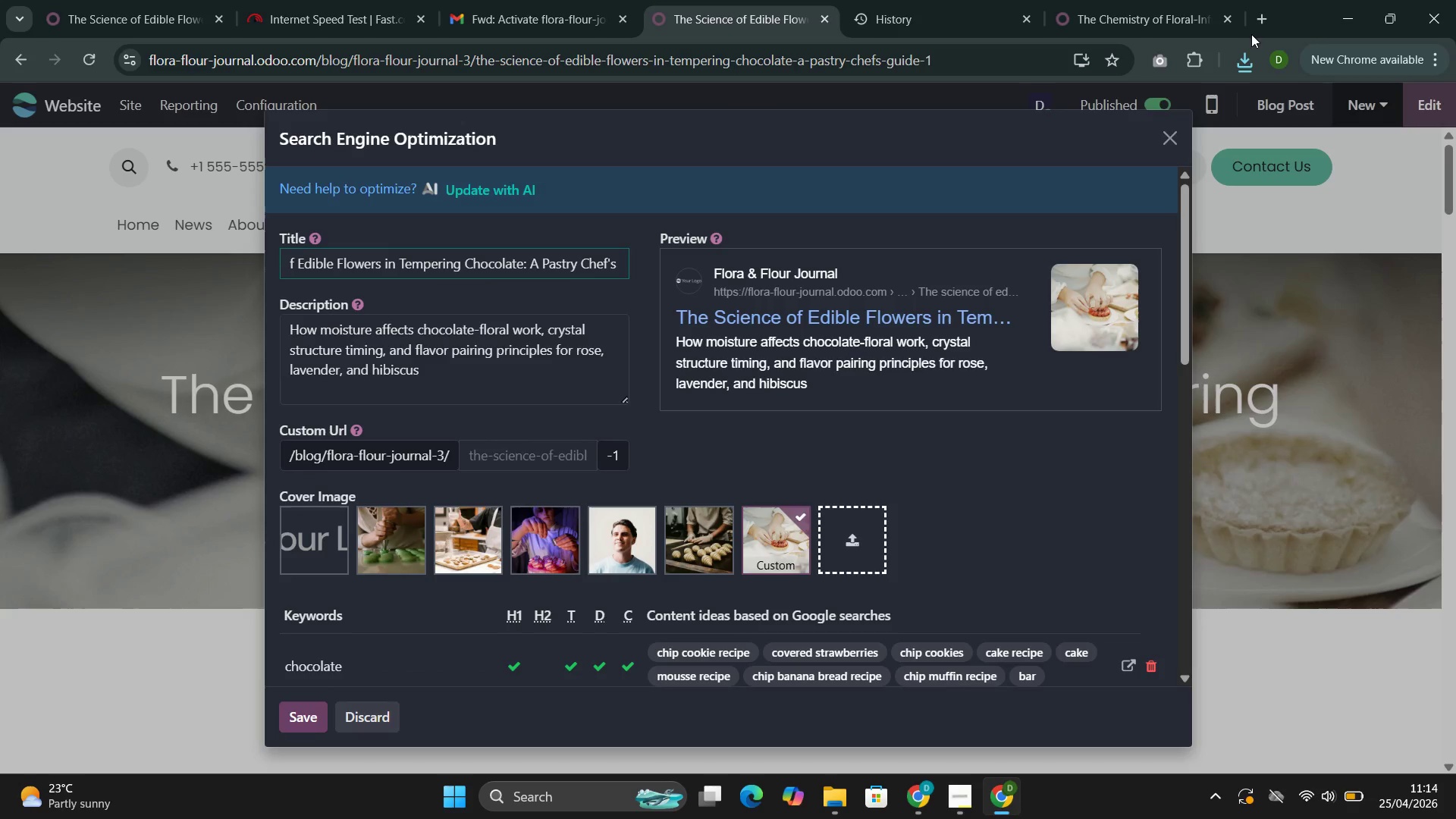 
left_click([1154, 59])
 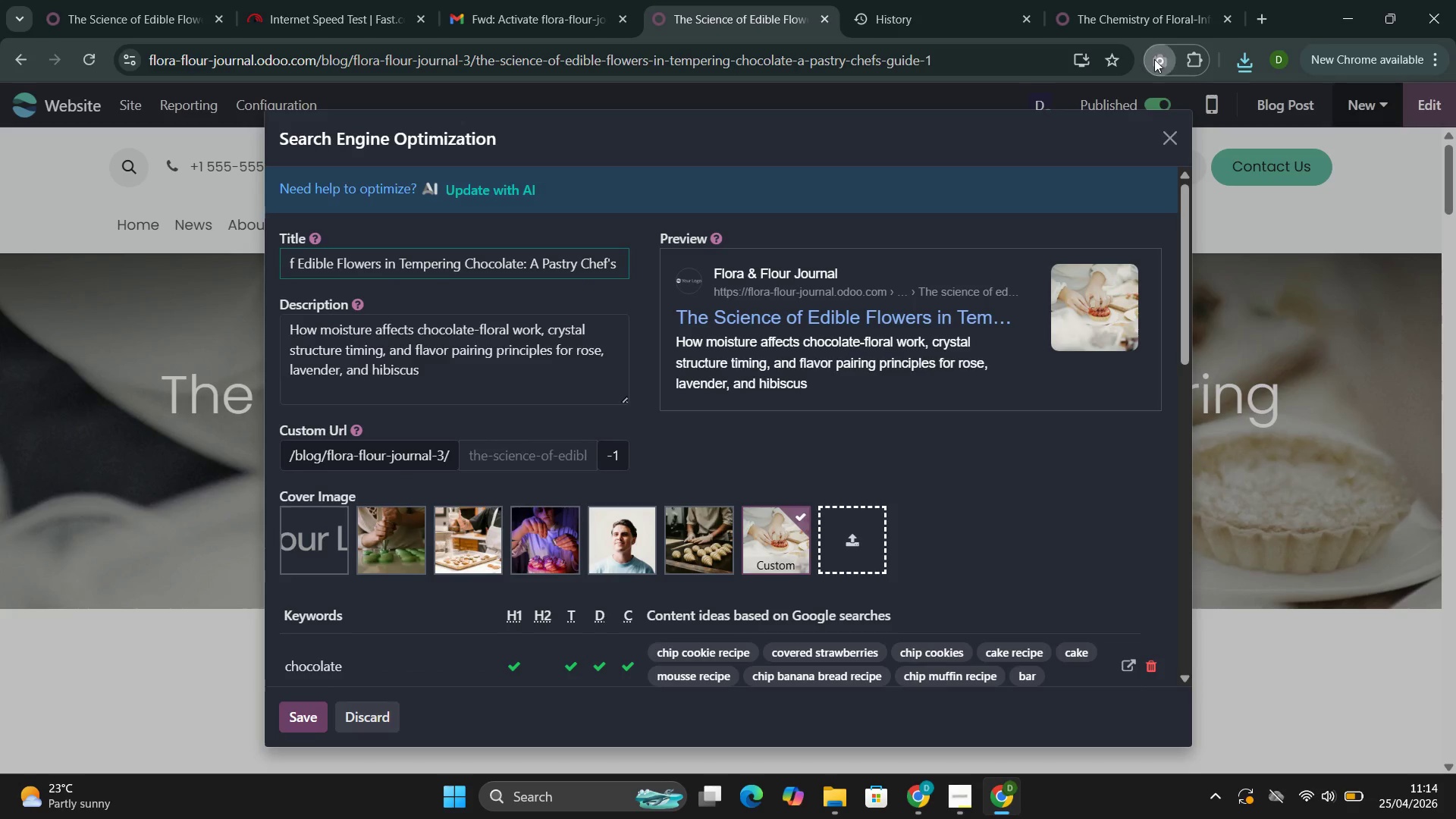 
mouse_move([1150, 75])
 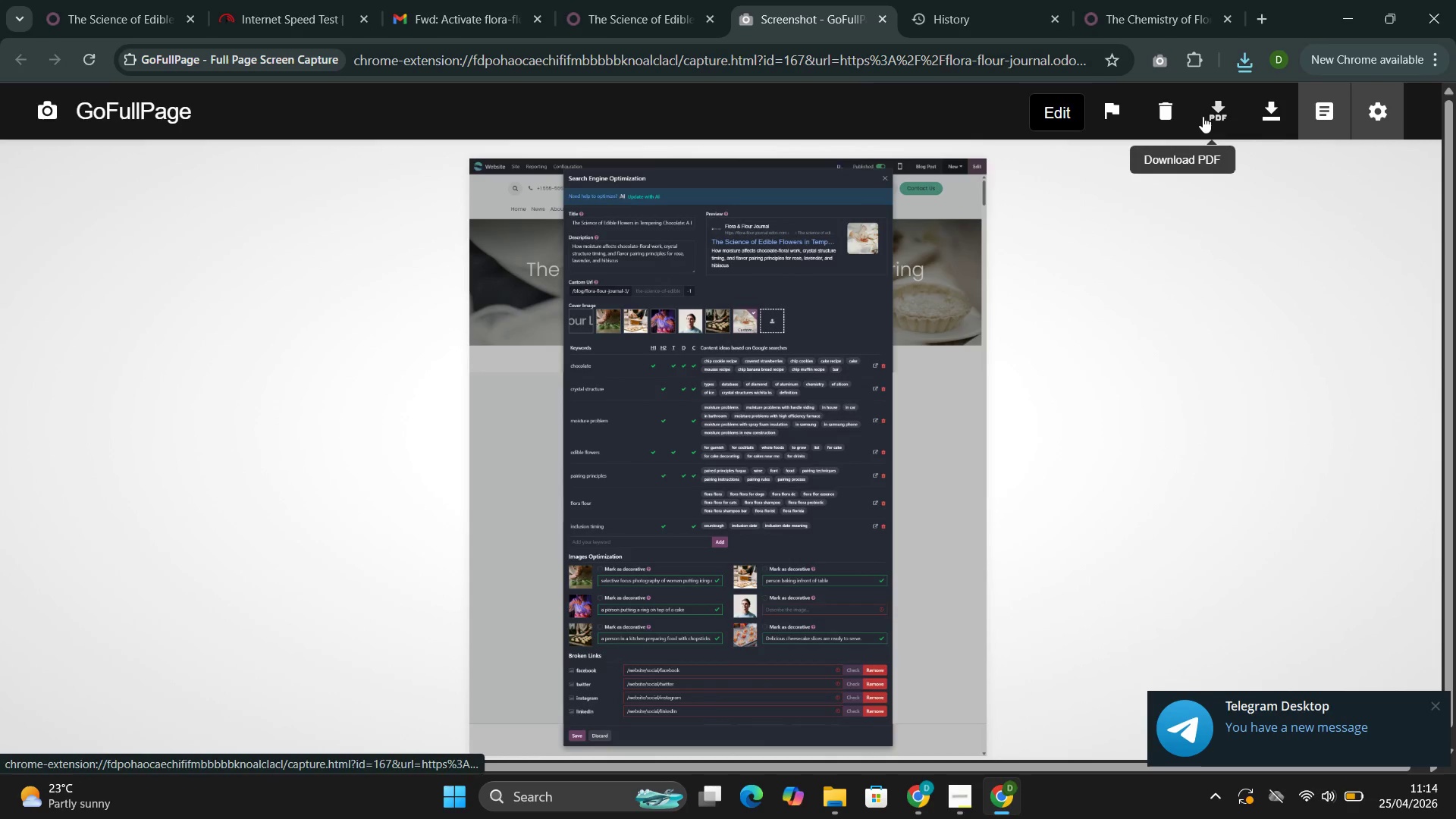 
left_click([1203, 116])
 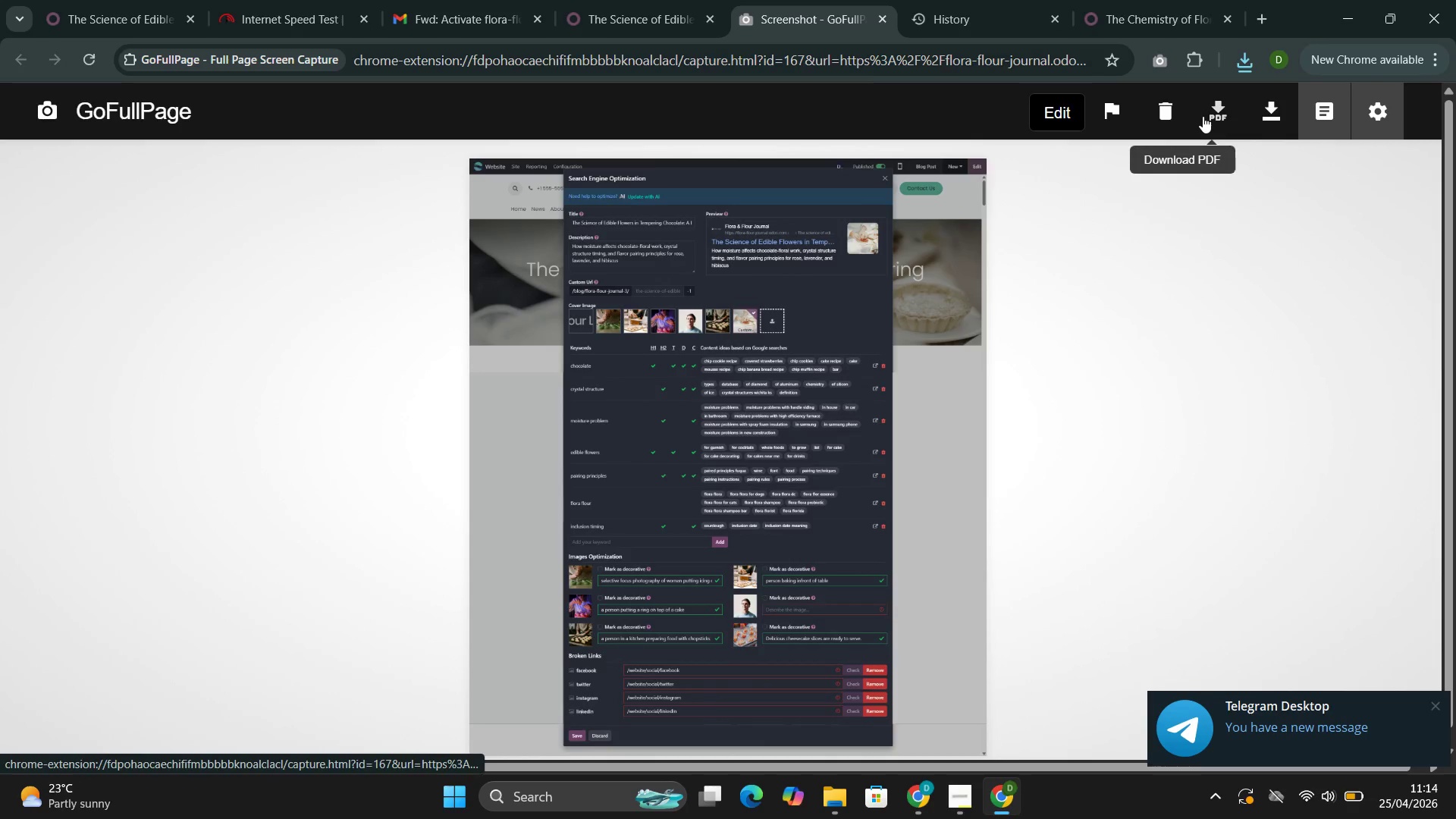 
mouse_move([1184, 148])
 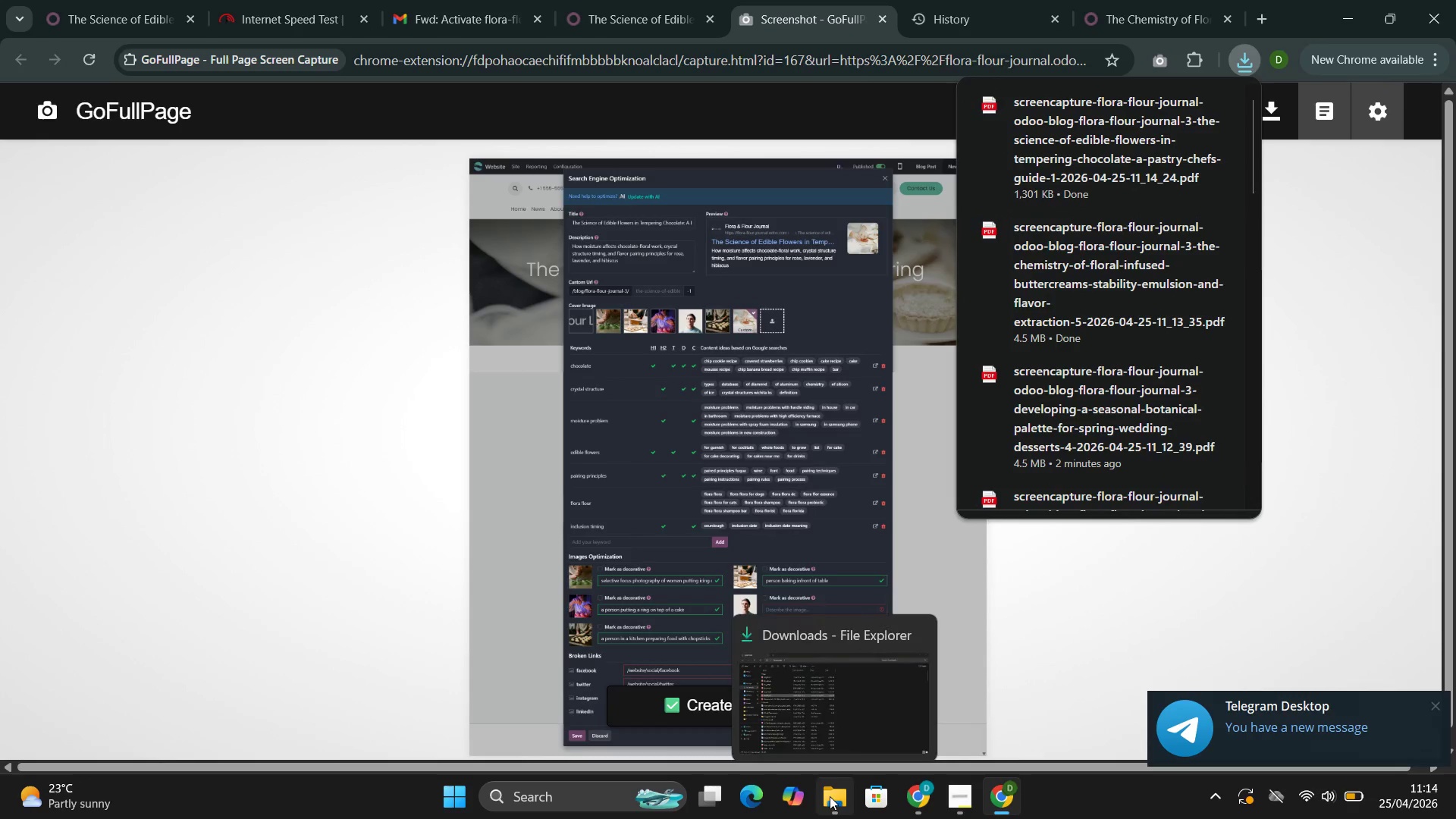 
left_click([811, 722])
 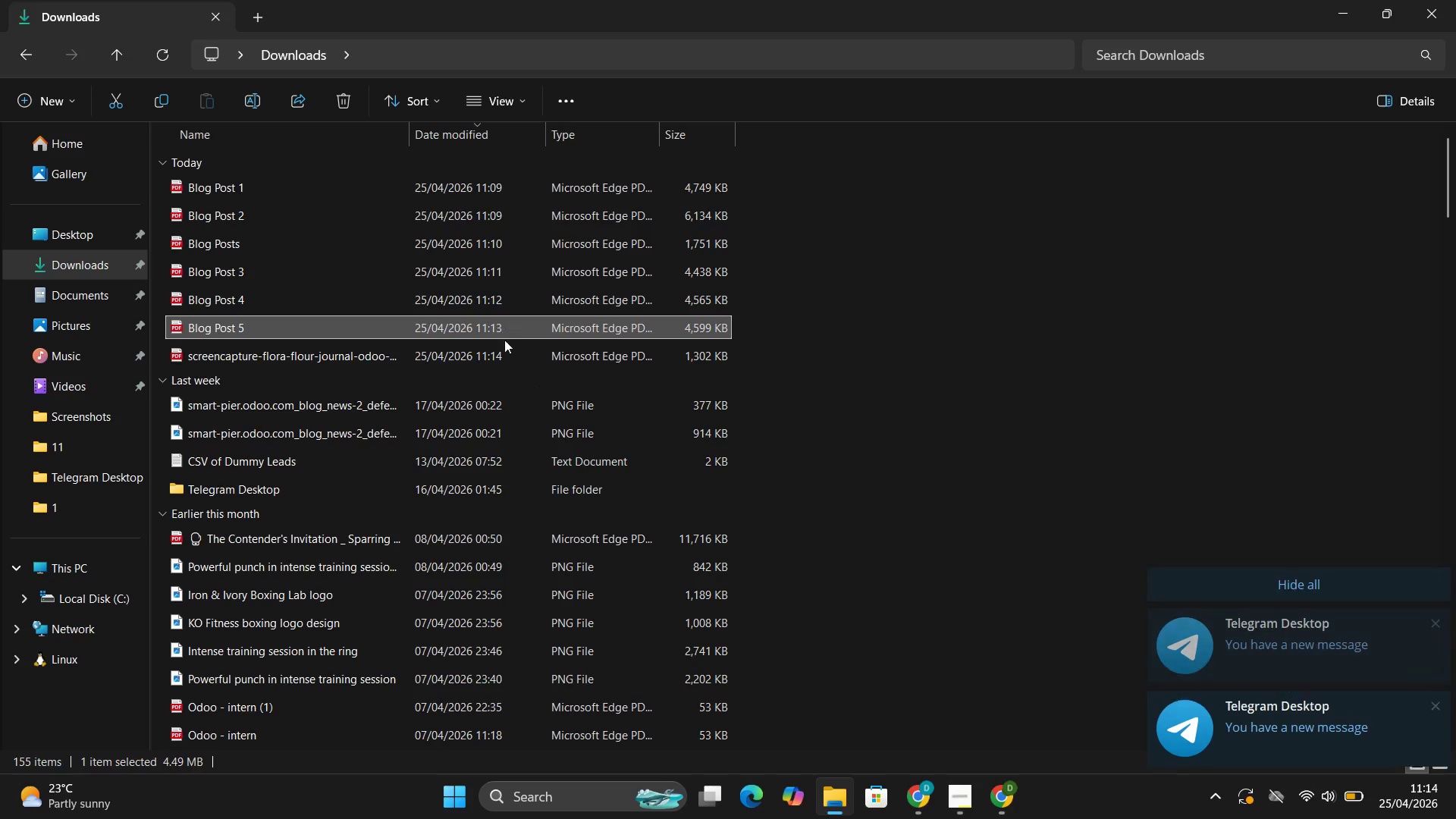 
left_click([500, 348])
 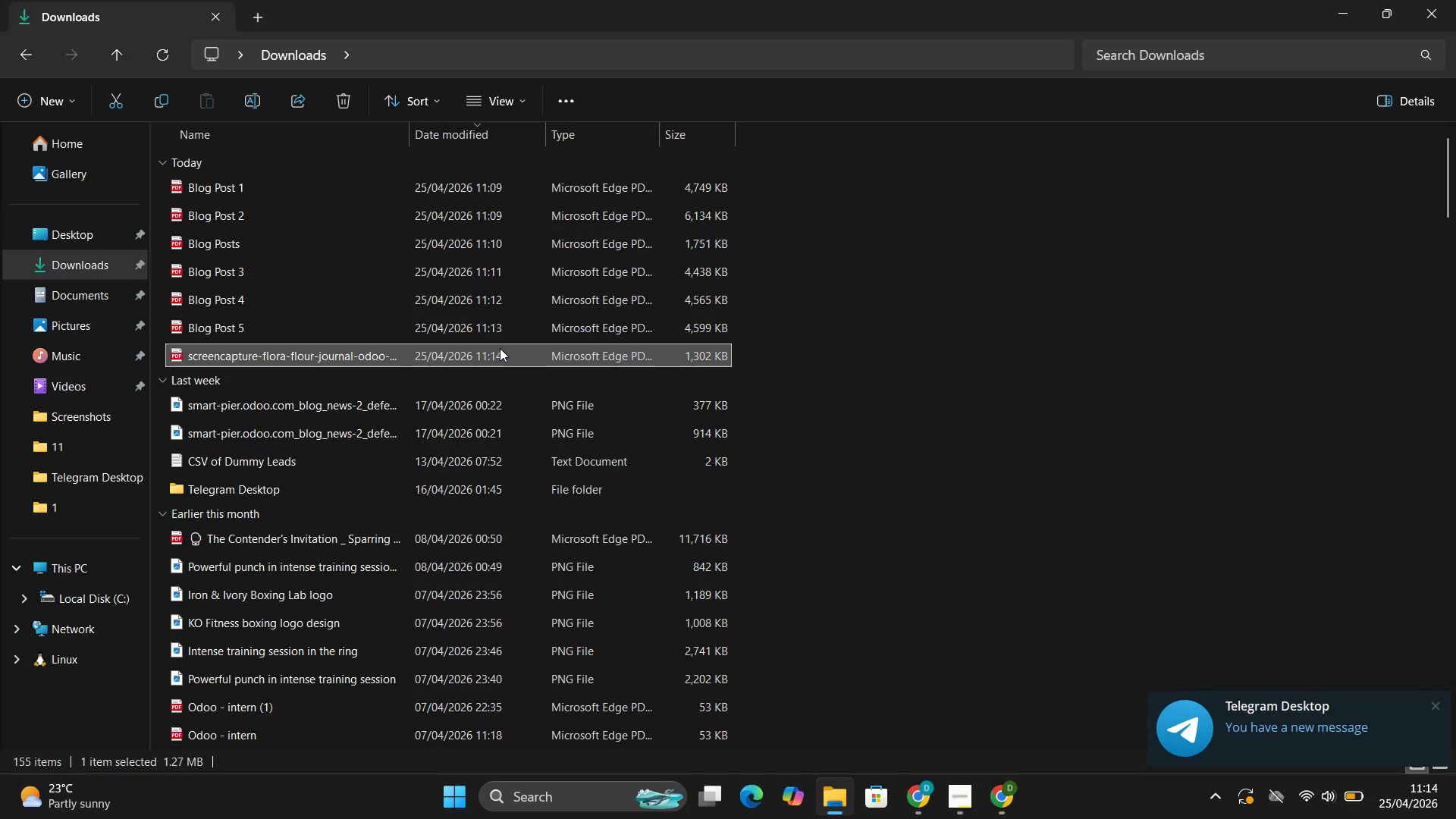 
key(F2)
 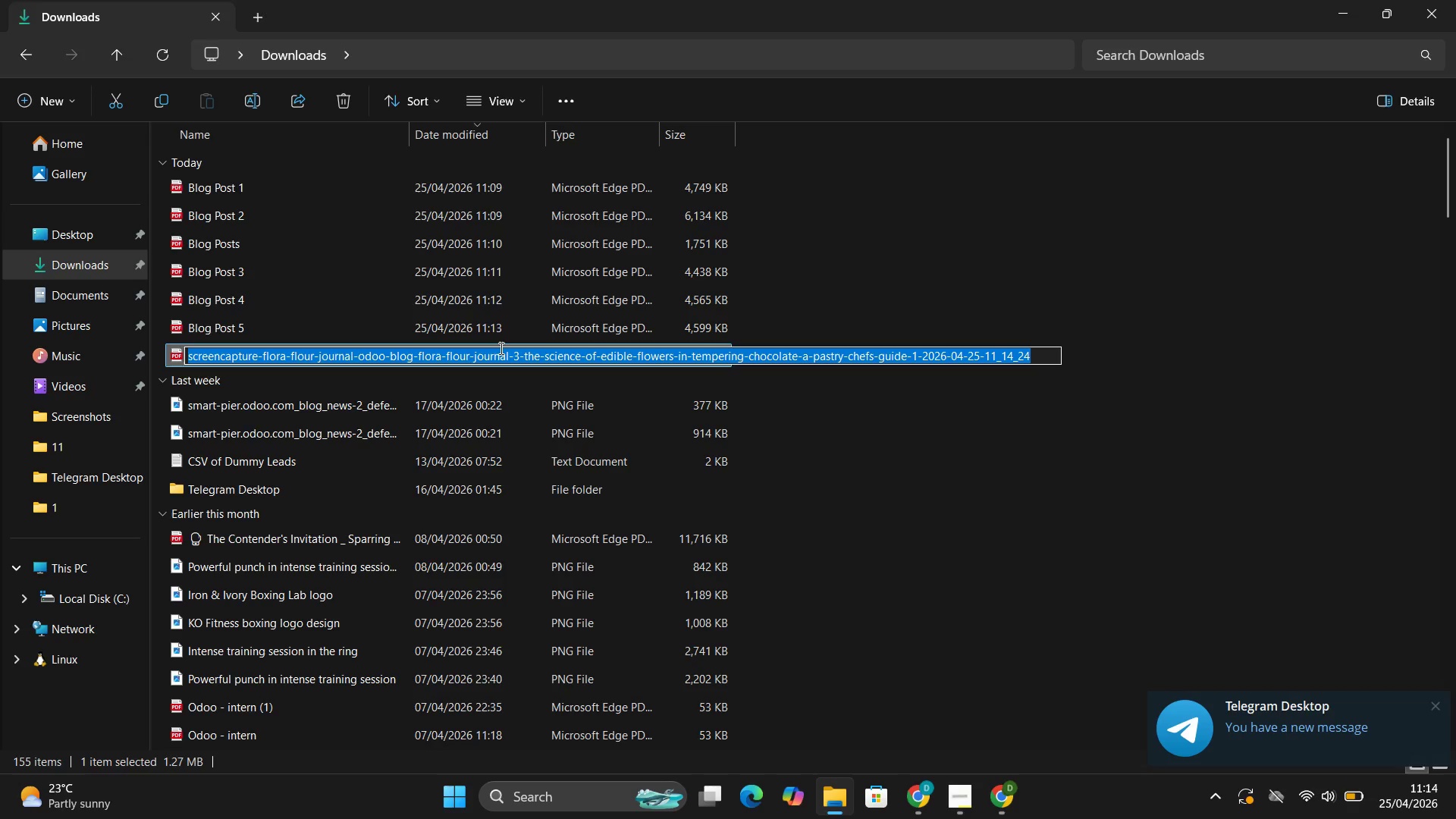 
key(Control+V)
 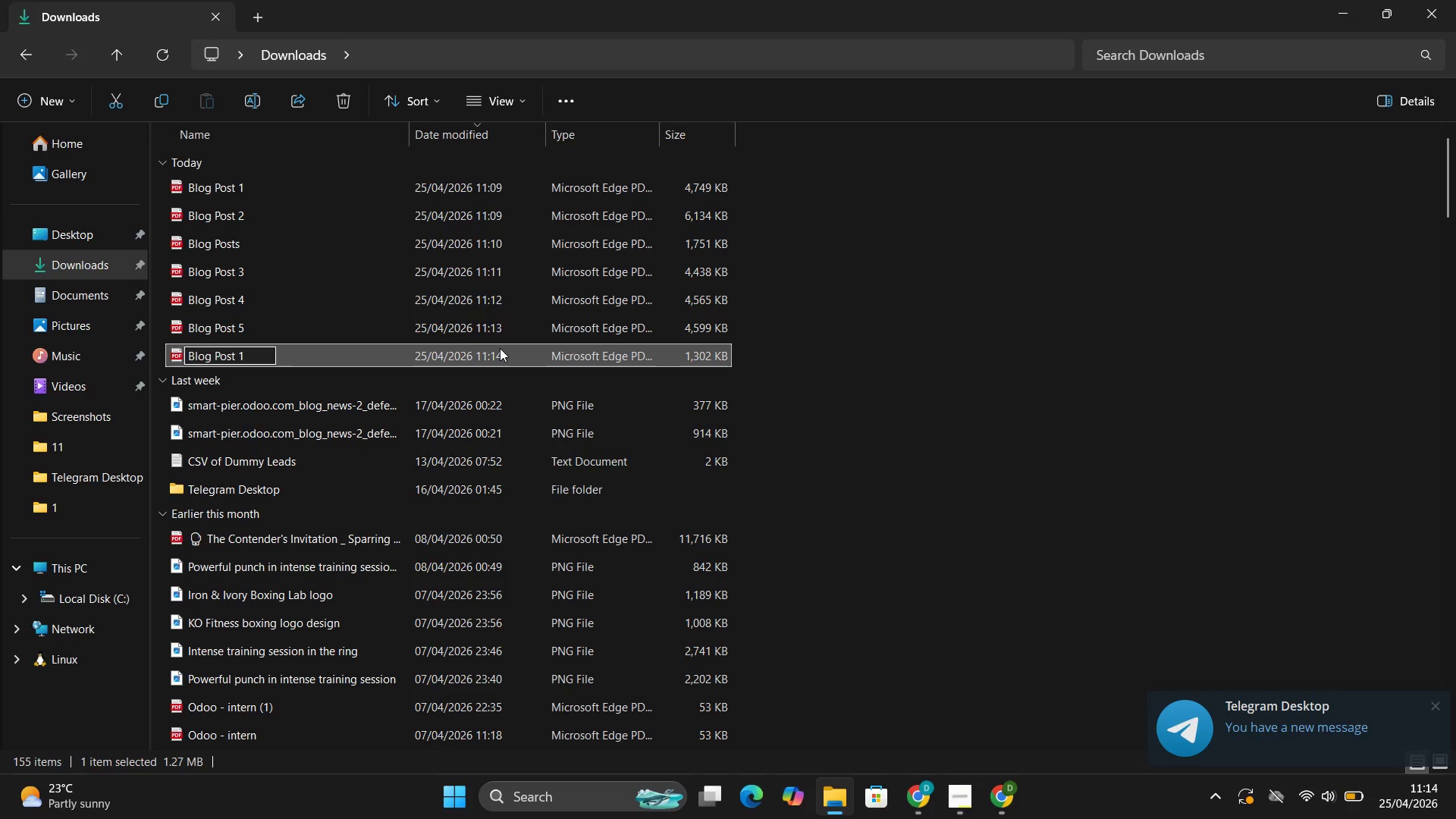 
key(Backspace)
type(SEO)
 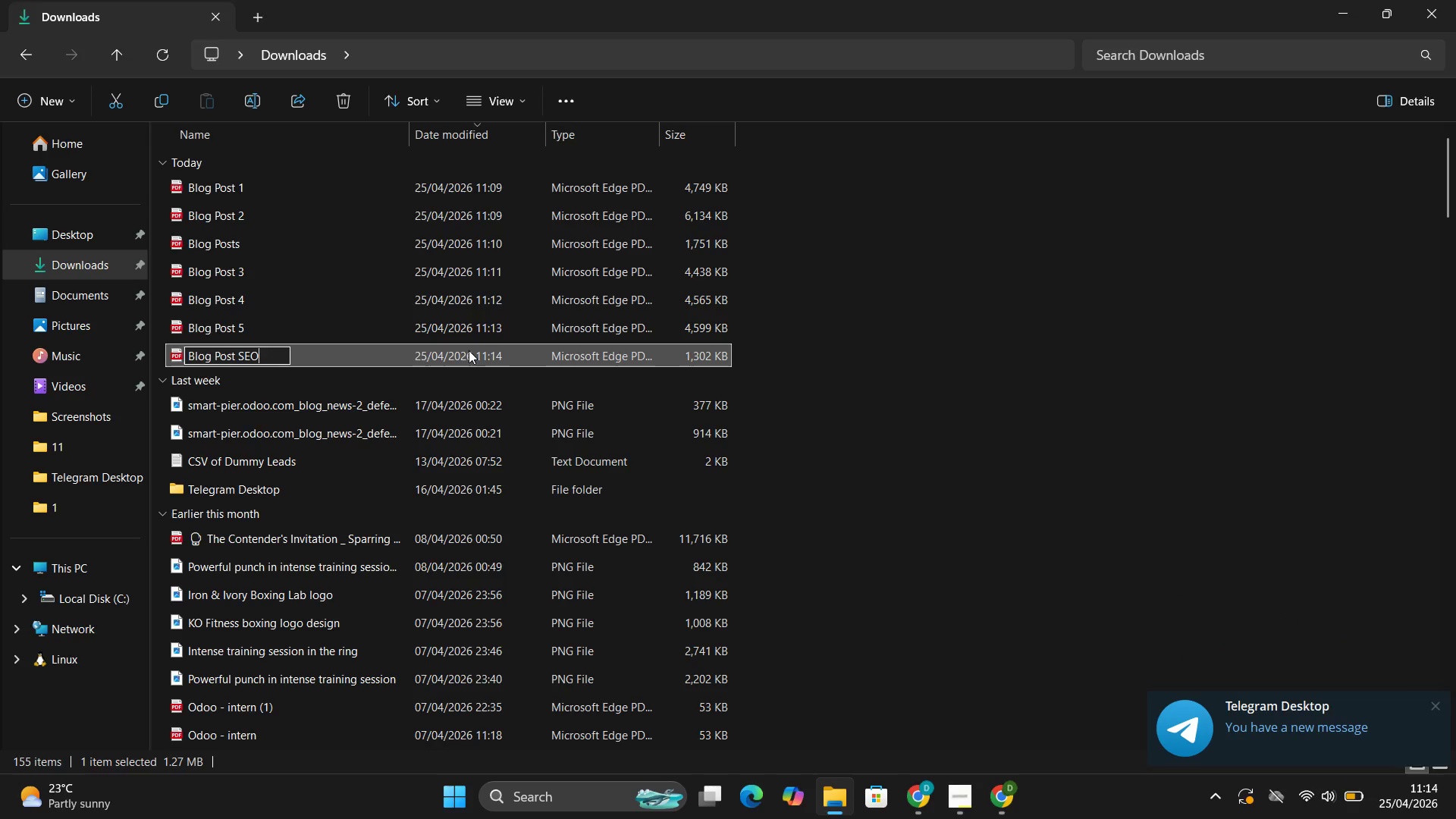 
key(Space)
 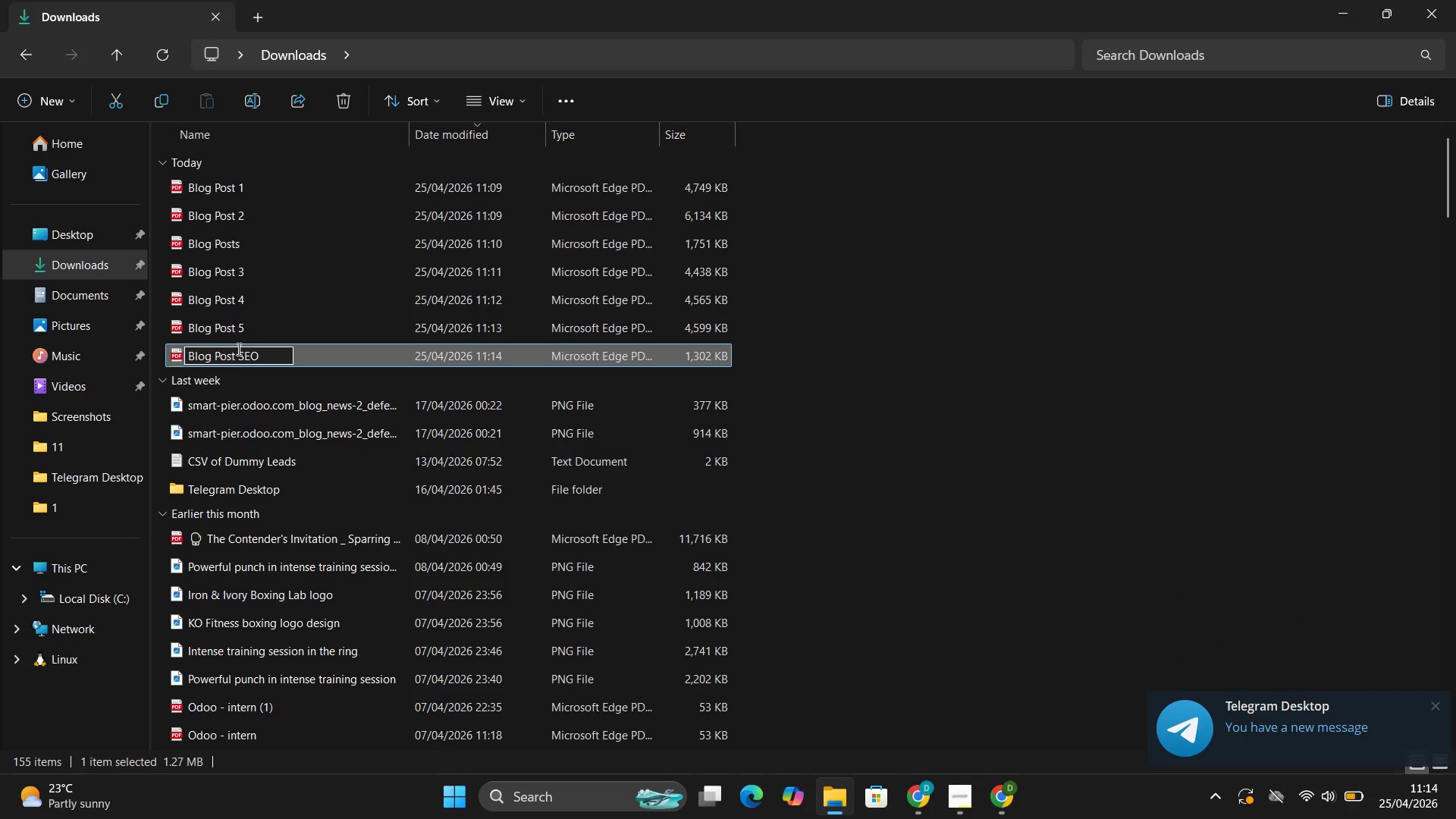 
left_click([237, 356])
 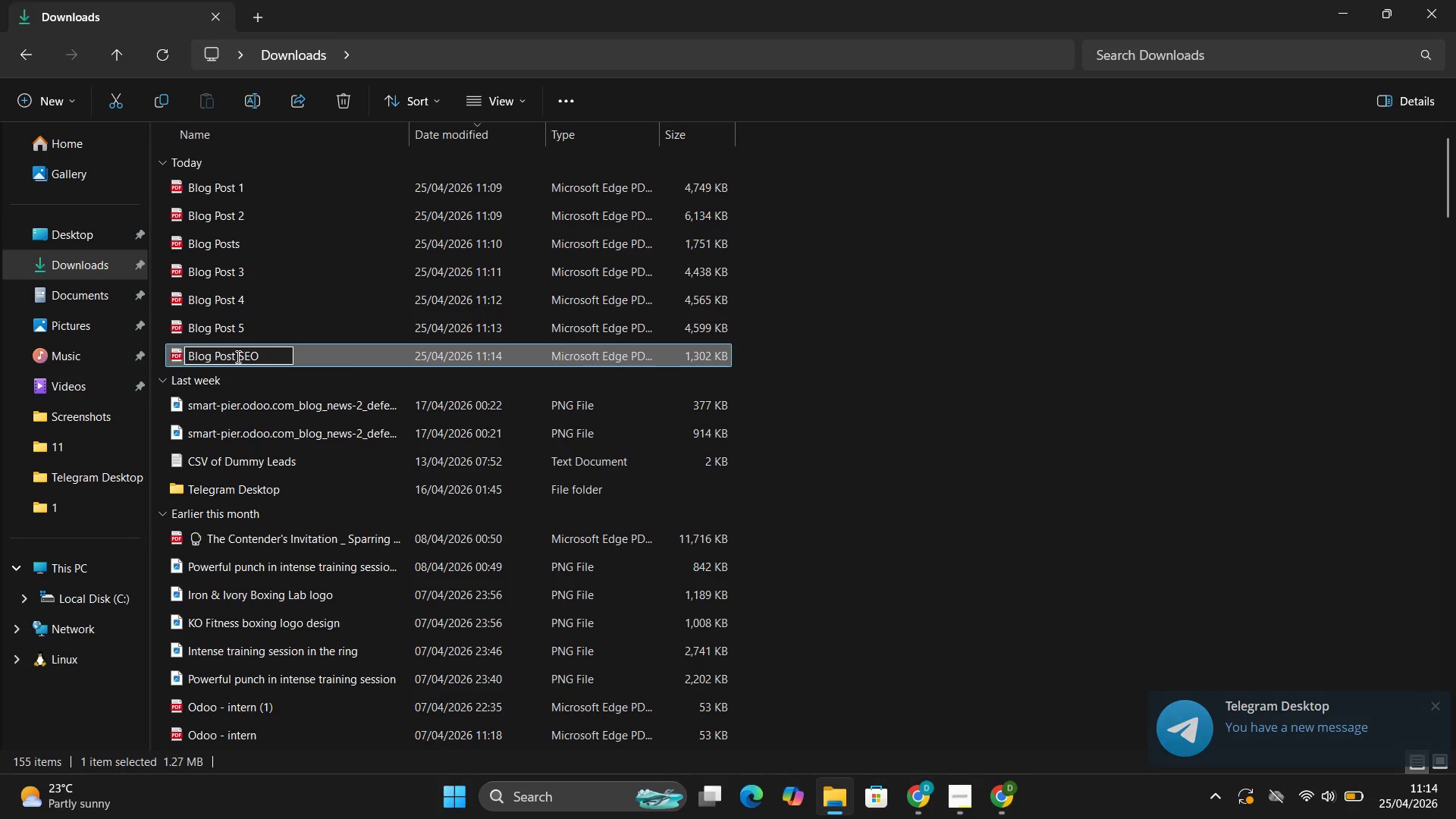 
key(1)
 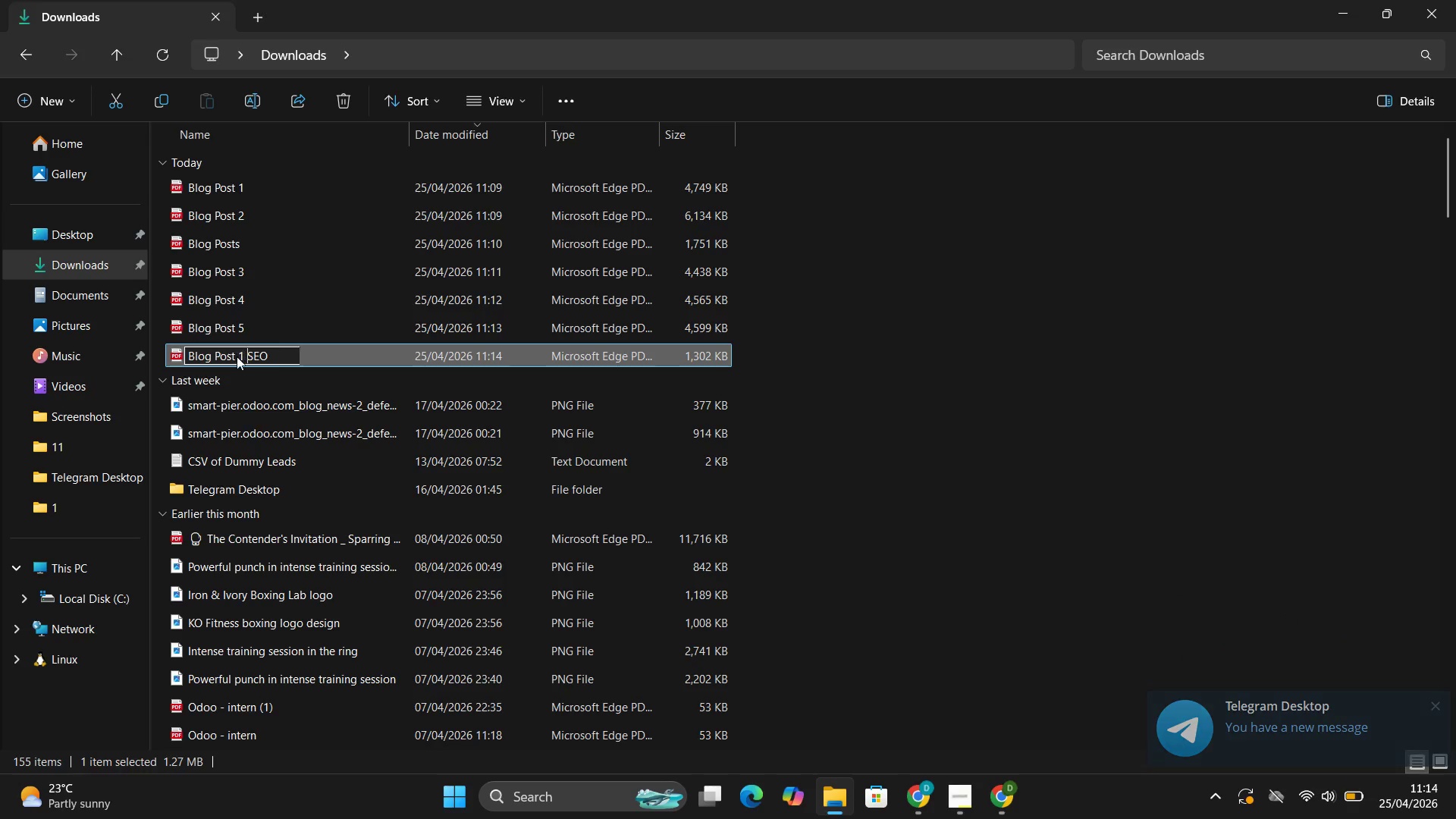 
key(Space)
 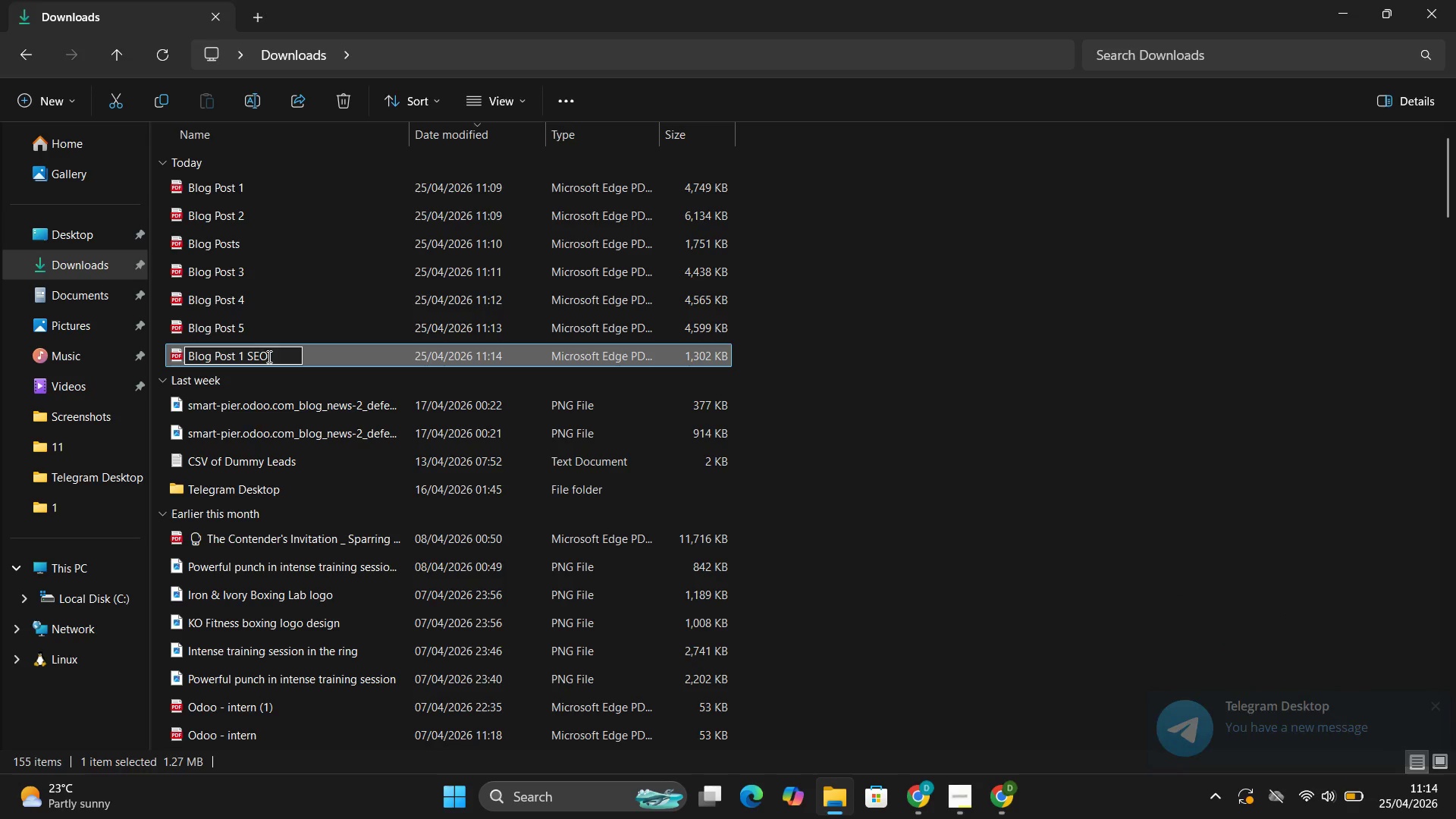 
left_click_drag(start_coordinate=[268, 356], to_coordinate=[164, 354])
 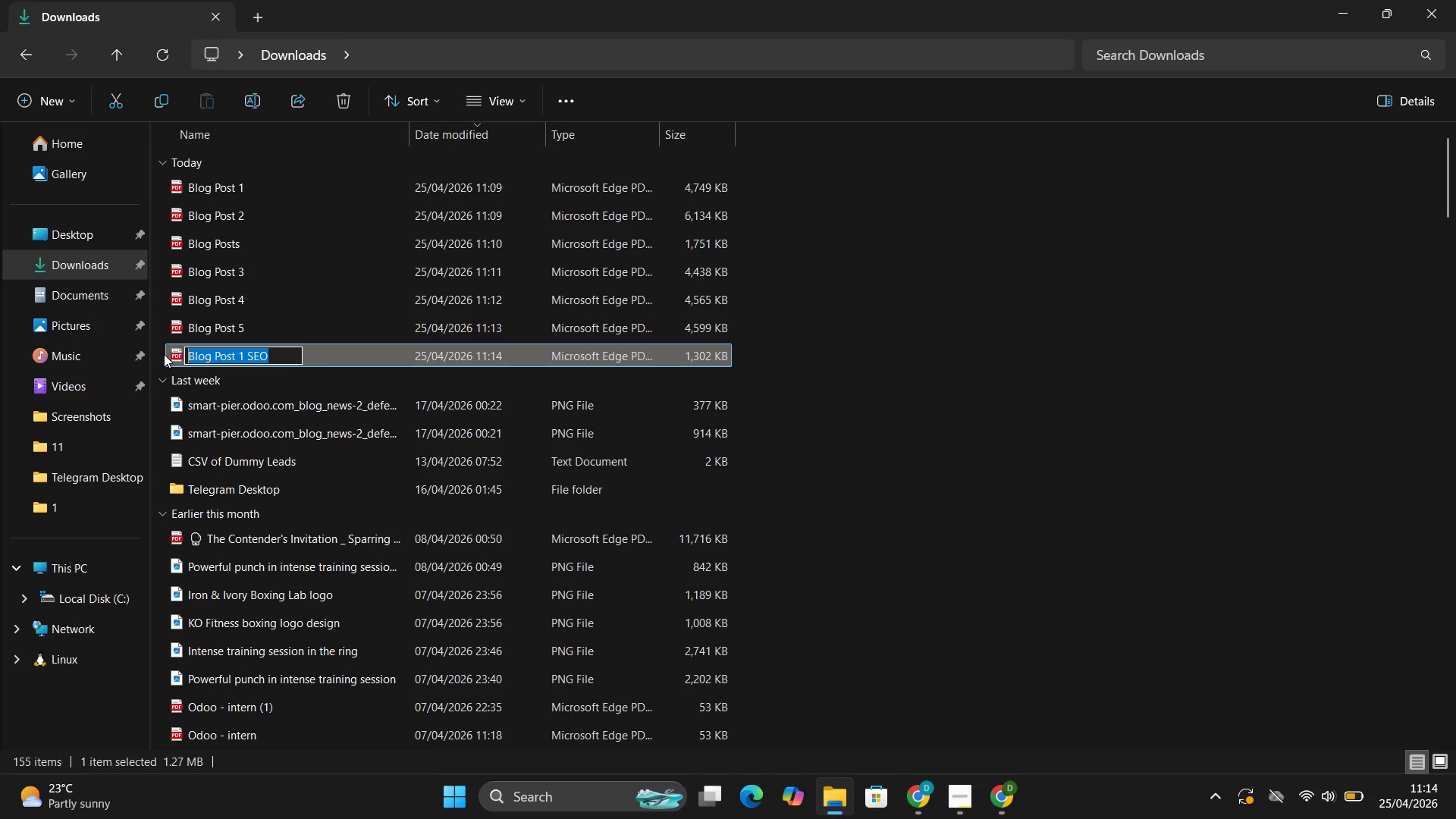 
key(Control+C)
 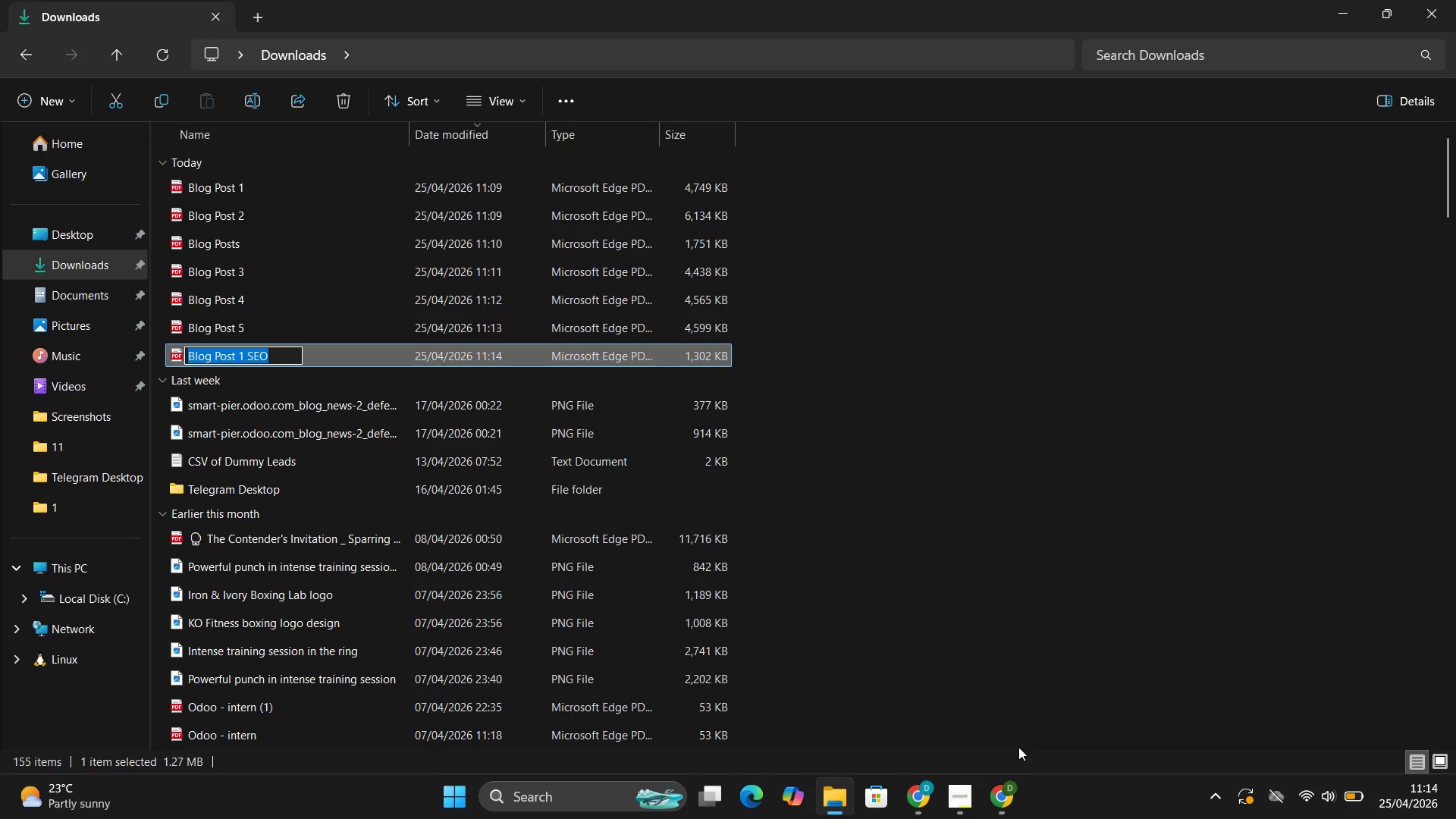 
left_click([991, 704])
 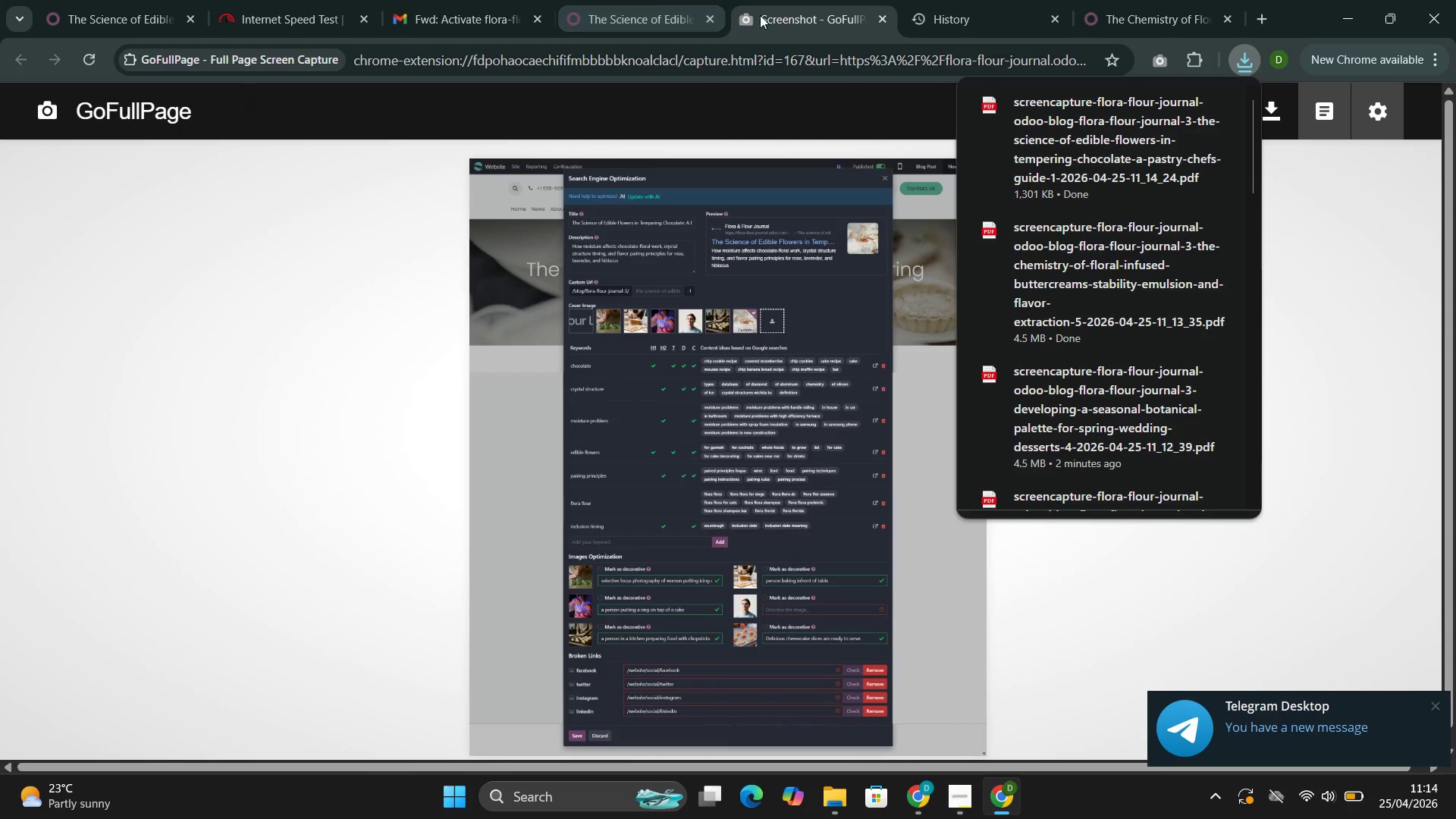 
left_click([633, 2])
 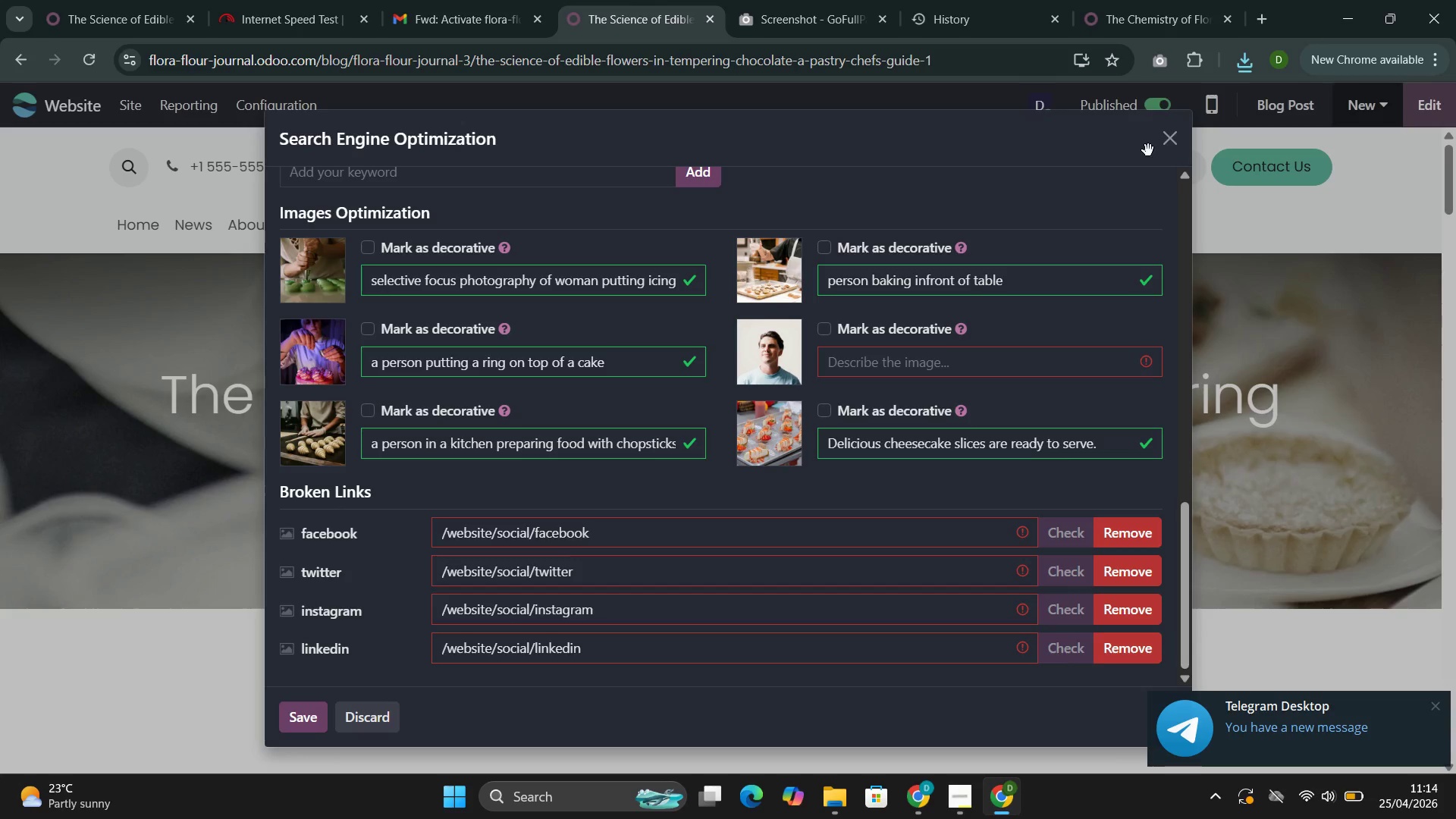 
left_click([1172, 141])
 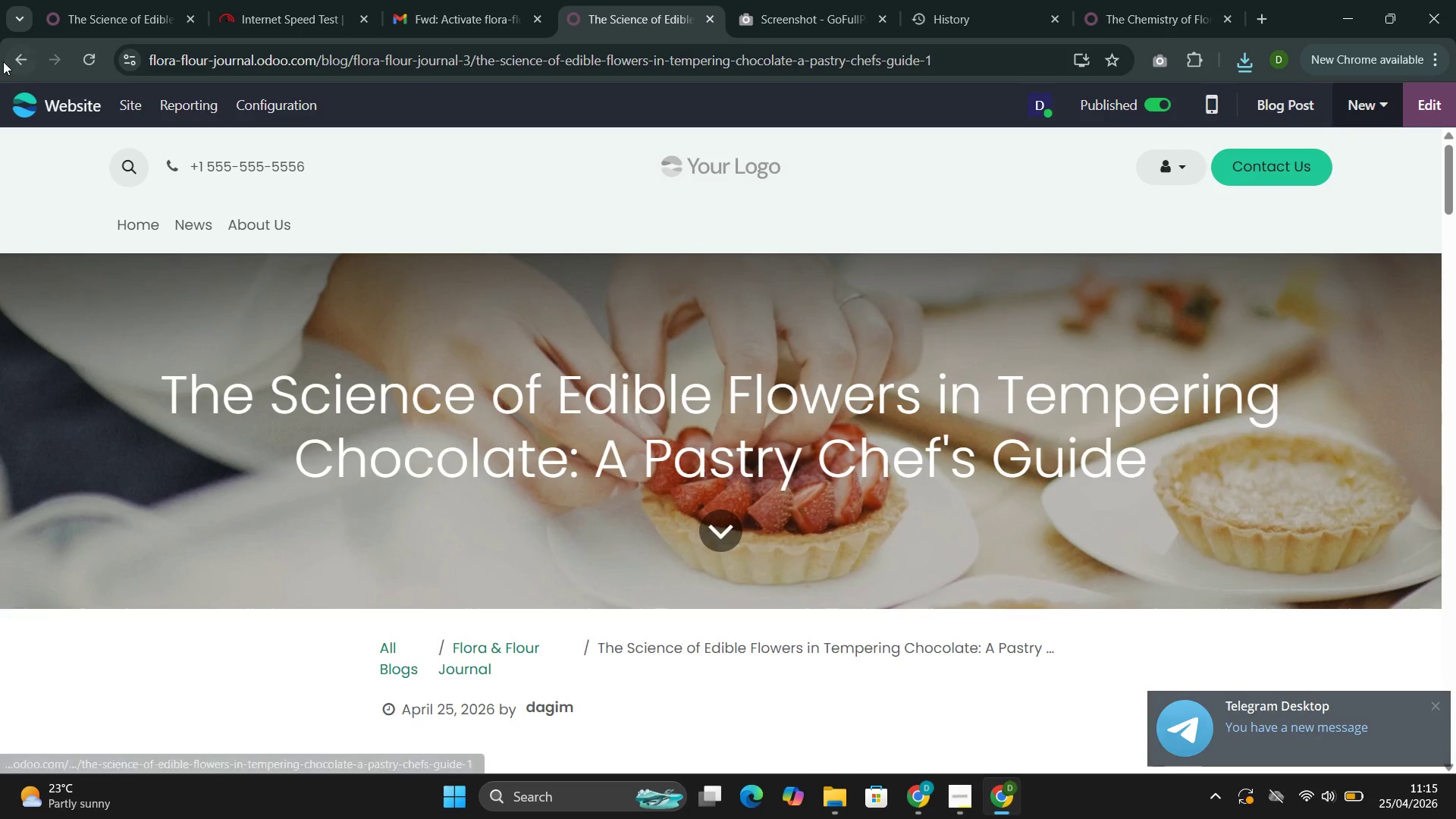 
left_click([14, 59])
 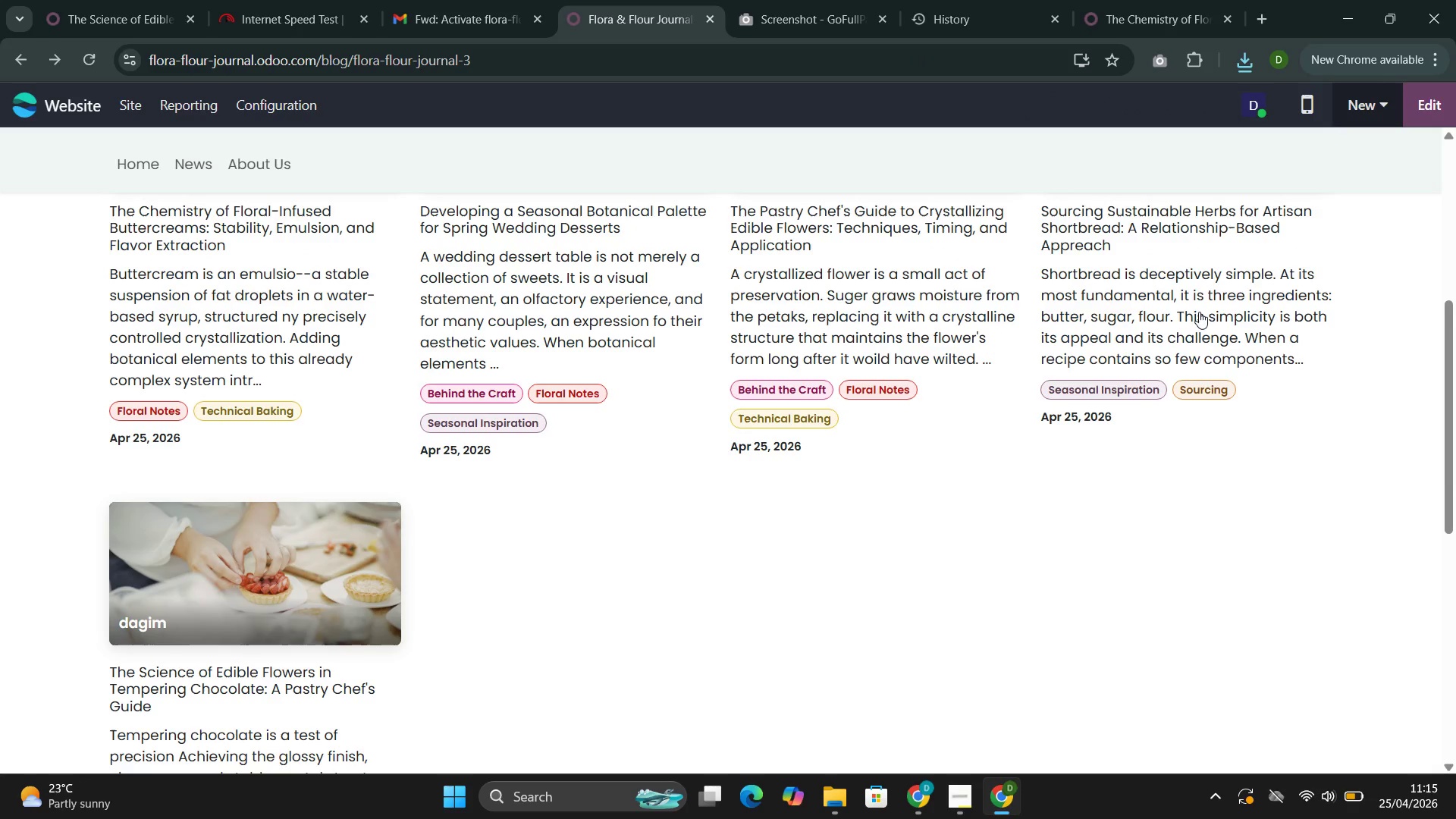 
left_click([1260, 293])
 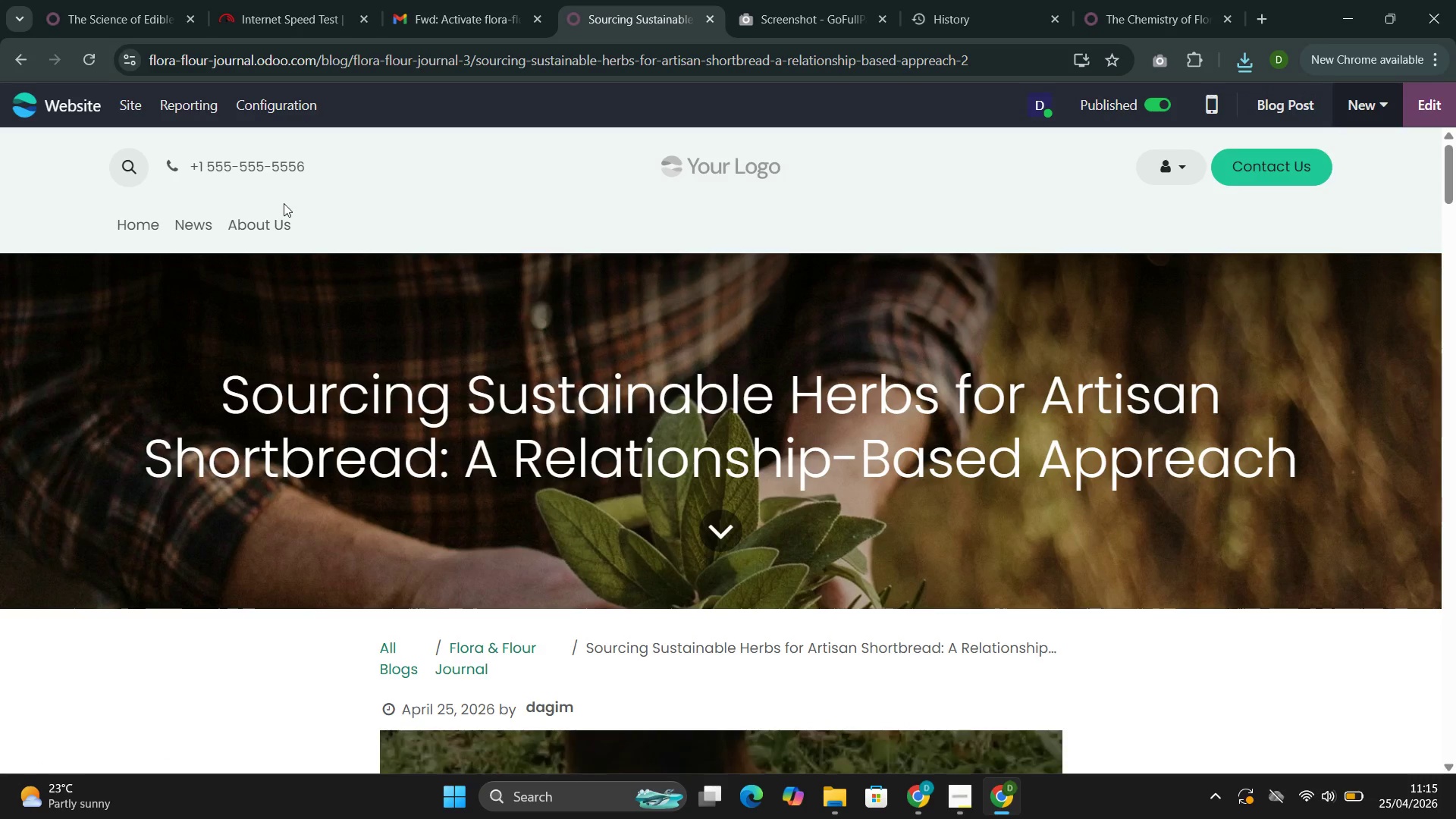 
left_click([130, 104])
 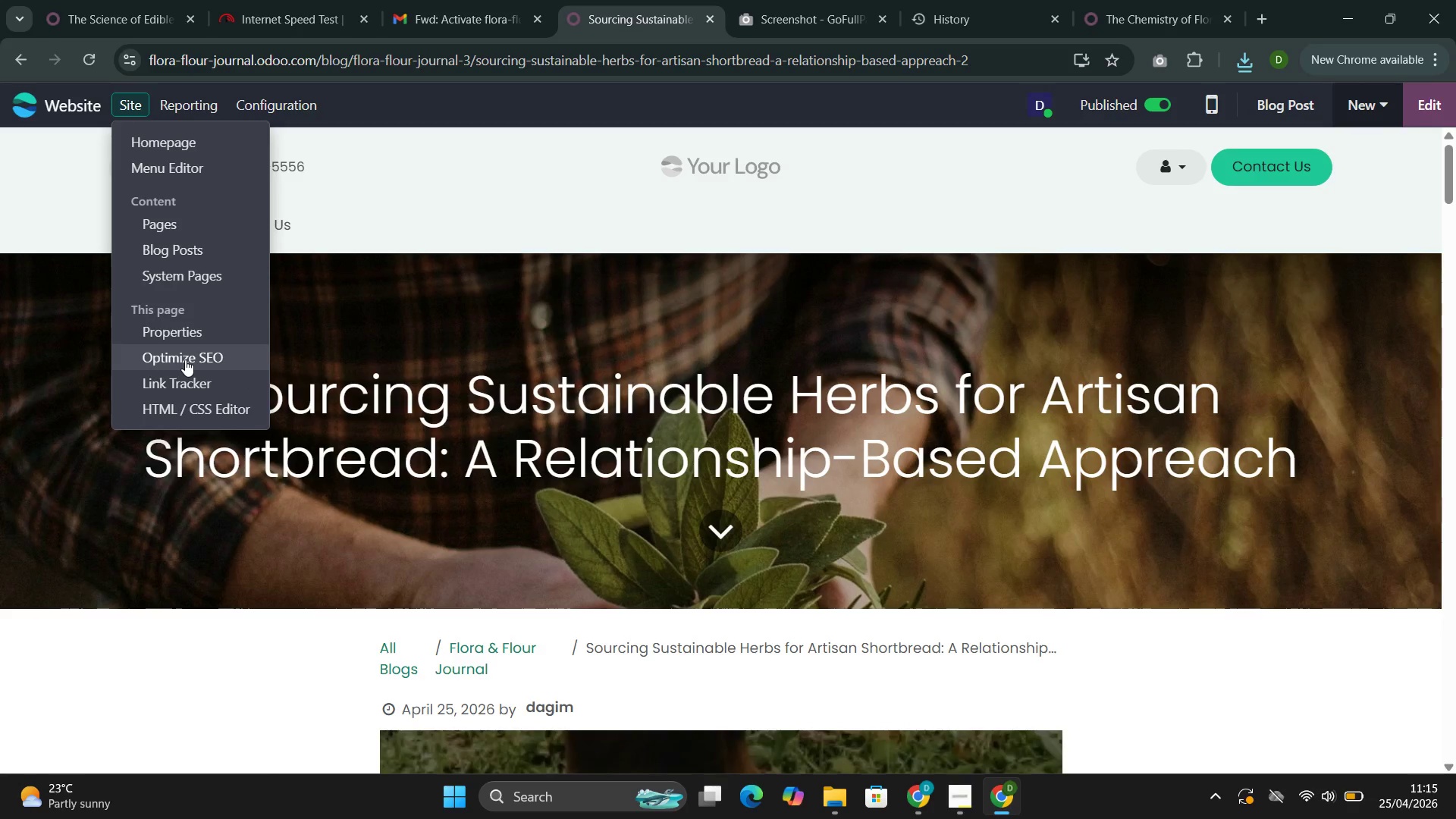 
left_click([185, 359])
 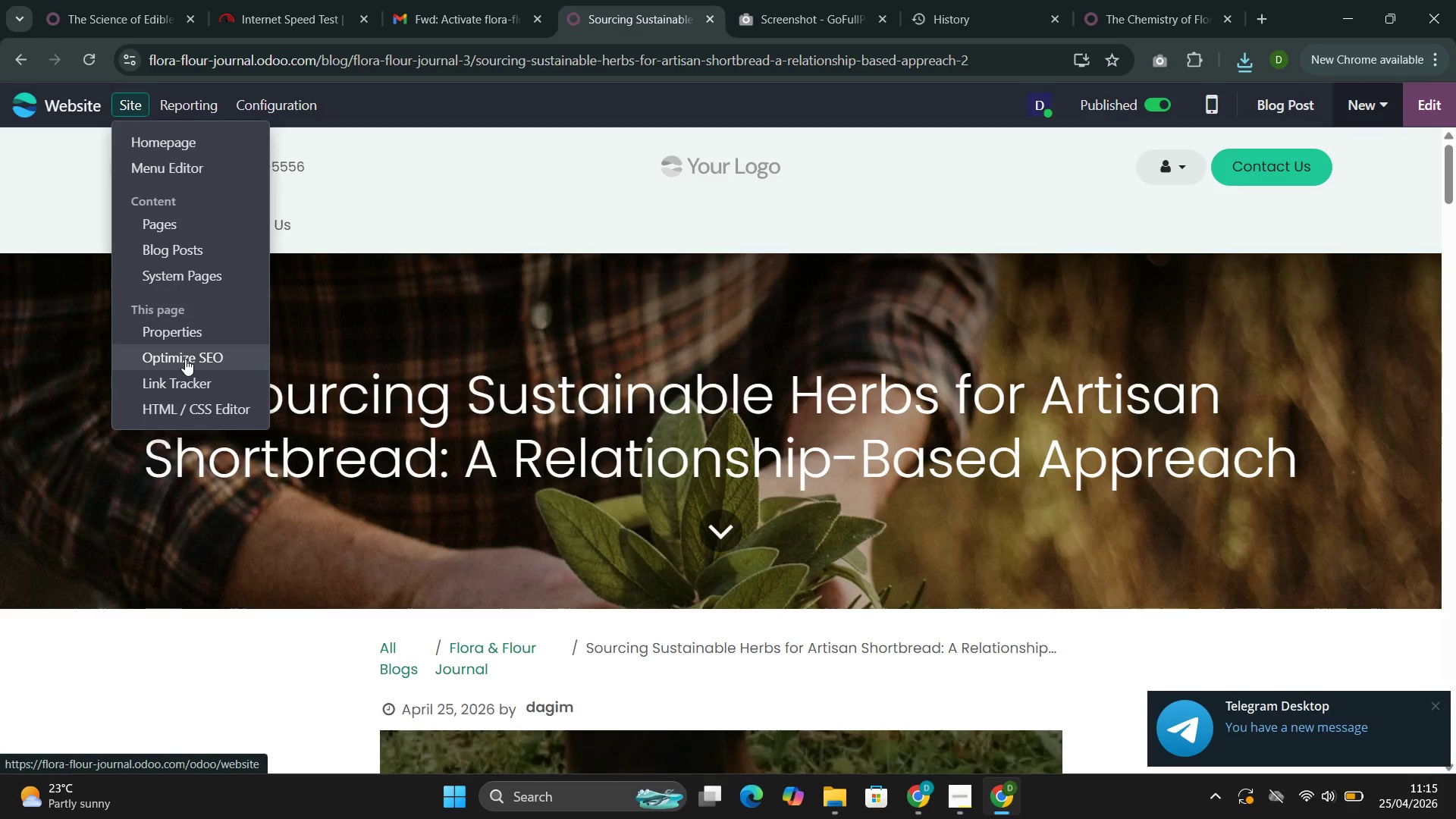 
mouse_move([209, 357])
 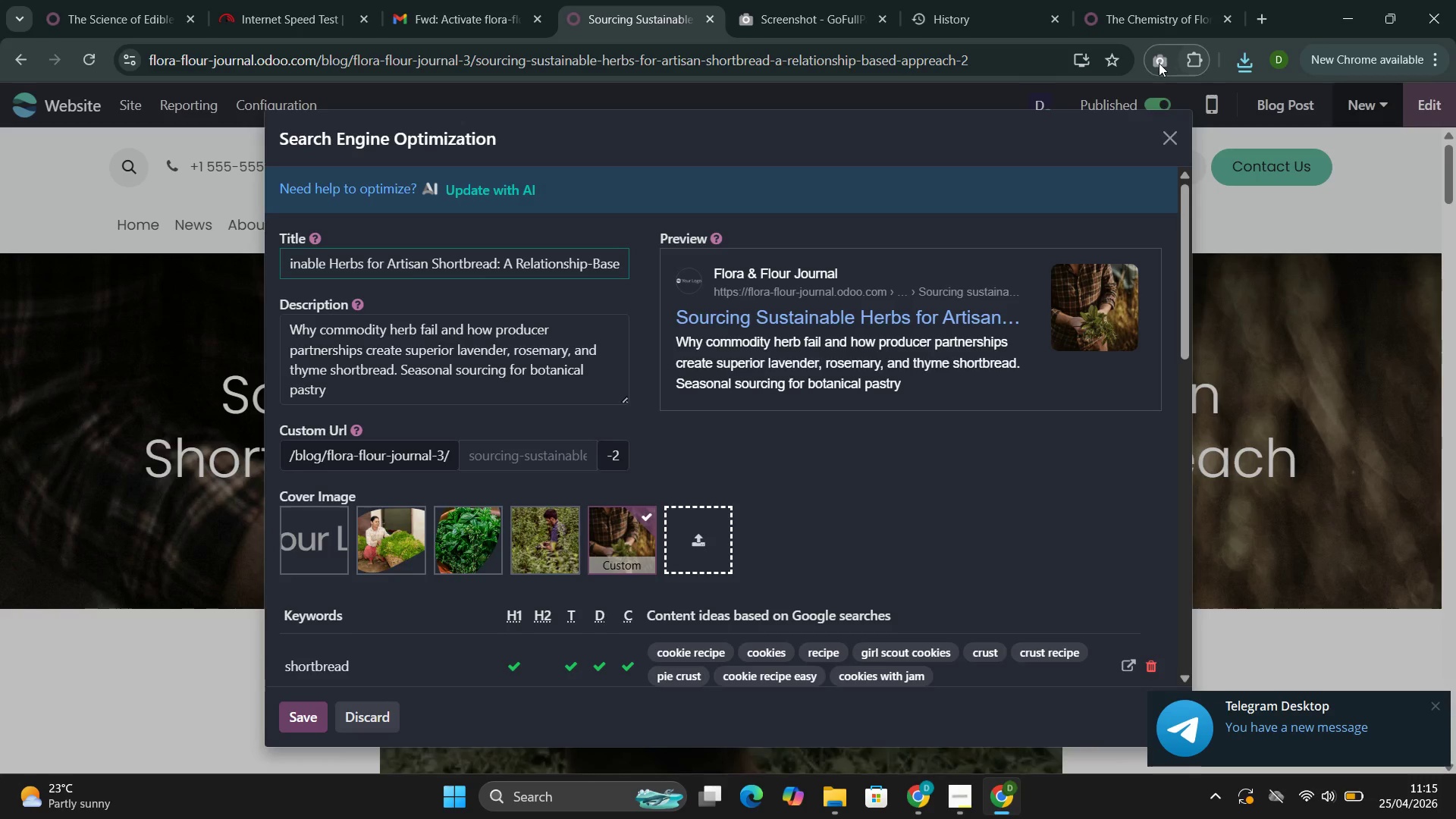 
left_click([1159, 63])
 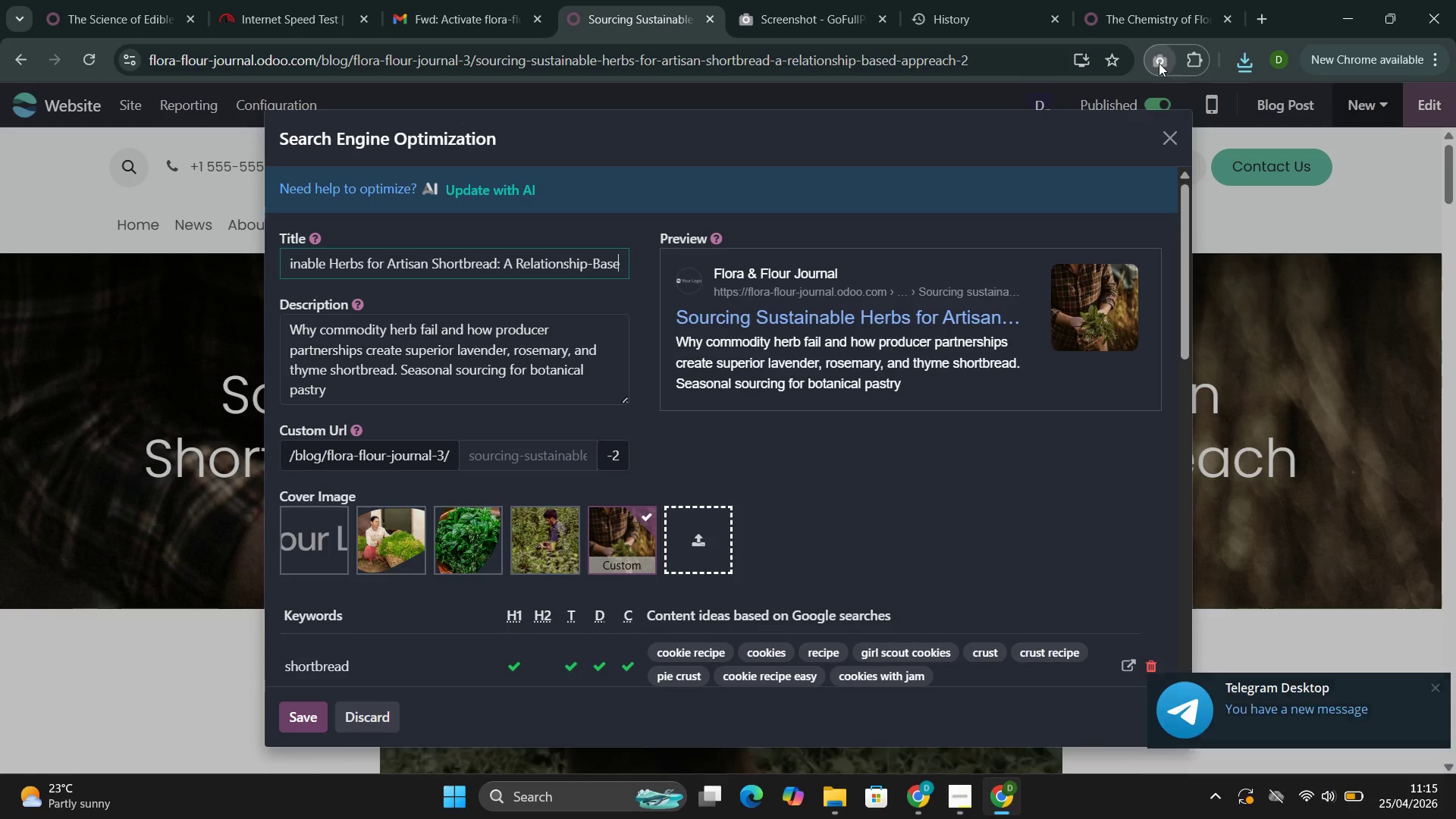 
mouse_move([1160, 79])
 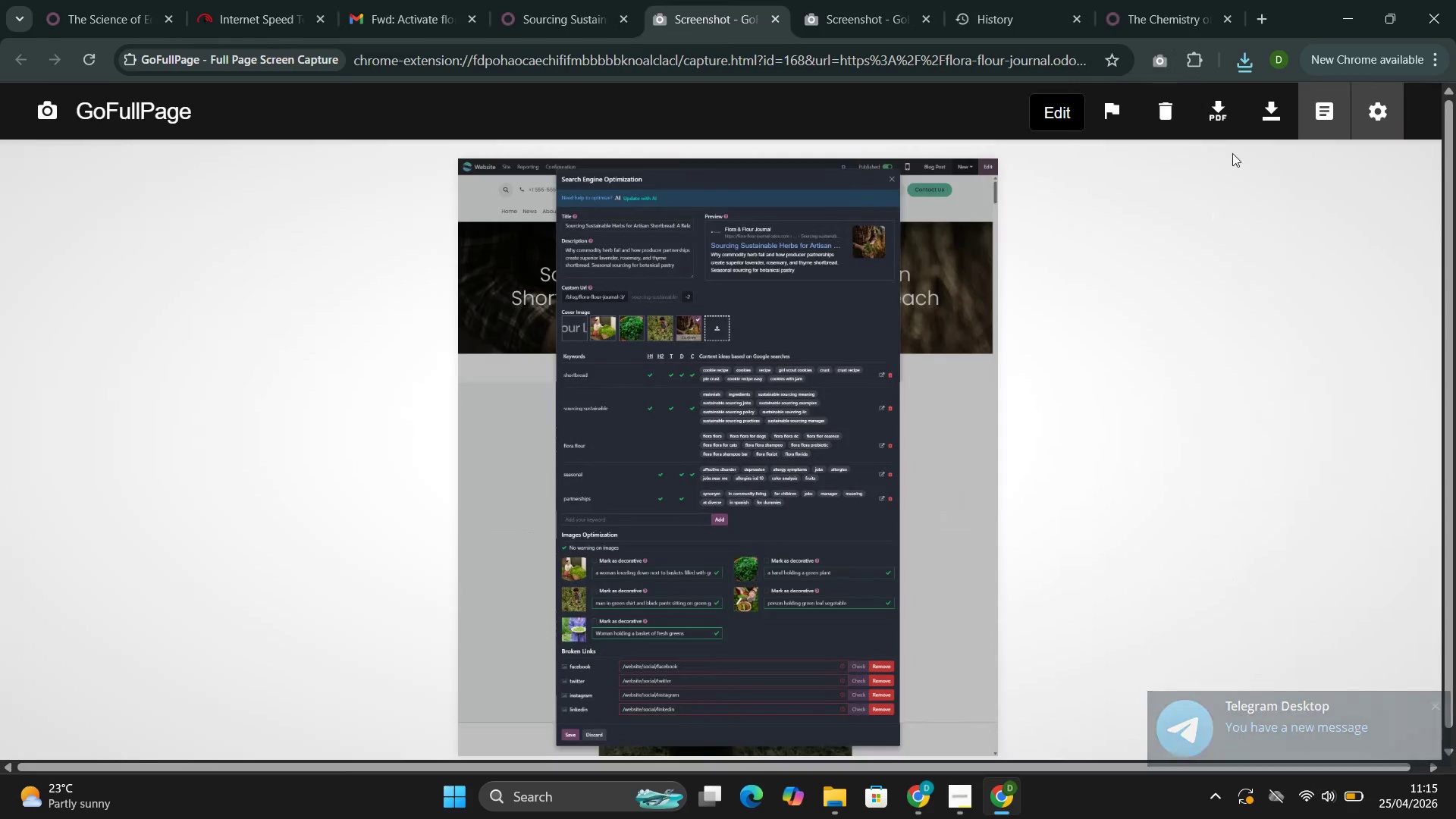 
wait(5.29)
 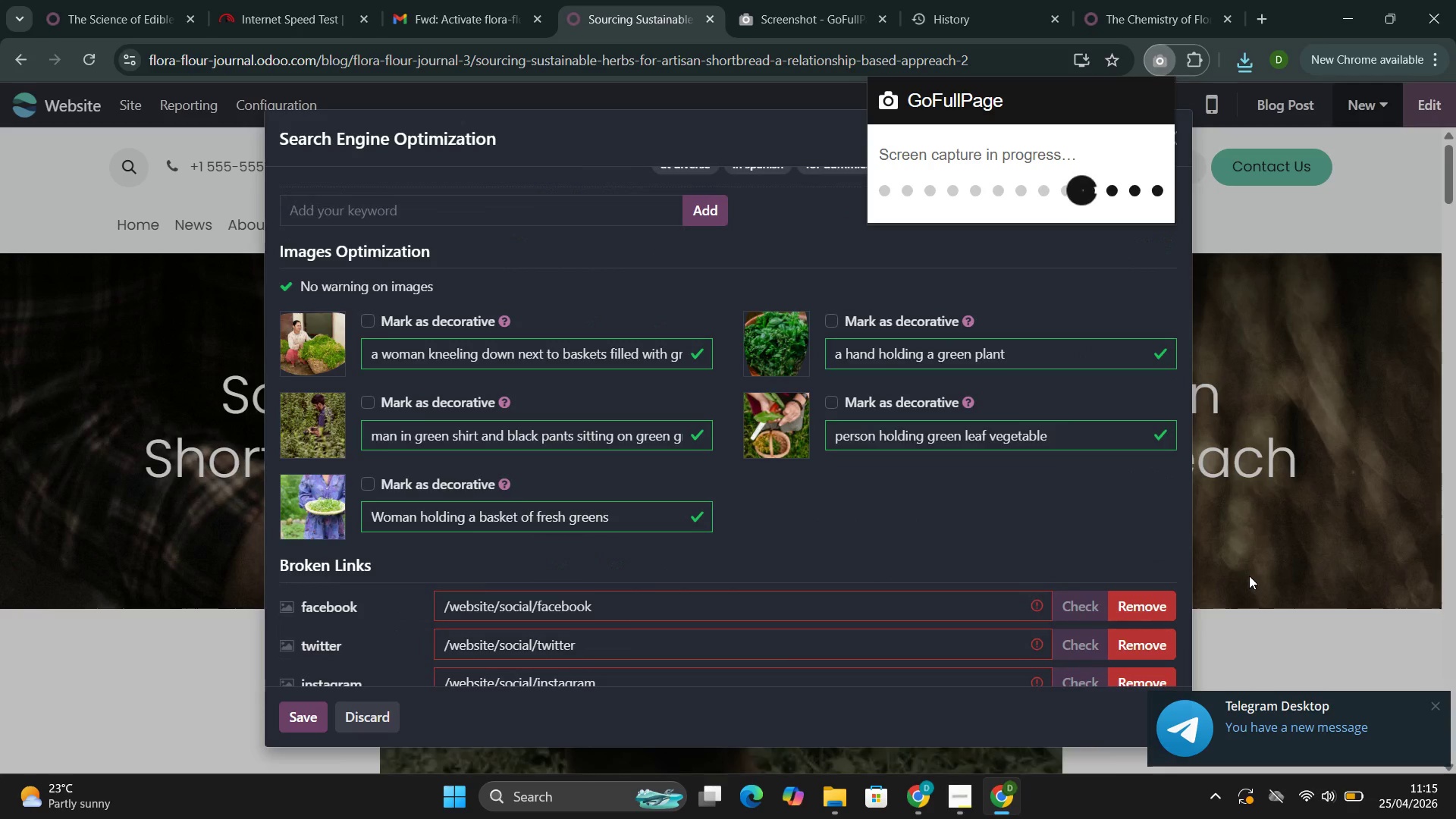 
left_click([1210, 108])
 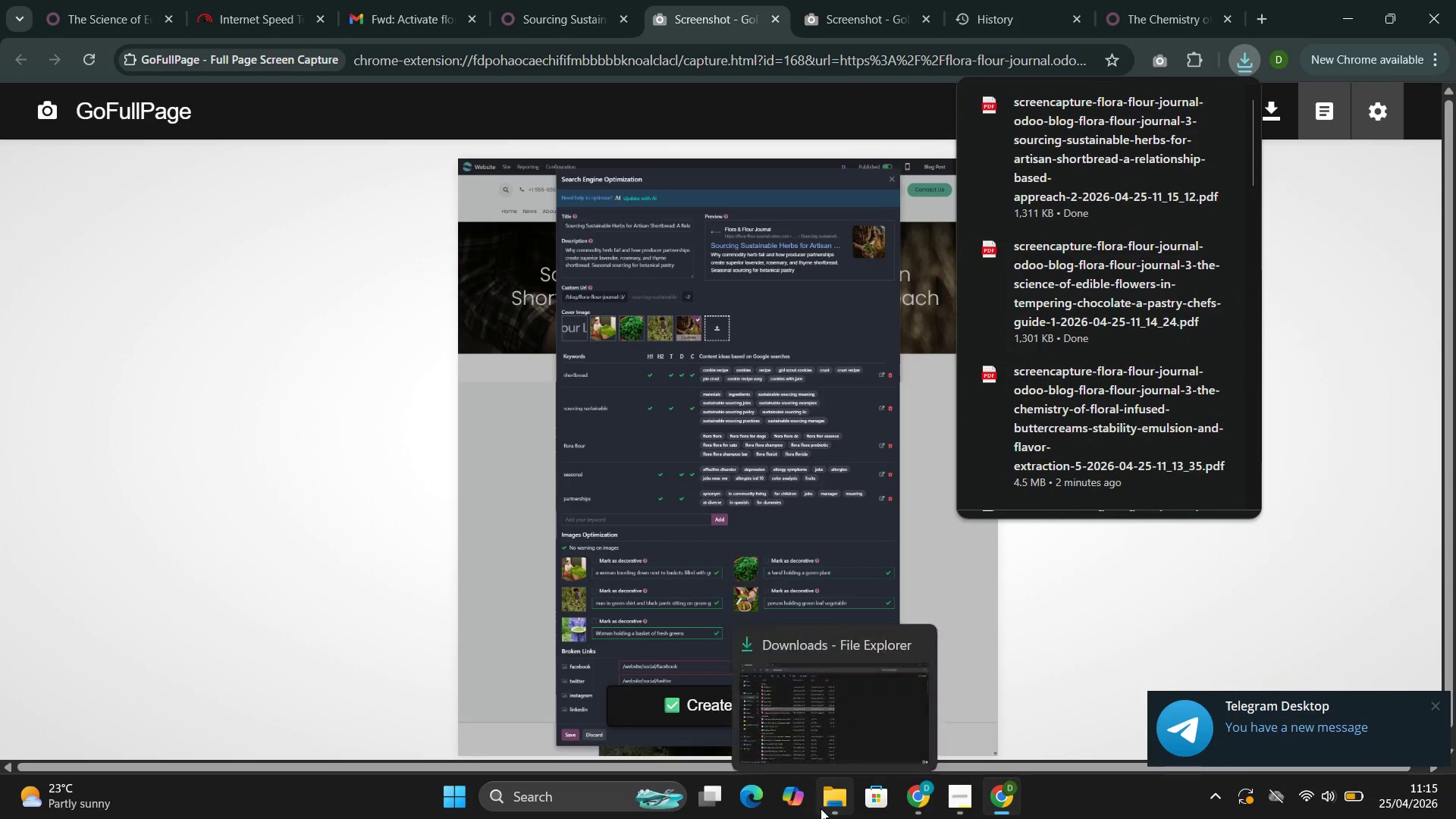 
left_click([786, 713])
 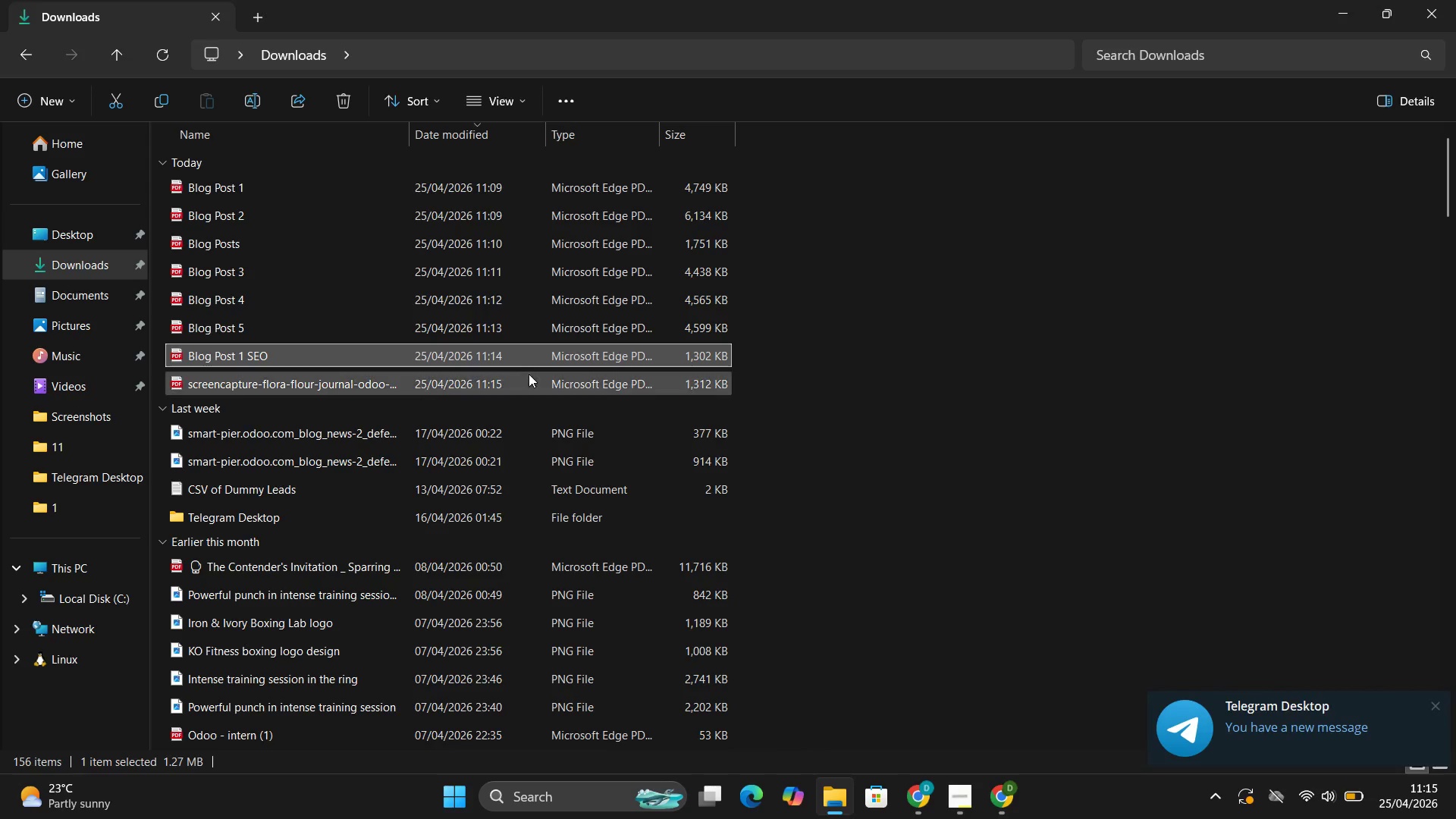 
left_click([529, 374])
 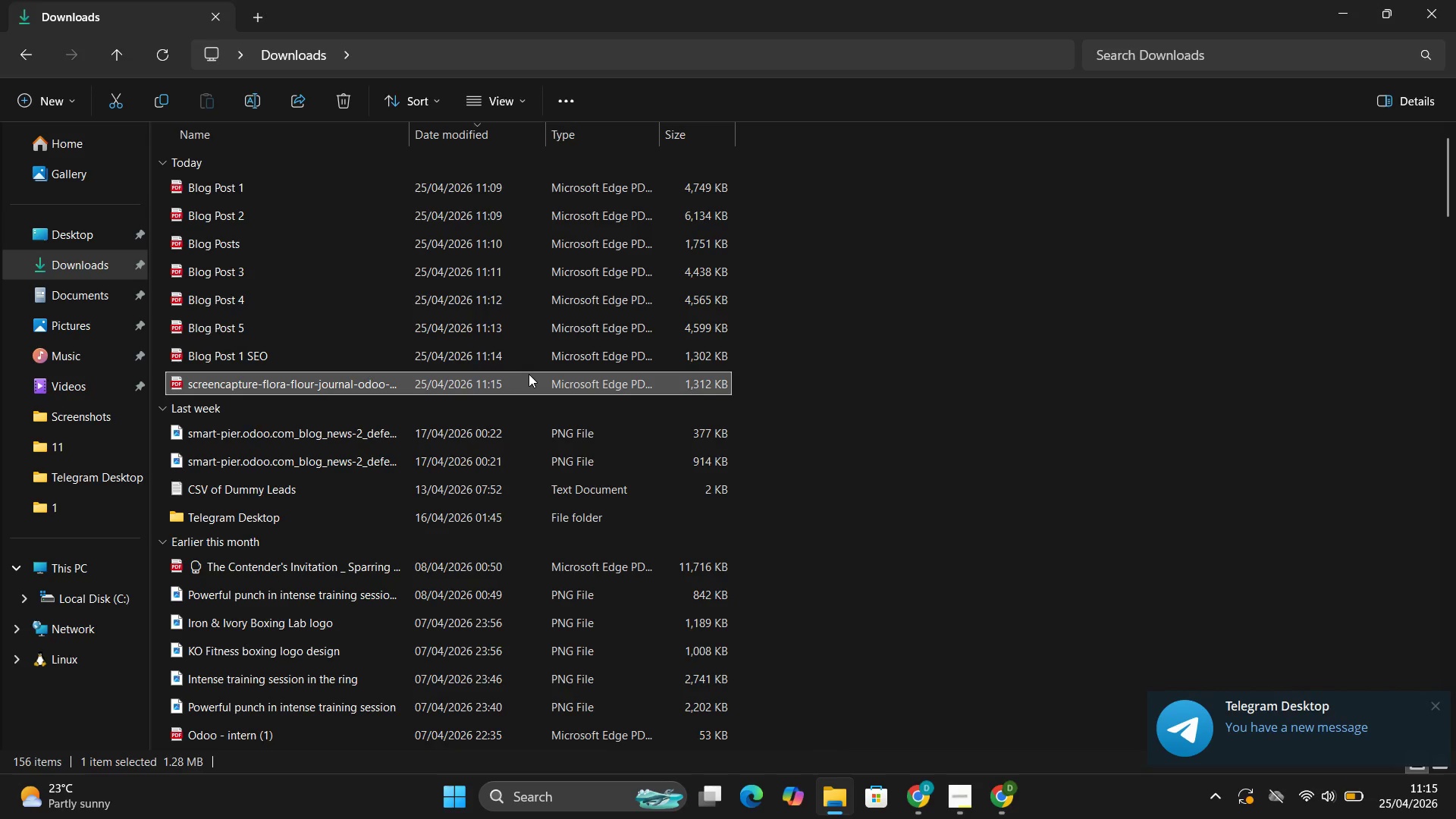 
key(F2)
 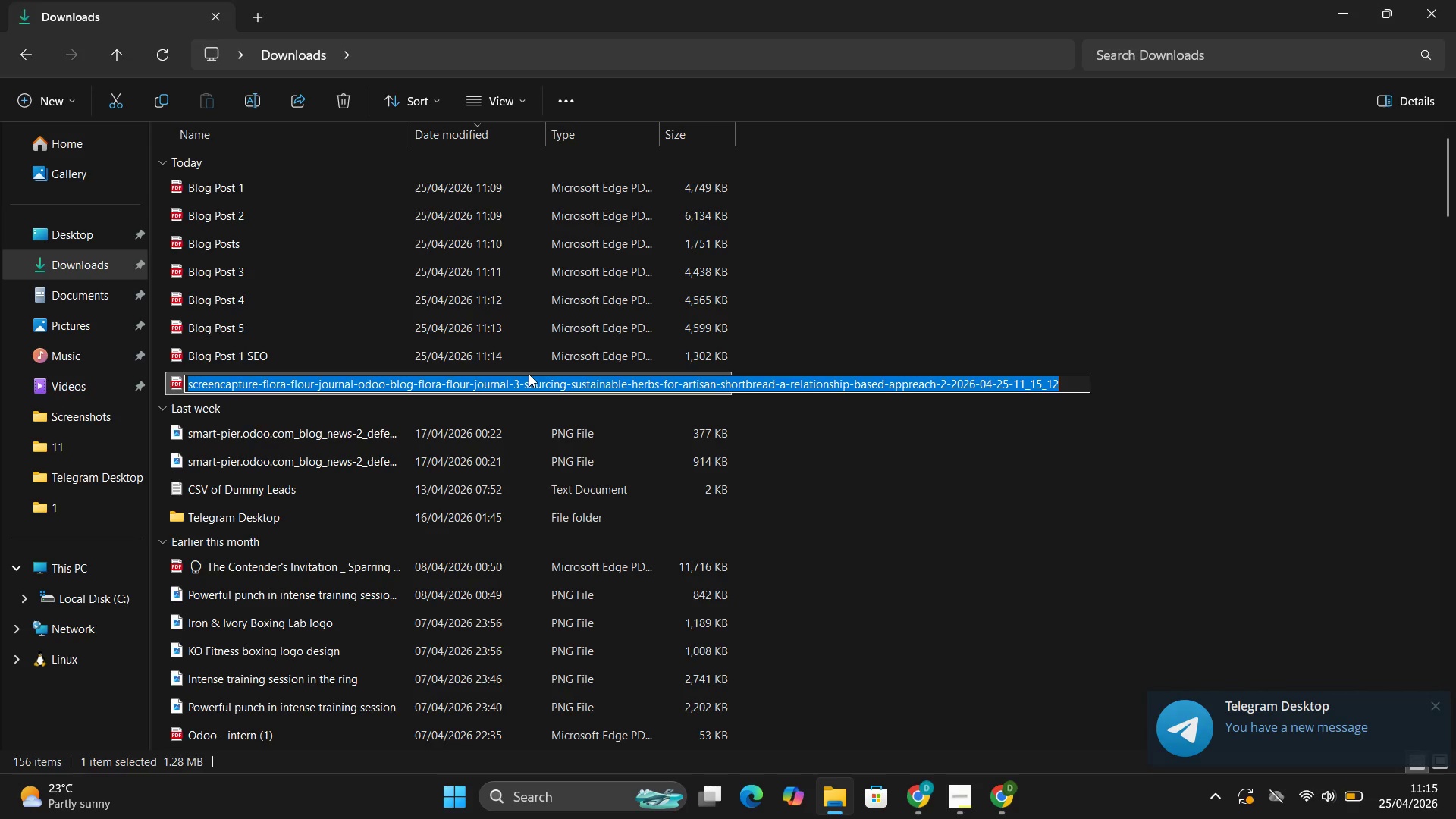 
key(Control+V)
 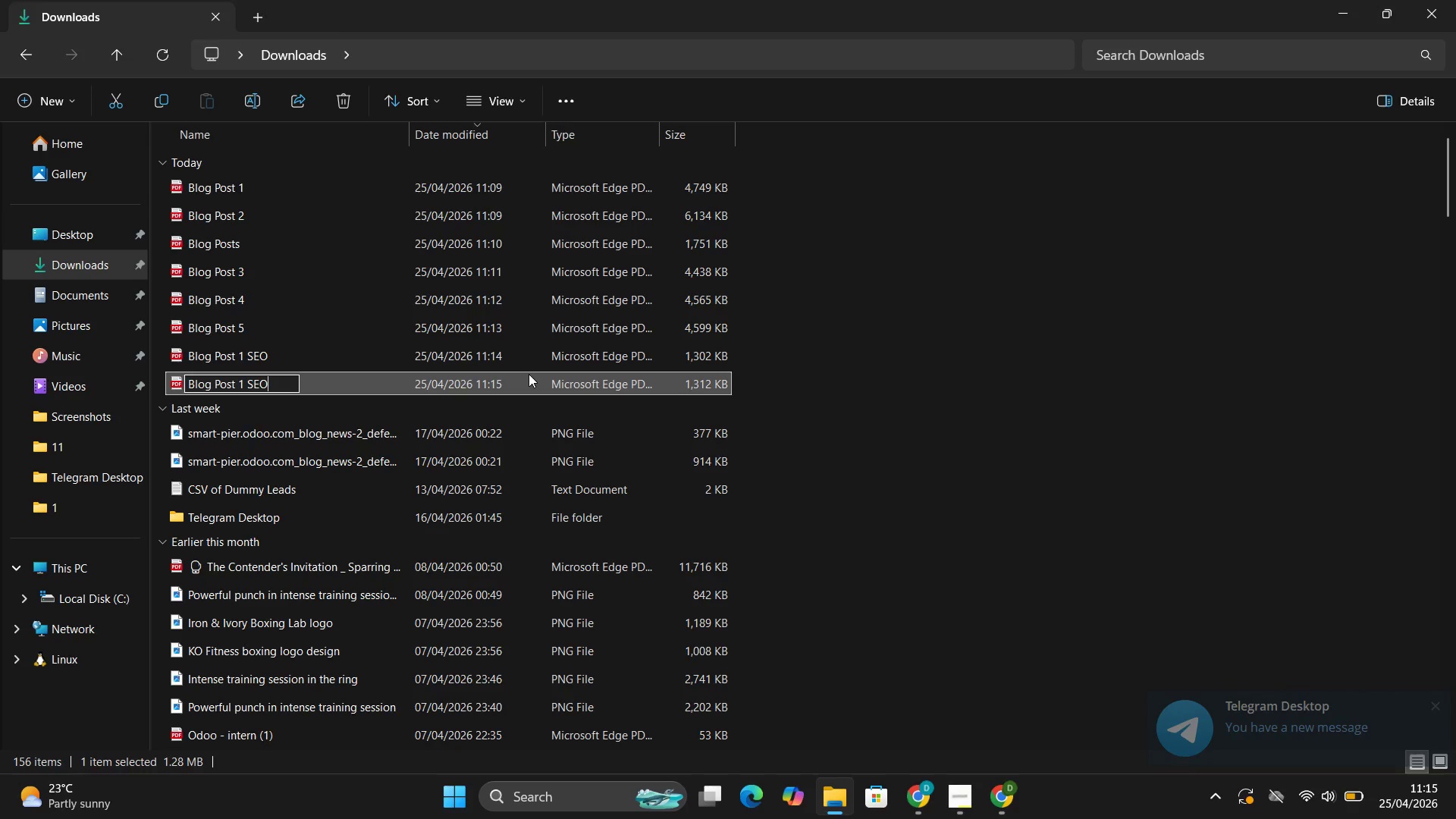 
key(ArrowLeft)
 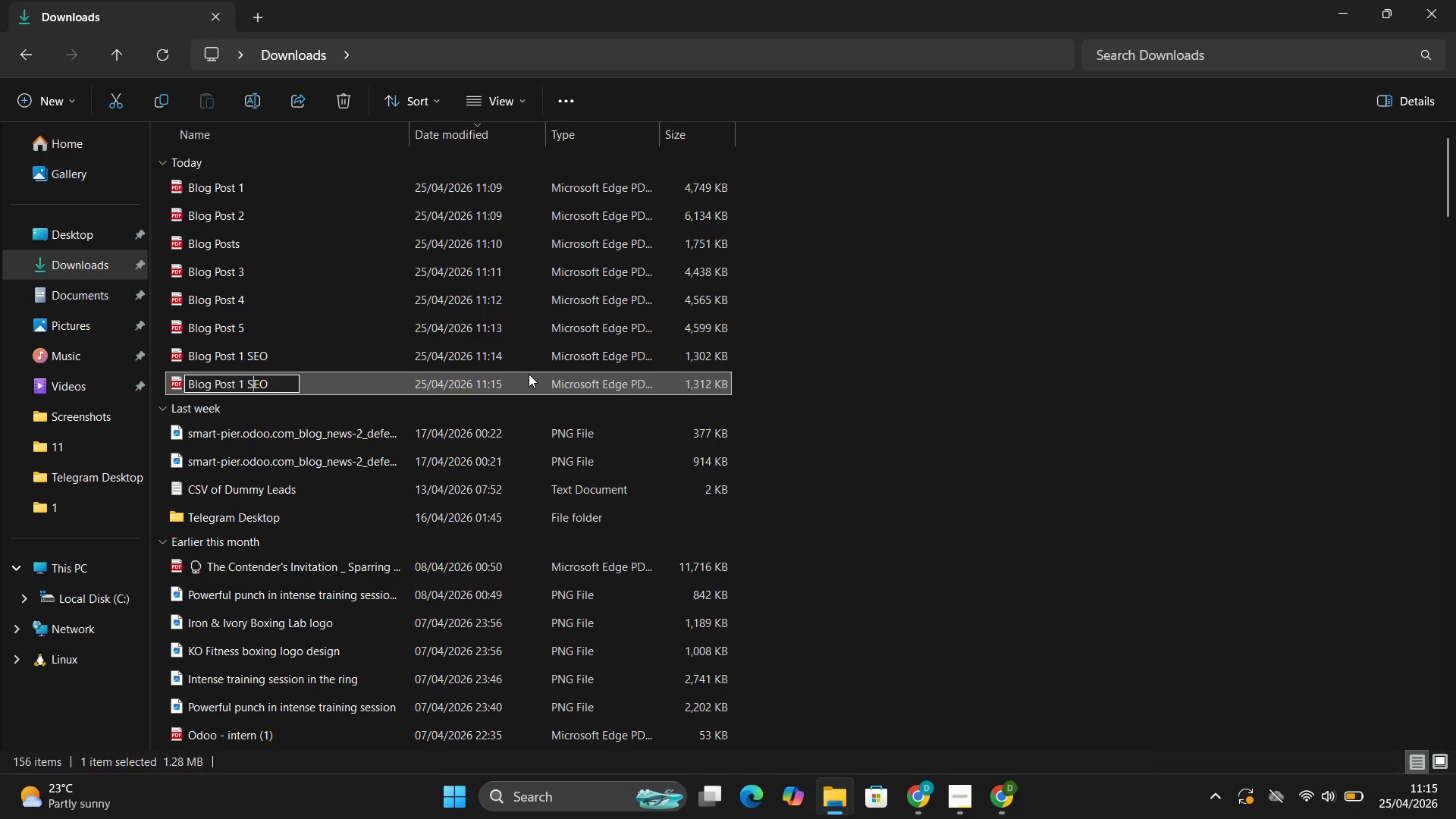 
key(ArrowLeft)
 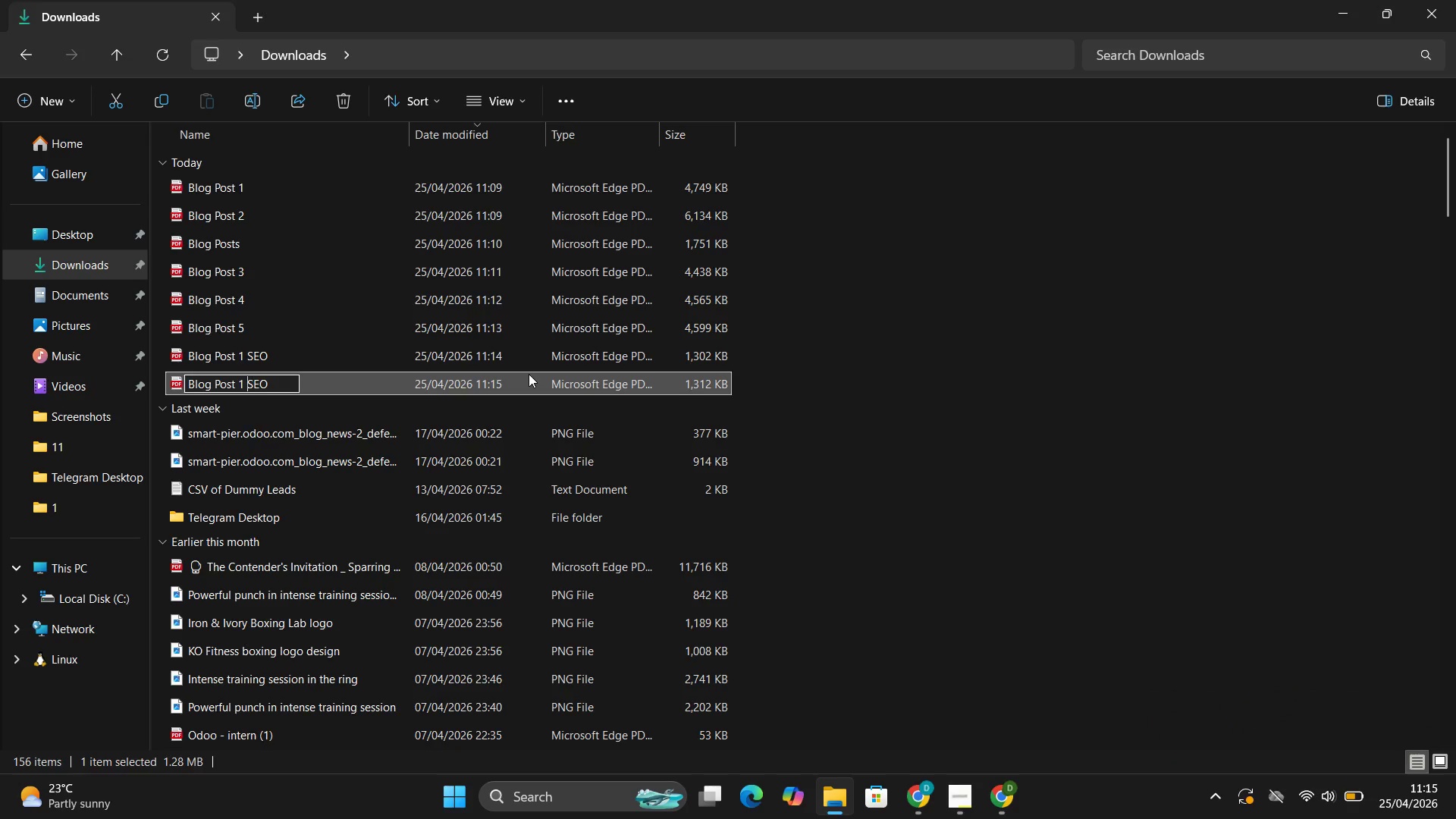 
key(ArrowLeft)
 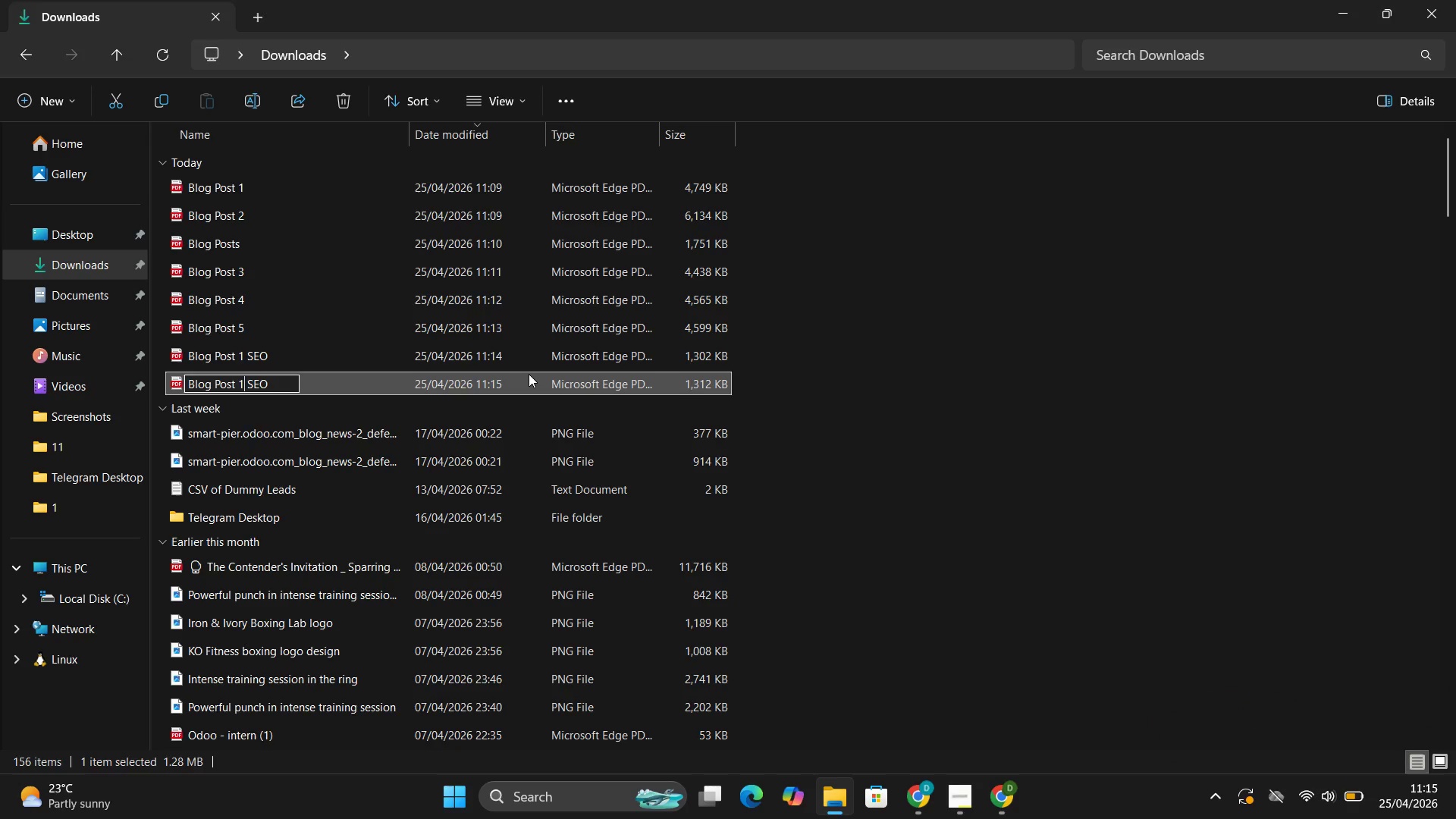 
key(ArrowLeft)
 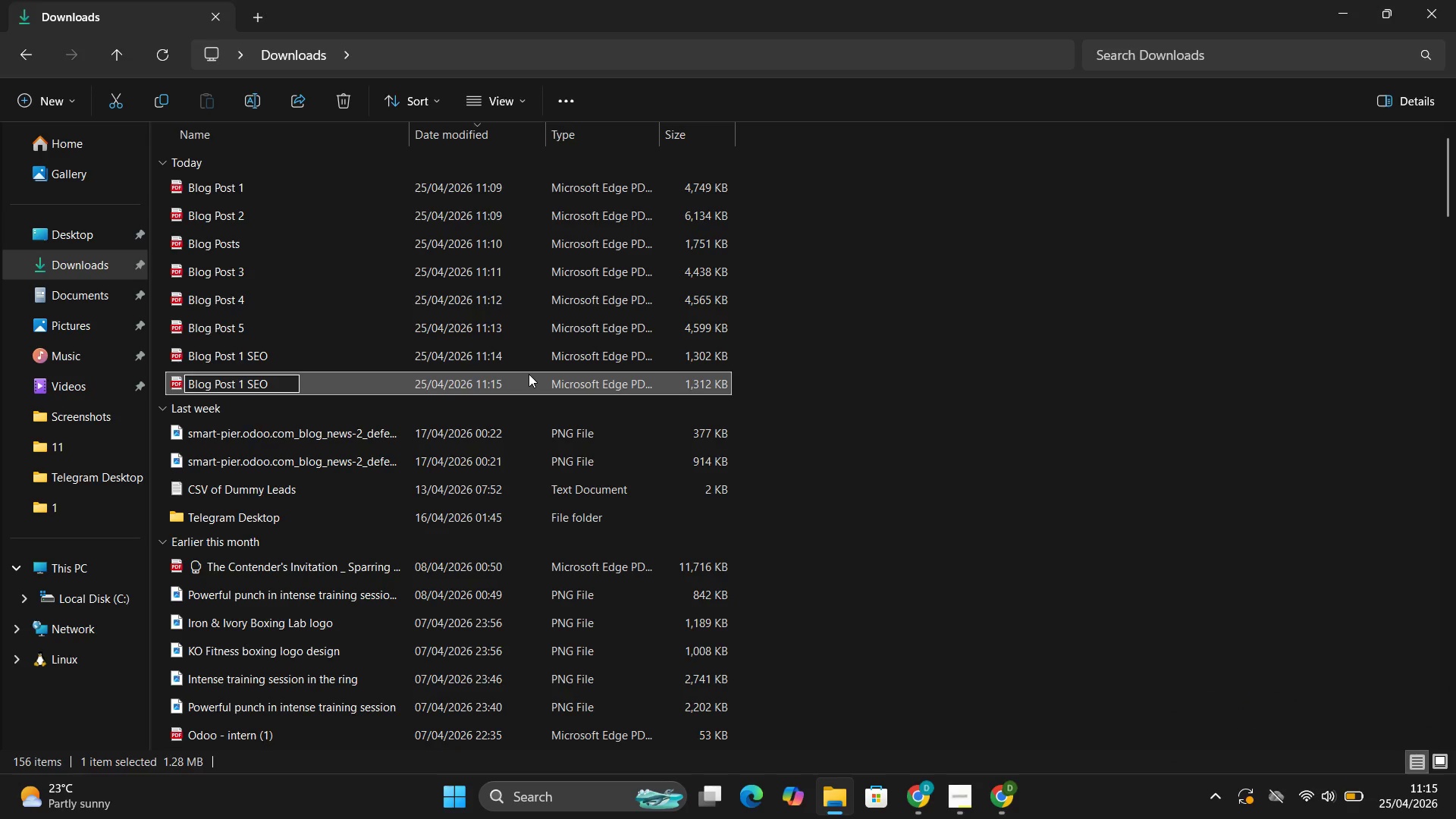 
key(Backspace)
 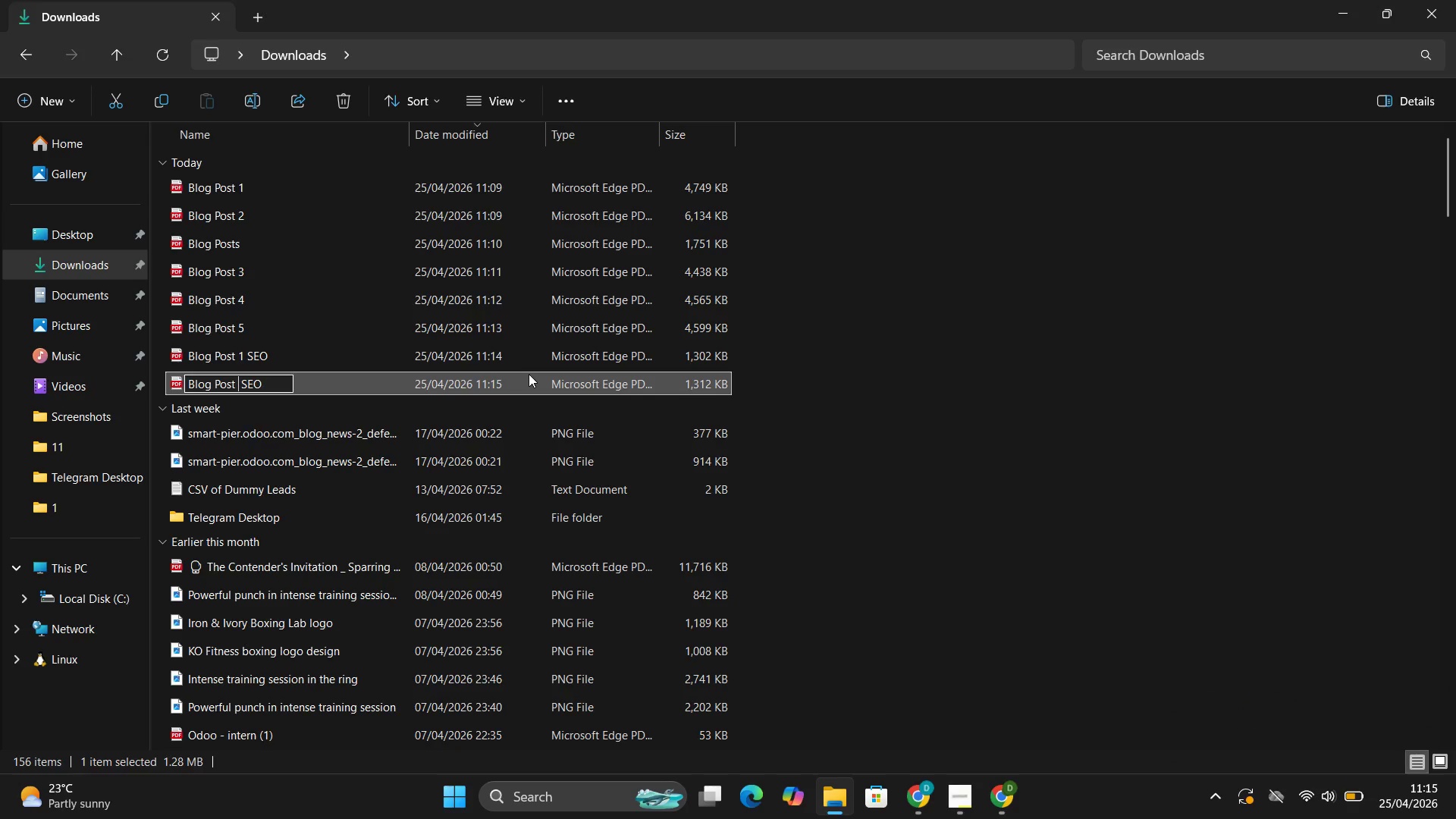 
key(2)
 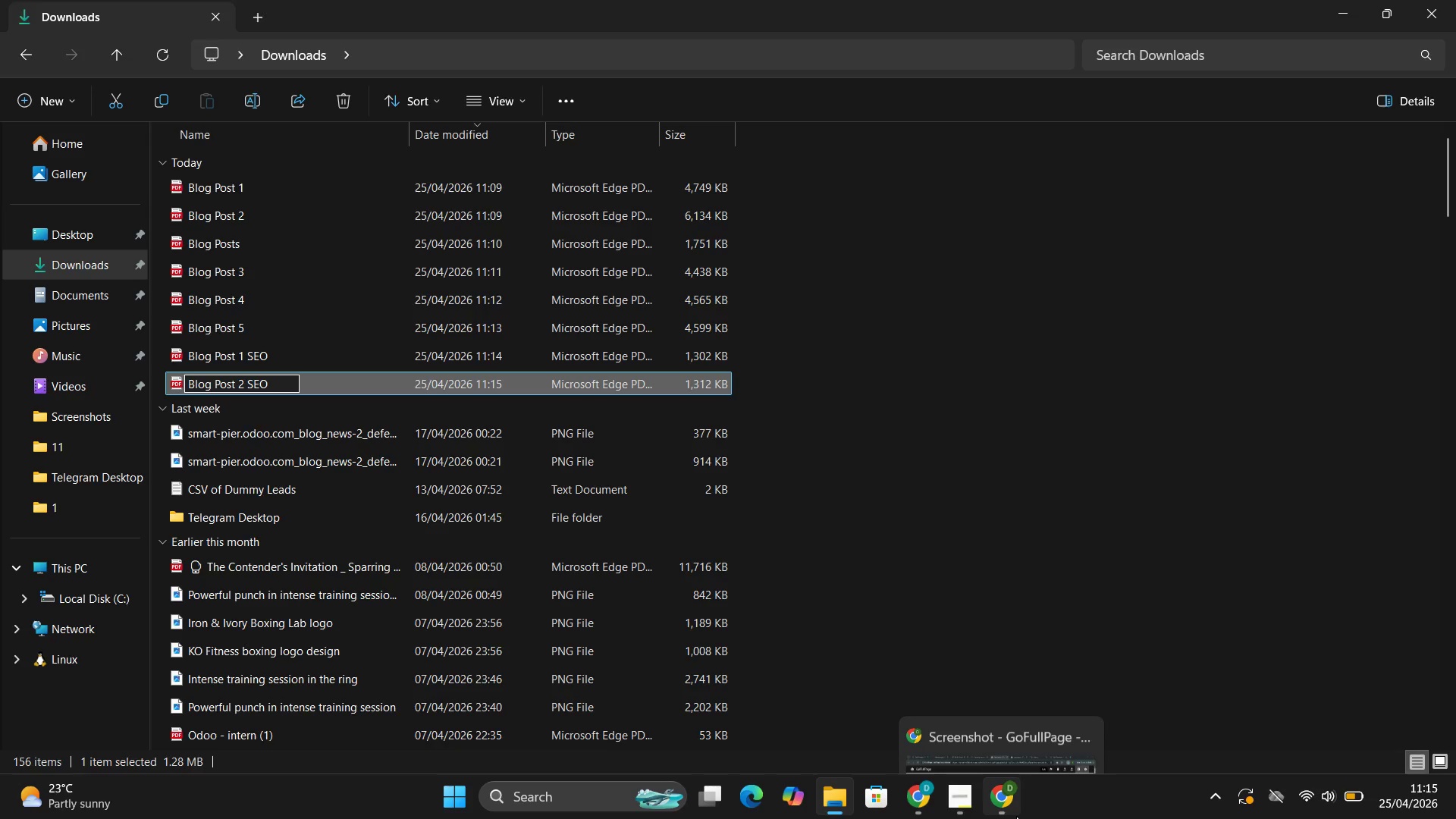 
left_click([978, 679])
 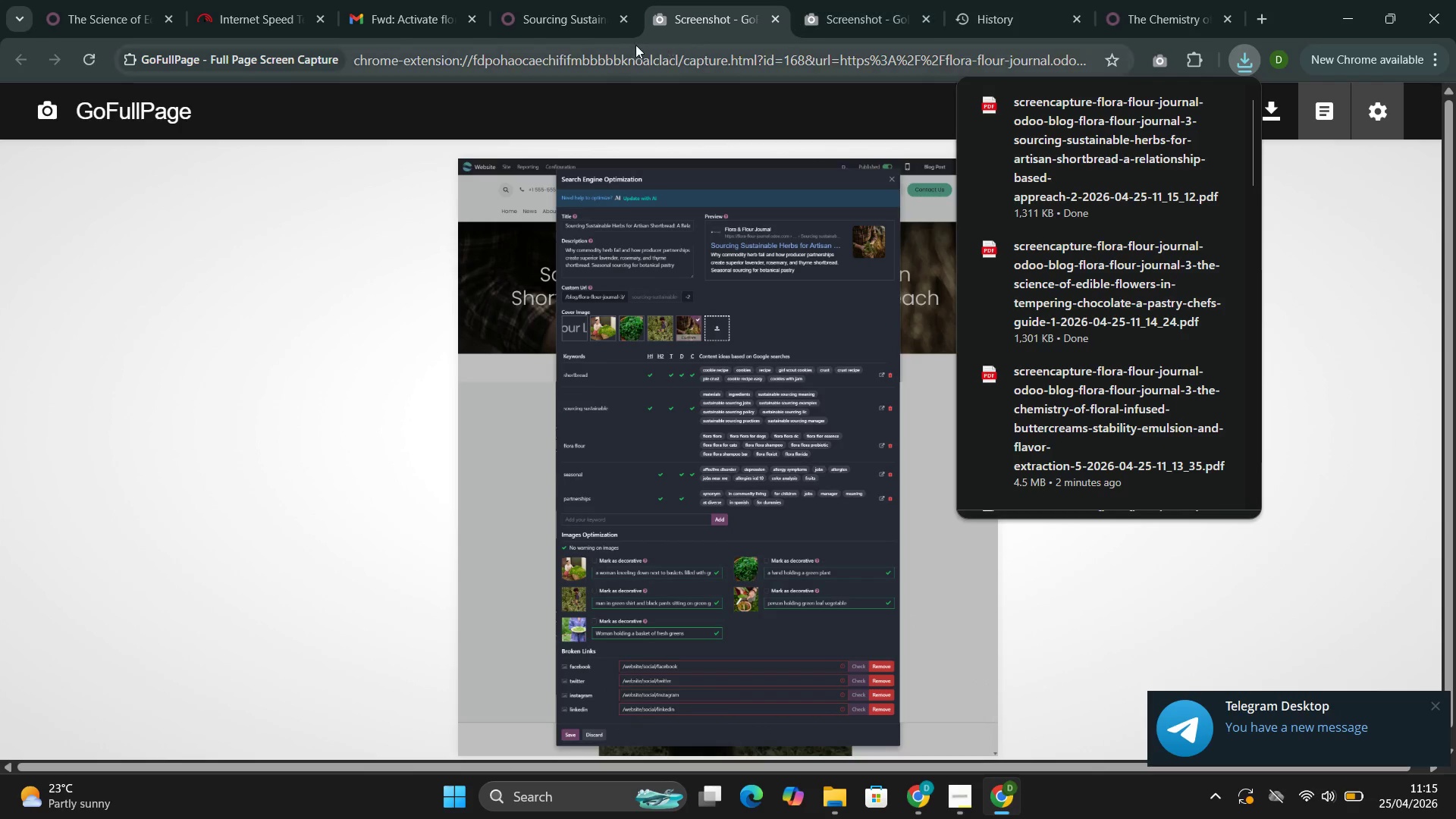 
left_click([553, 0])
 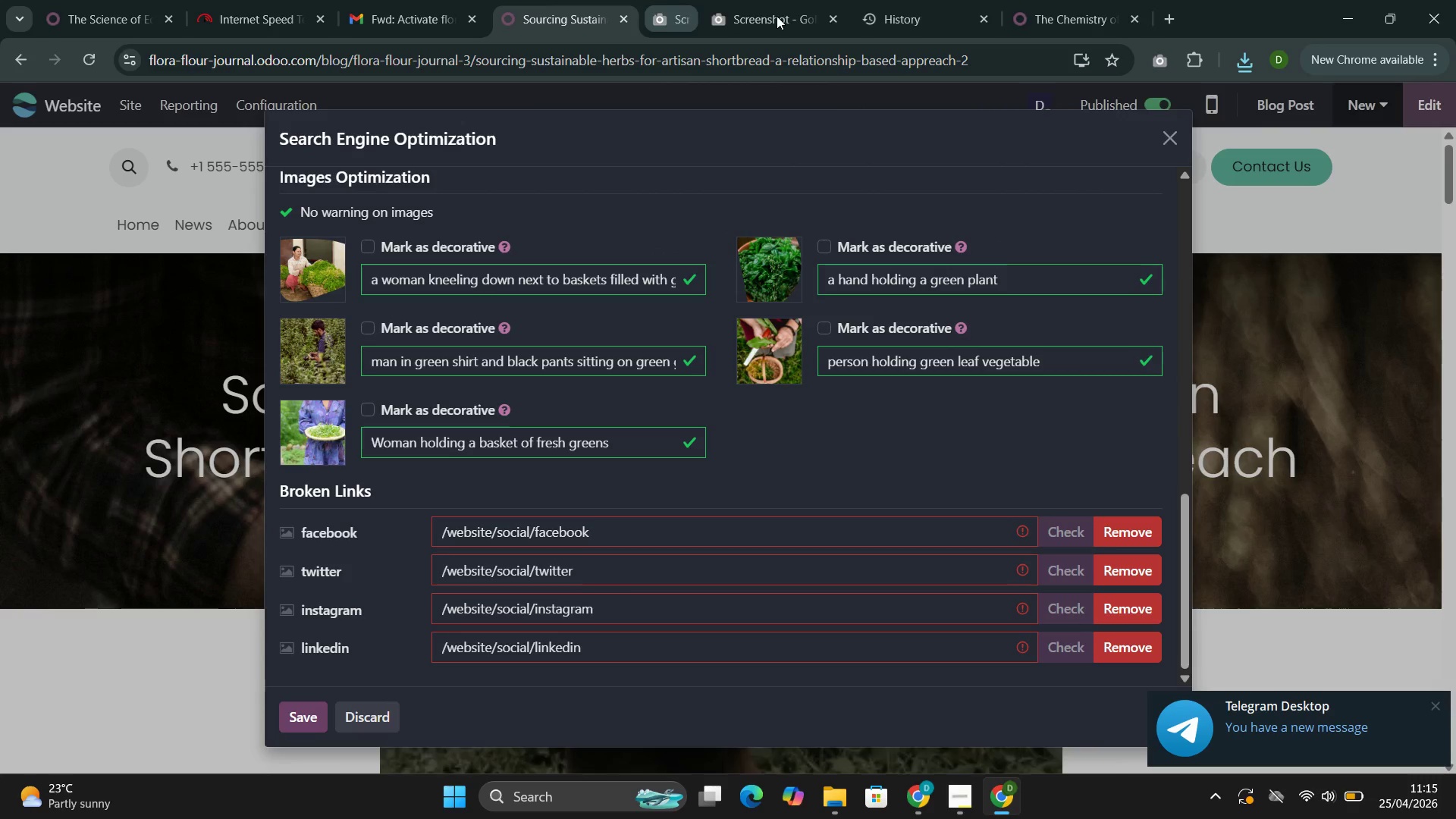 
left_click([777, 16])
 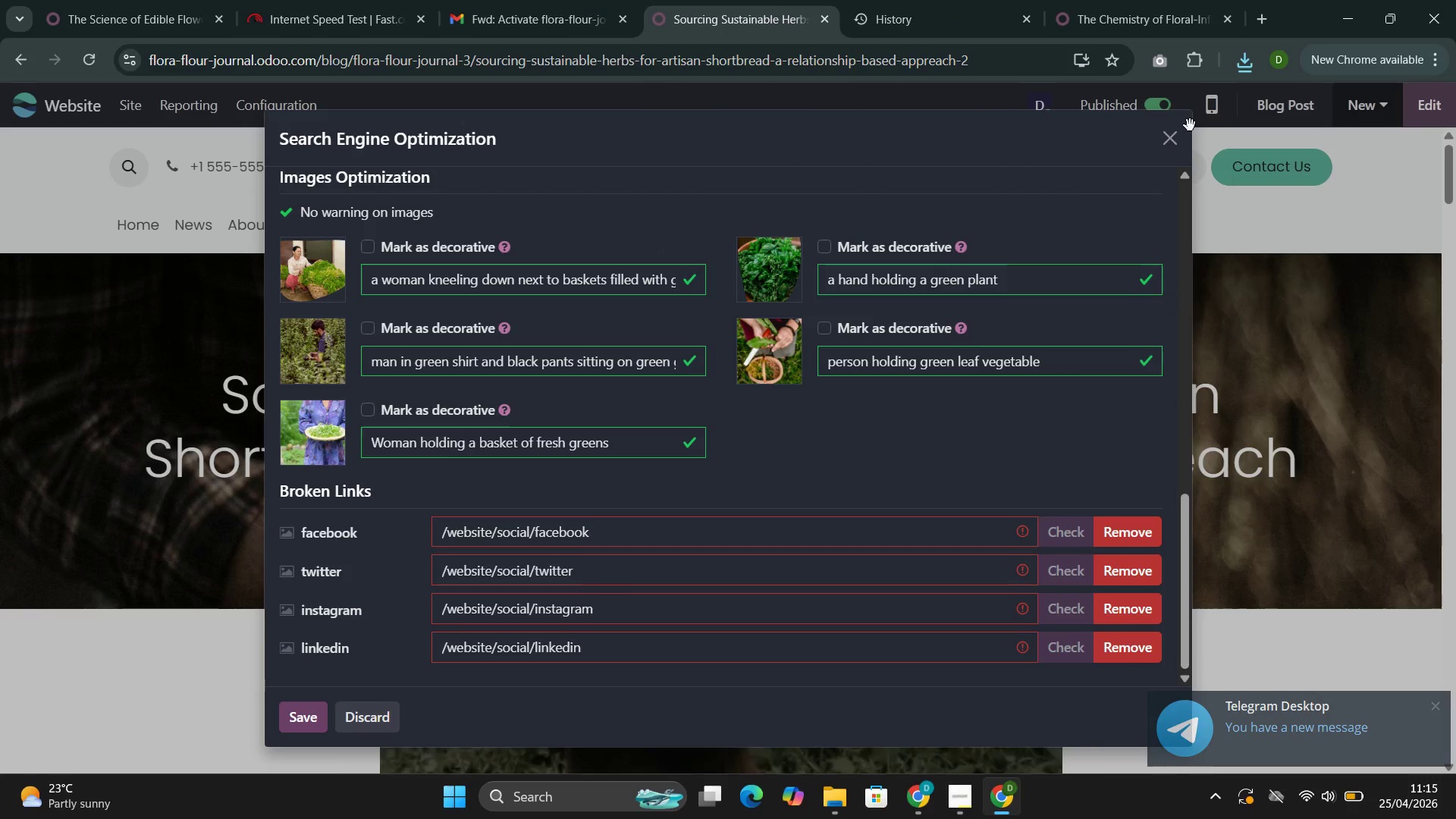 
left_click([1173, 140])
 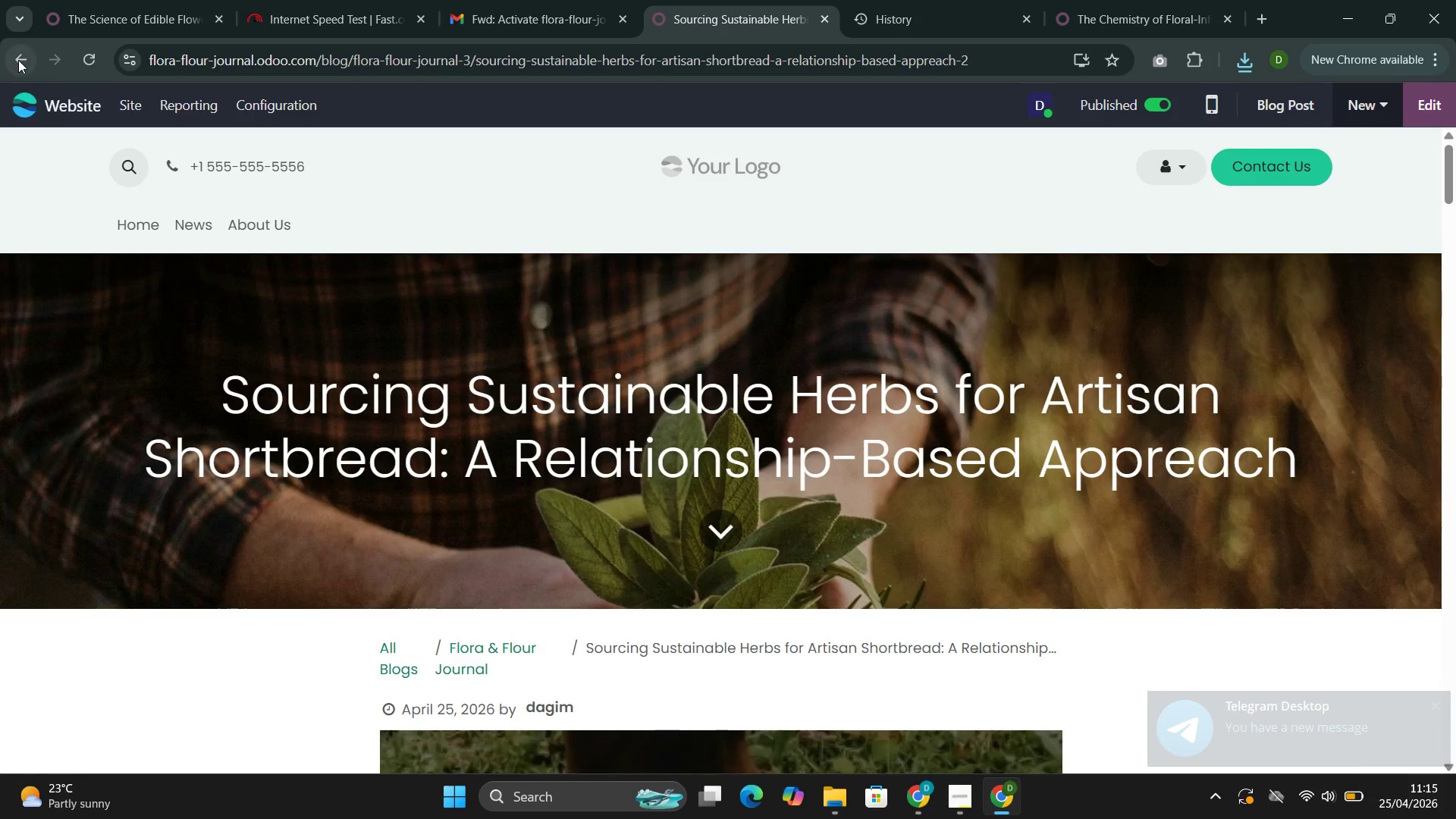 
left_click([18, 60])
 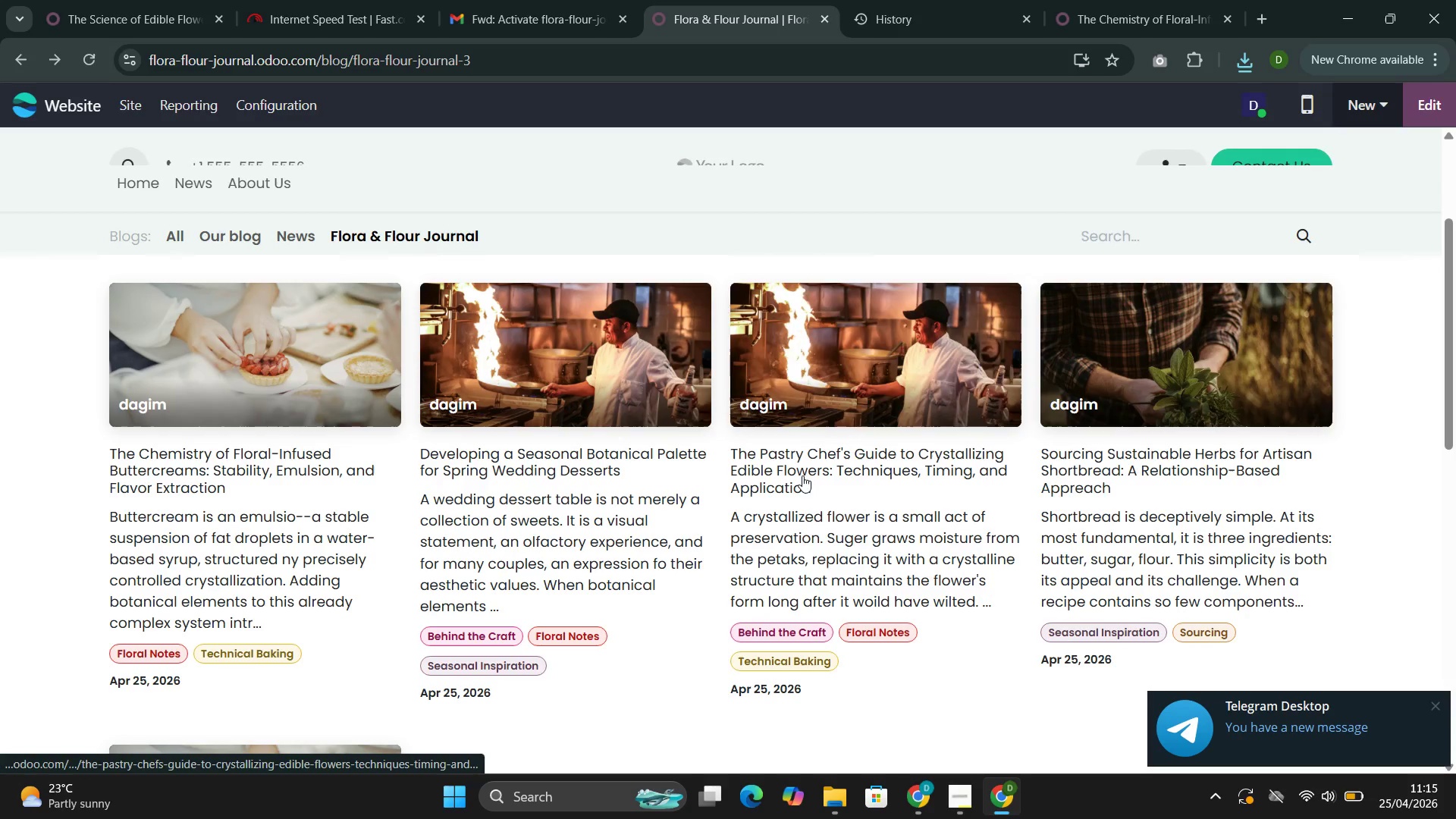 
left_click([805, 381])
 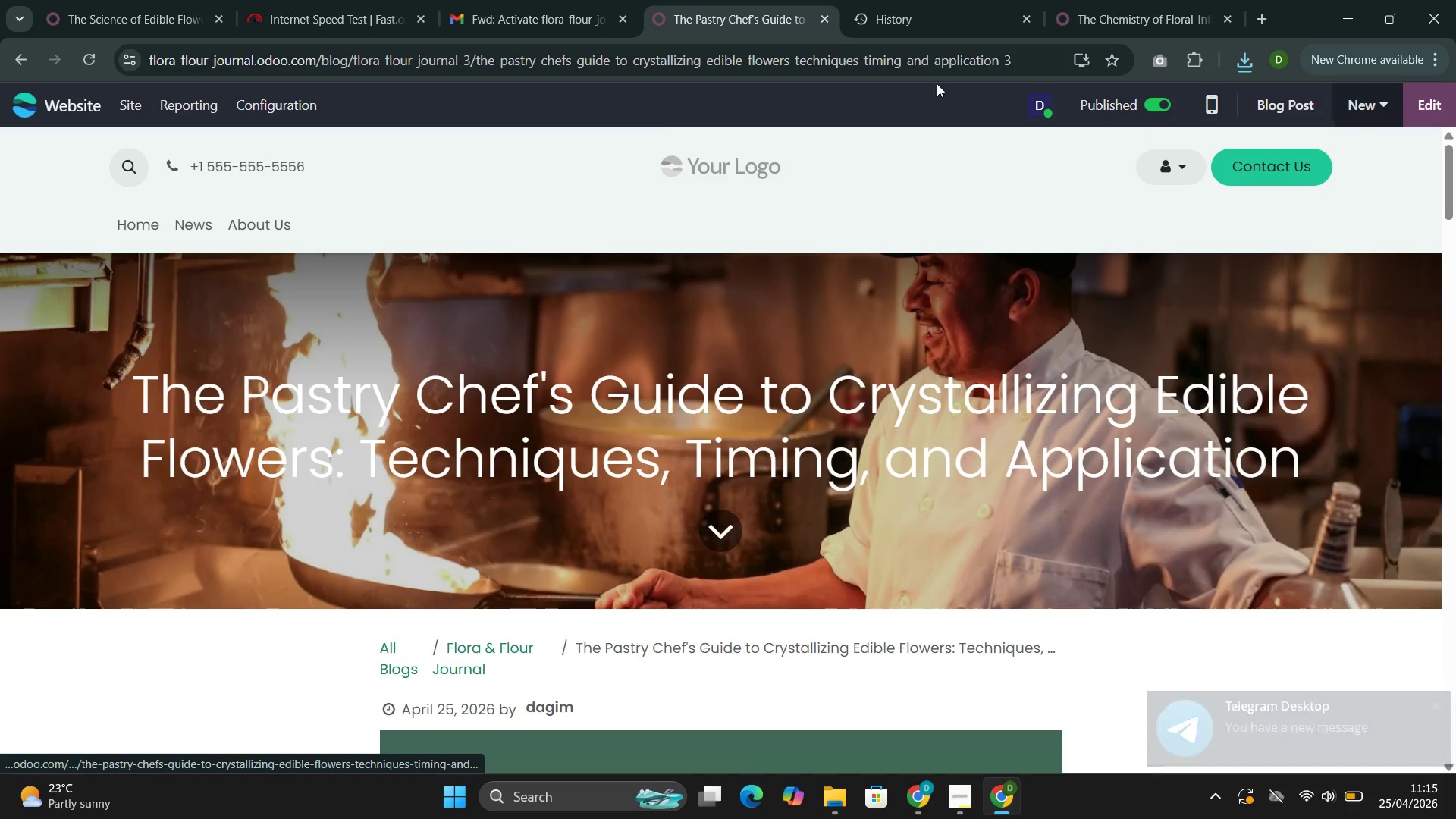 
wait(5.44)
 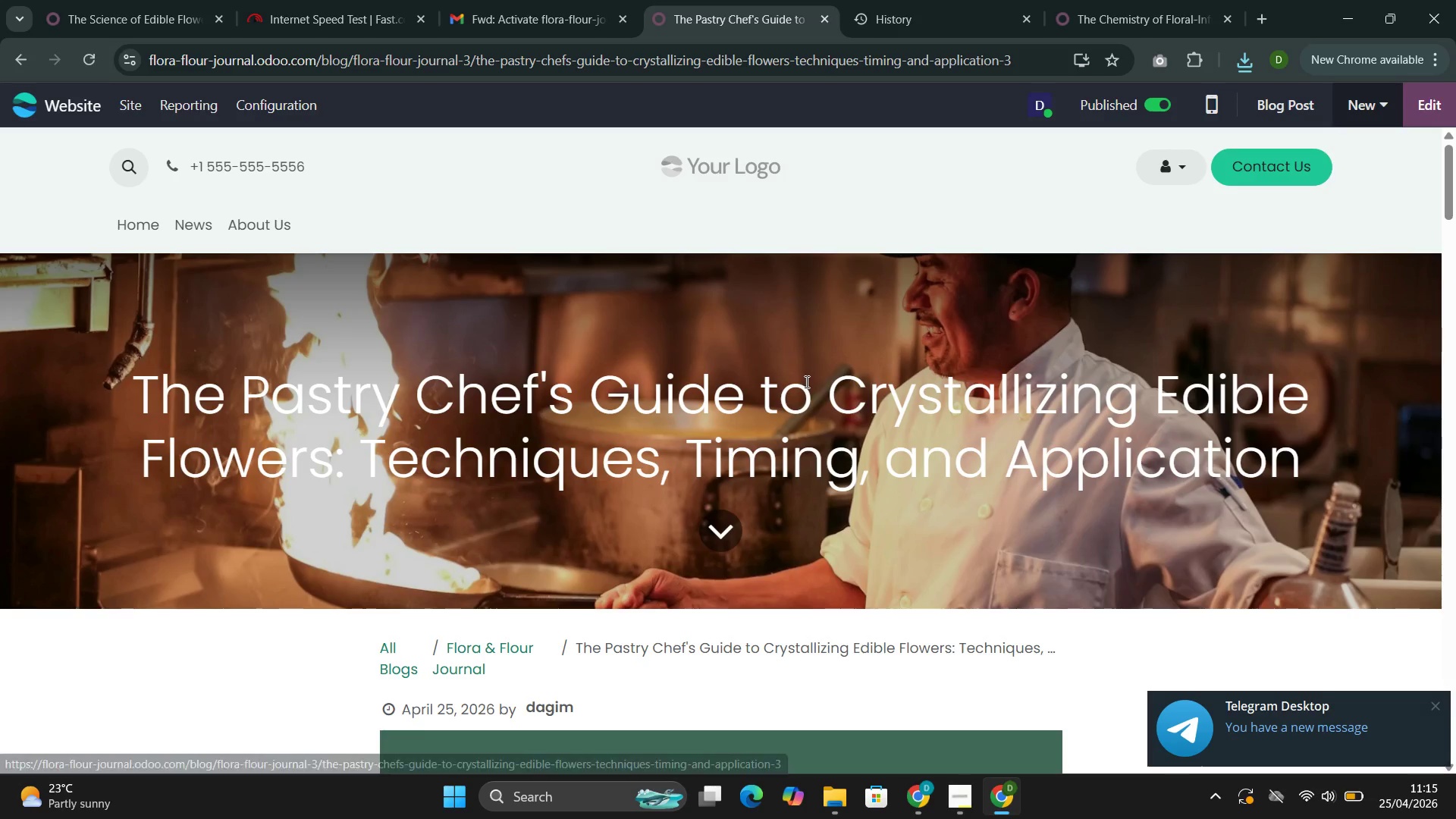 
left_click([123, 101])
 